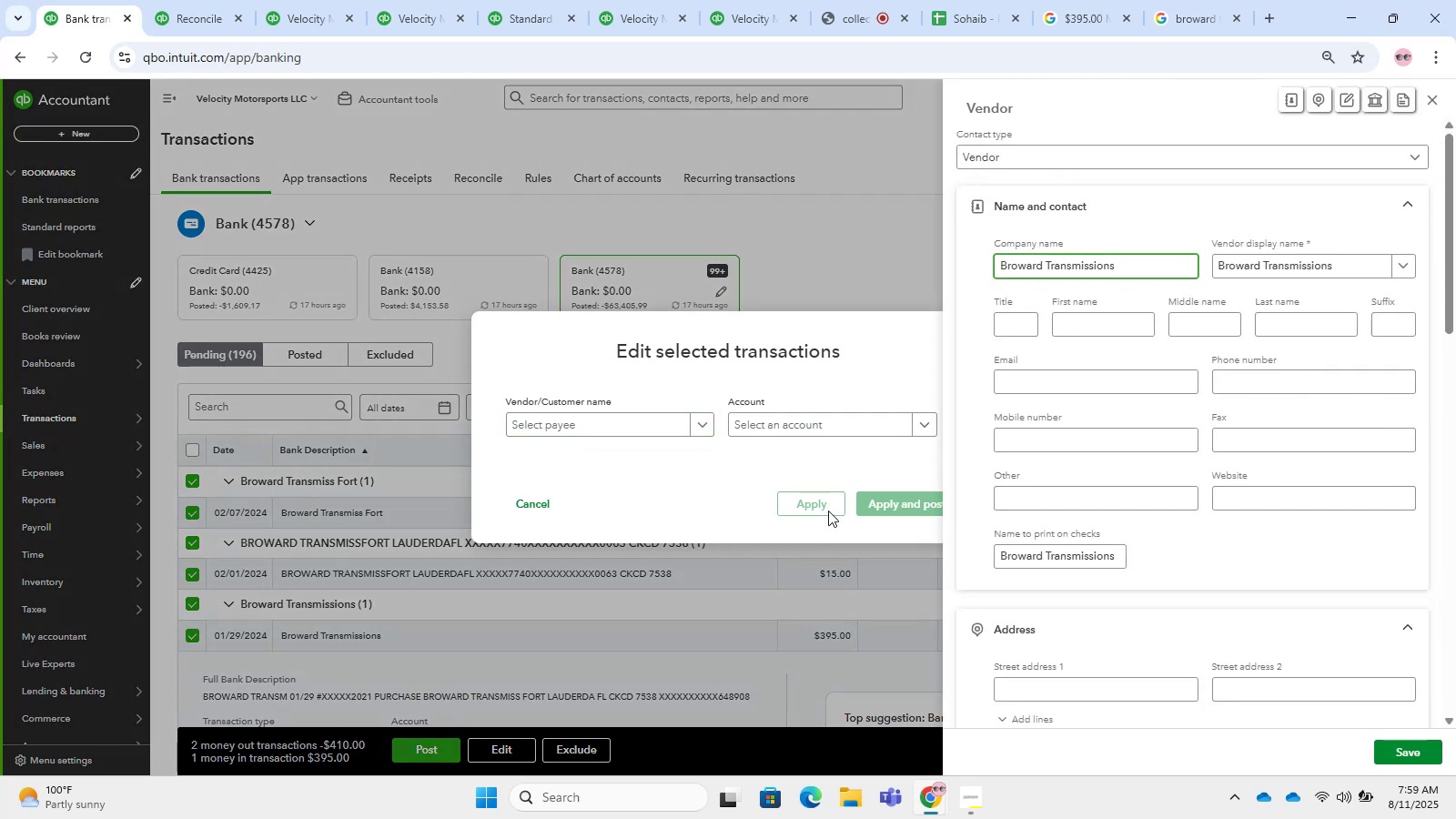 
left_click([838, 430])
 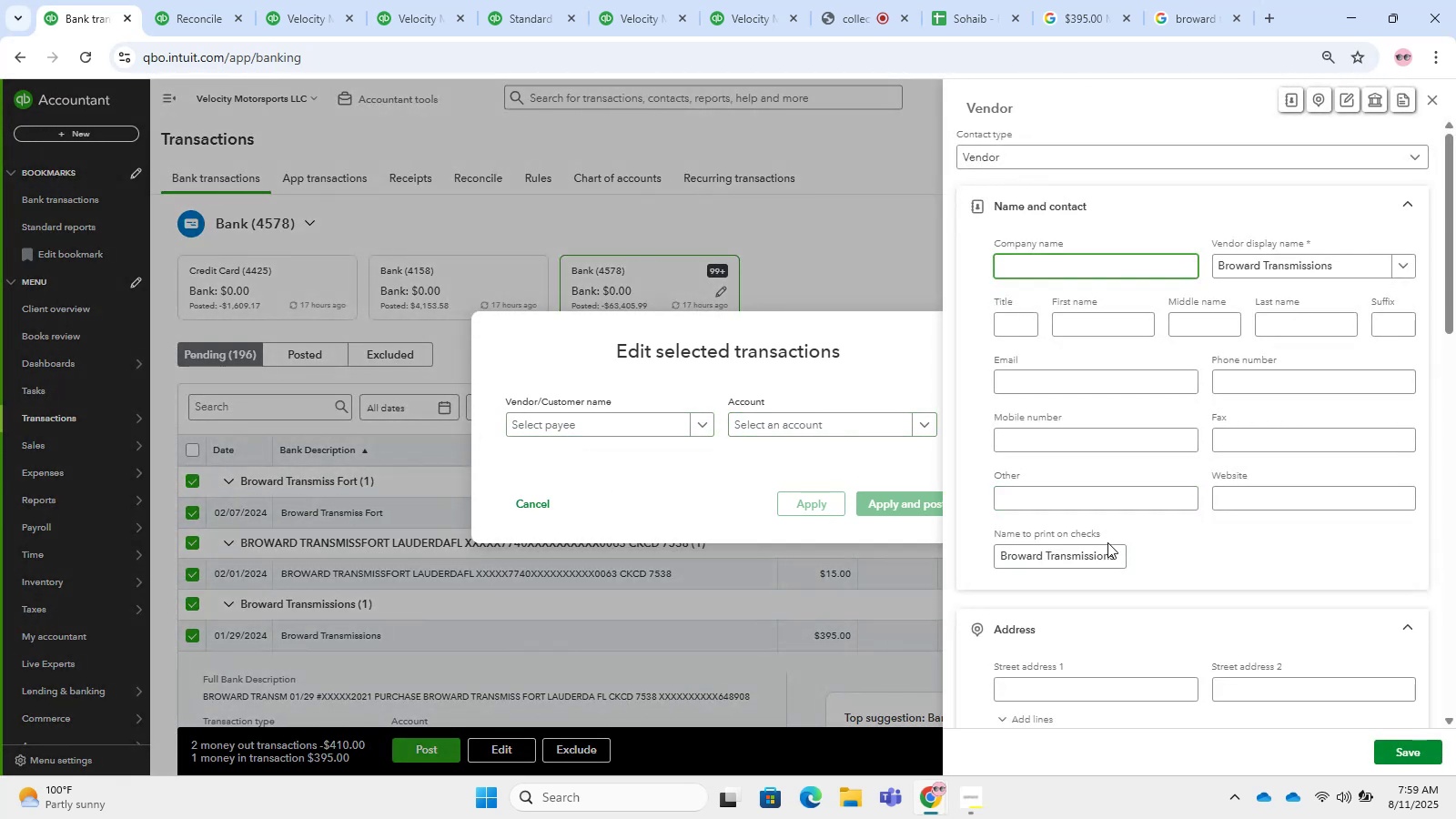 
key(Control+V)
 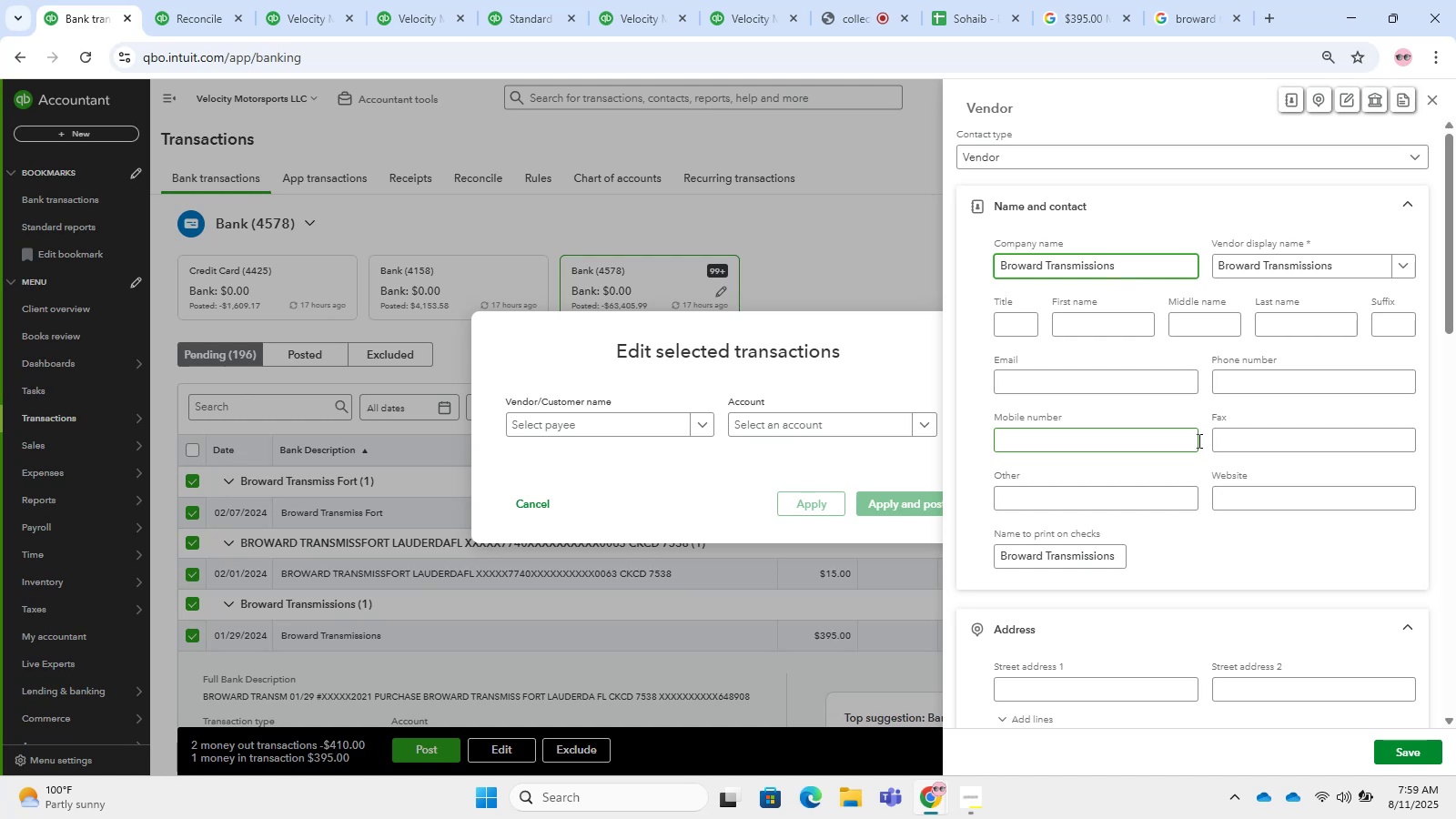 
wait(17.79)
 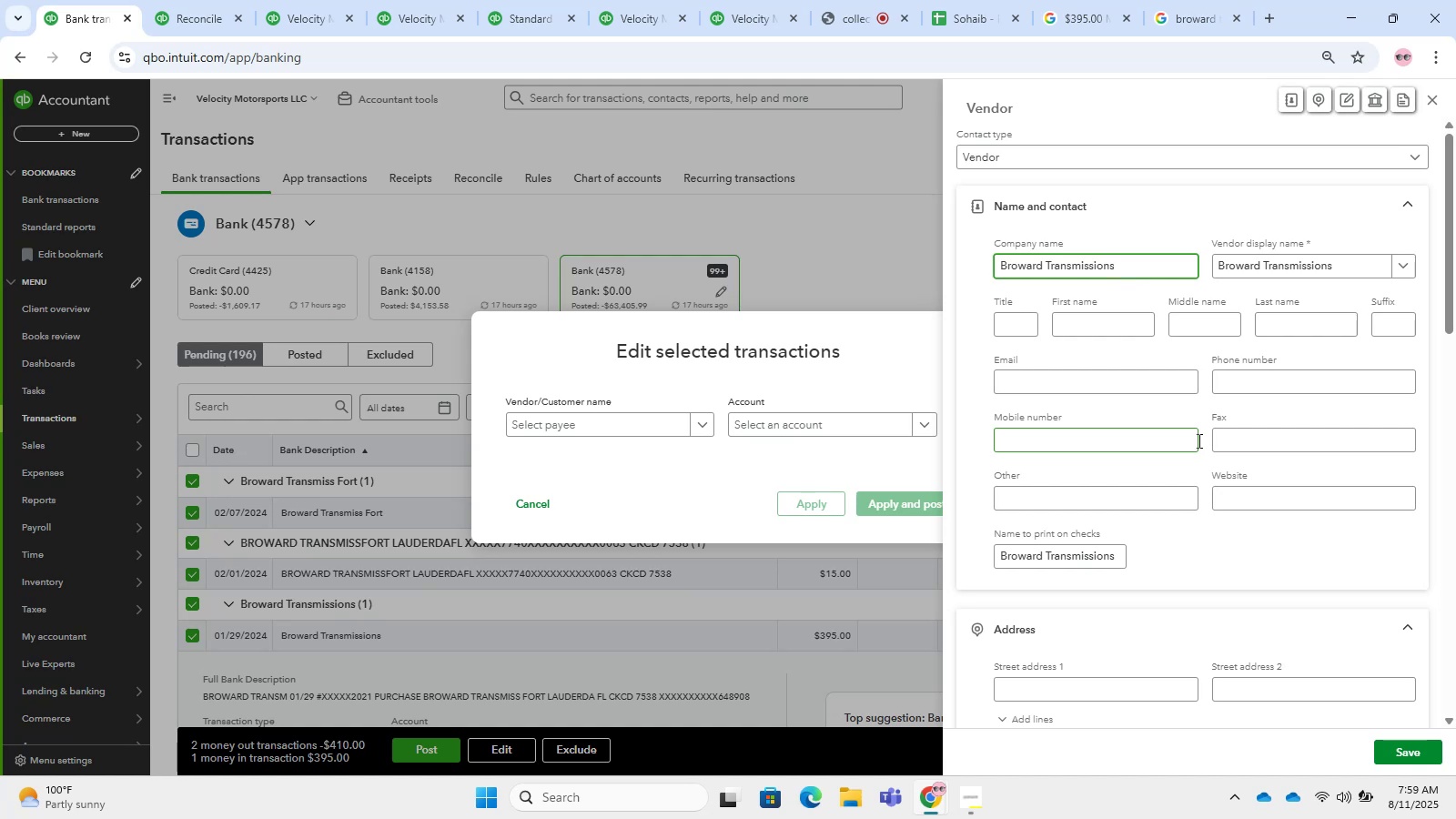 
left_click([1384, 749])
 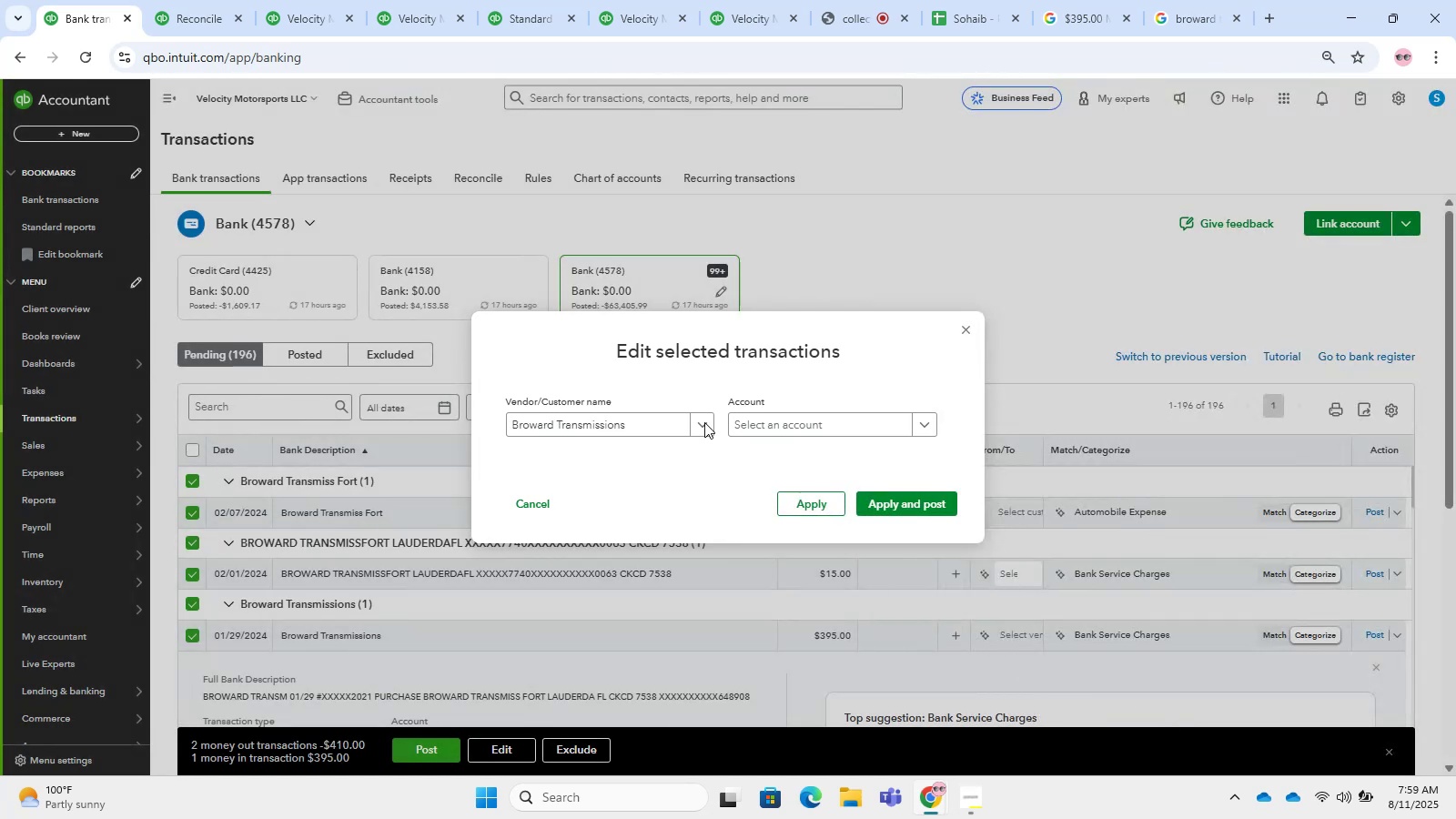 
left_click([784, 421])
 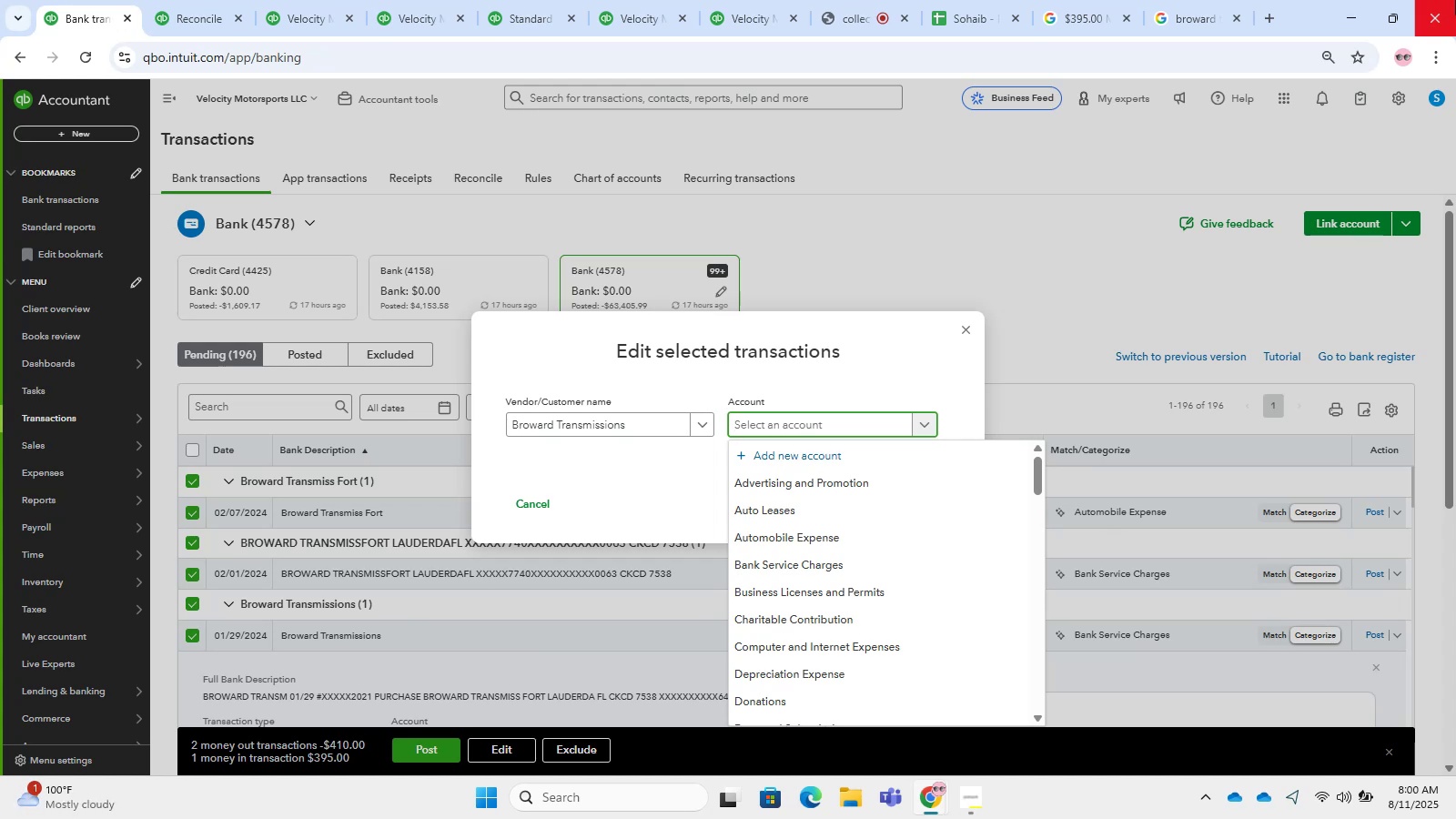 
wait(33.21)
 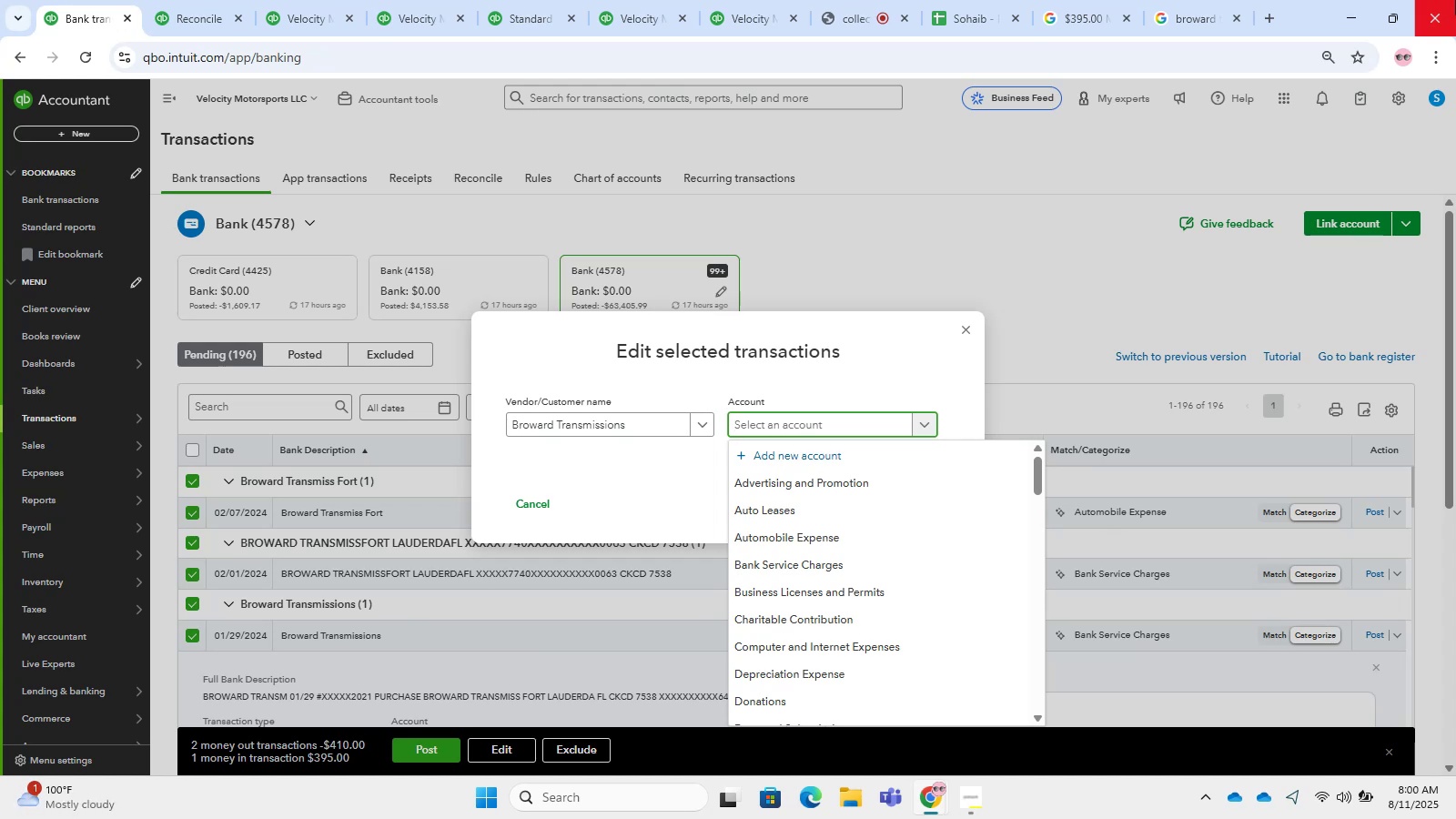 
scroll: coordinate [875, 602], scroll_direction: down, amount: 3.0
 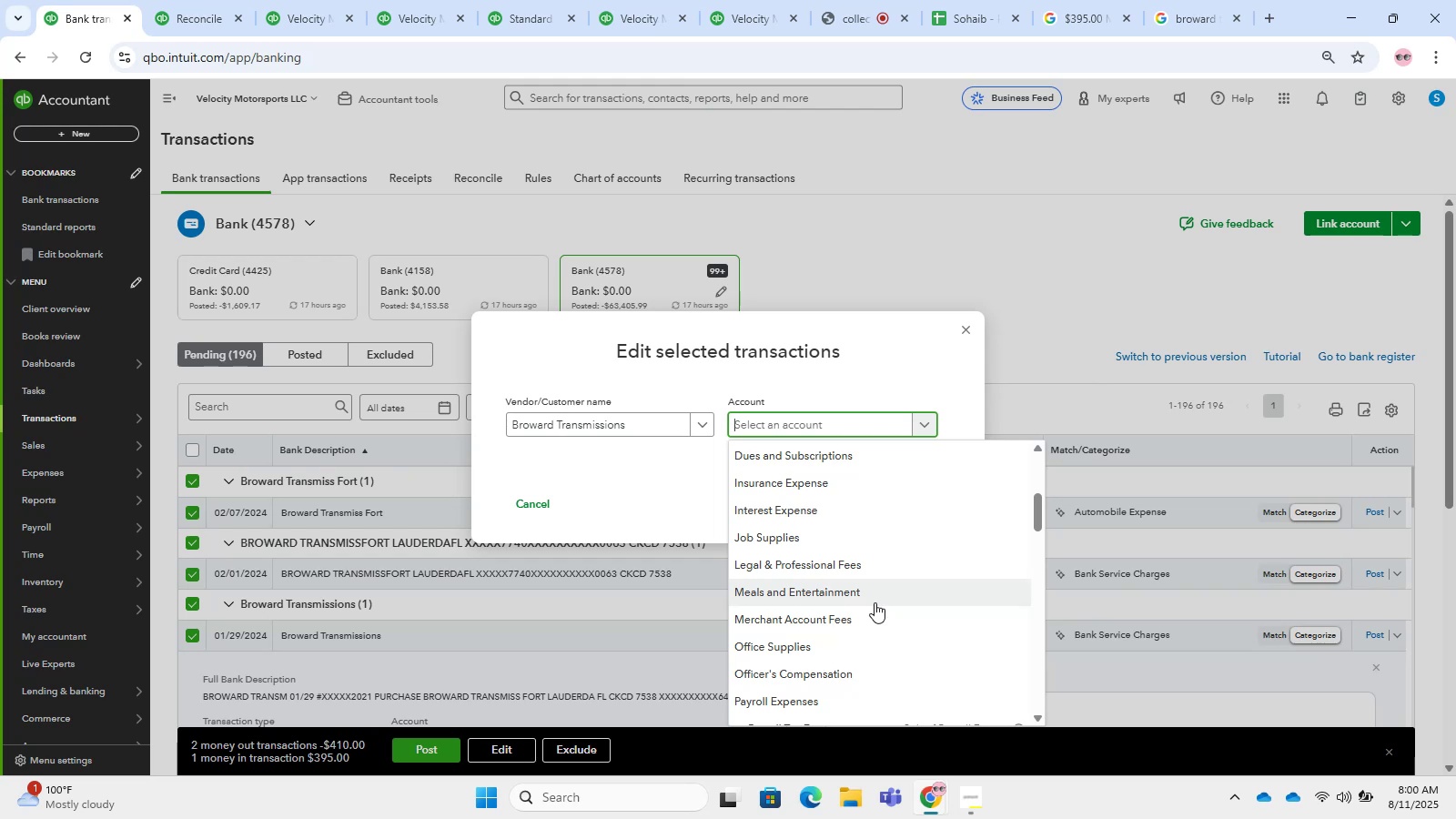 
wait(38.65)
 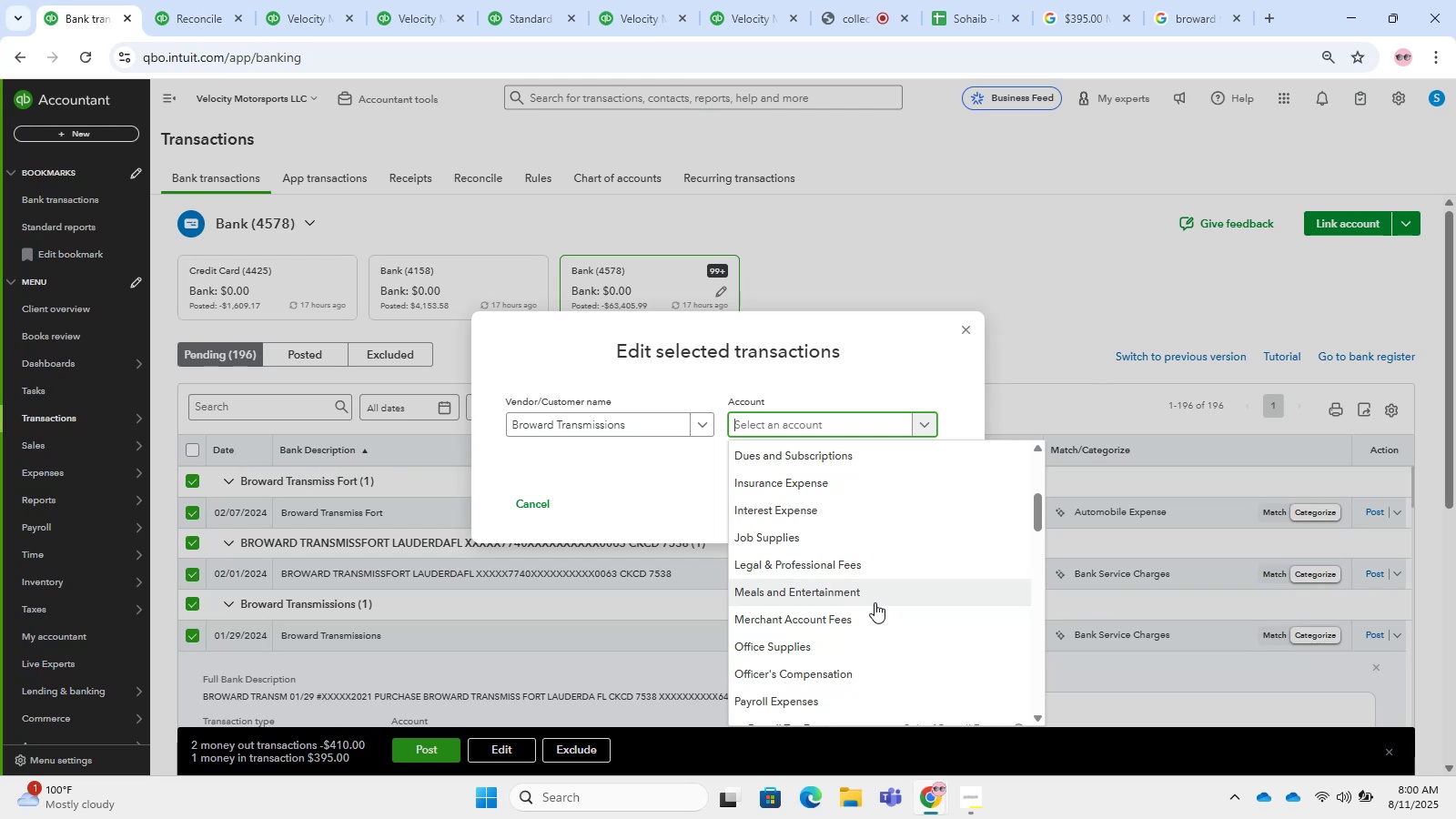 
type(auri)
key(Backspace)
key(Backspace)
type(to)
 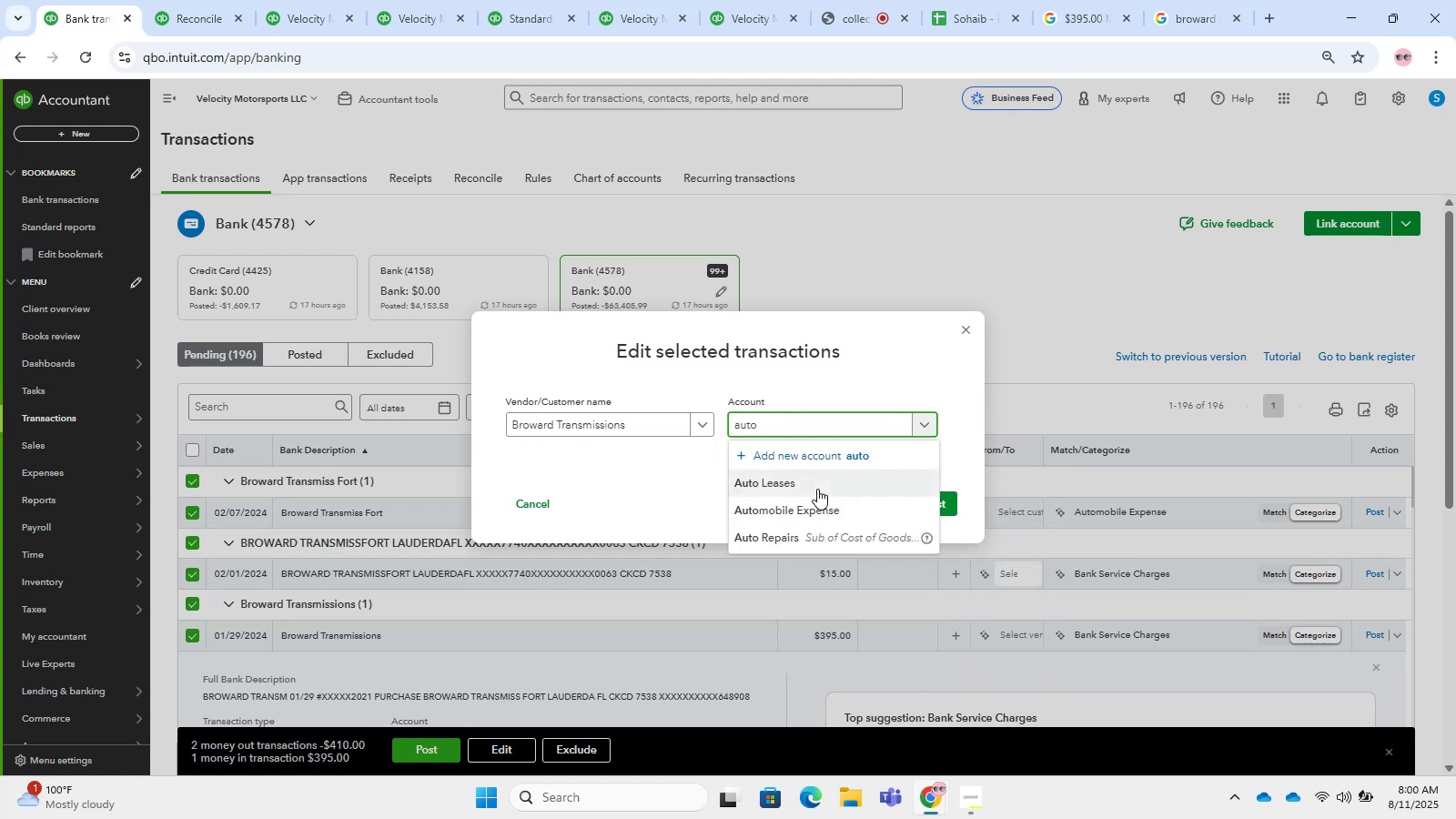 
key(ArrowDown)
 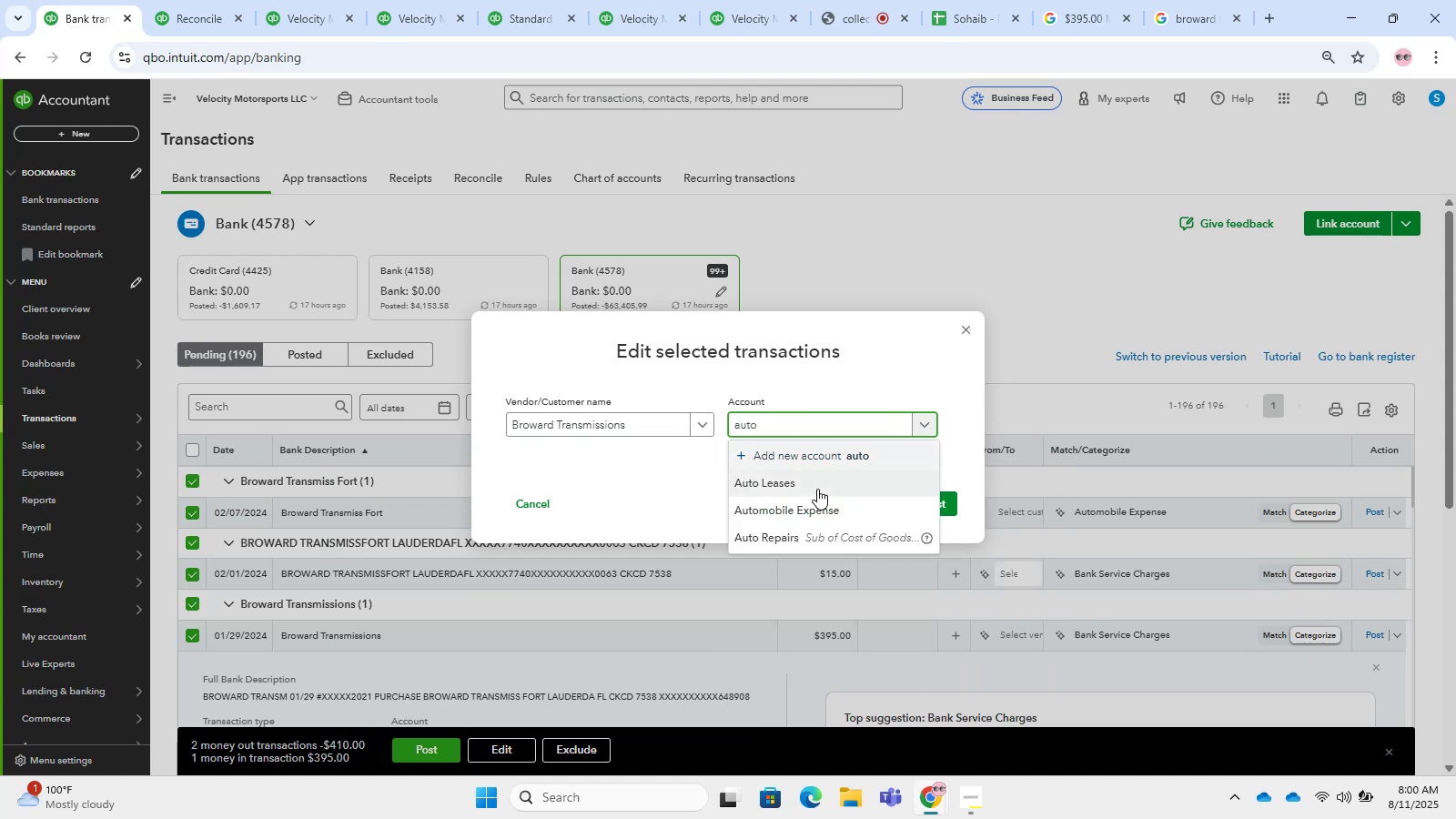 
key(ArrowDown)
 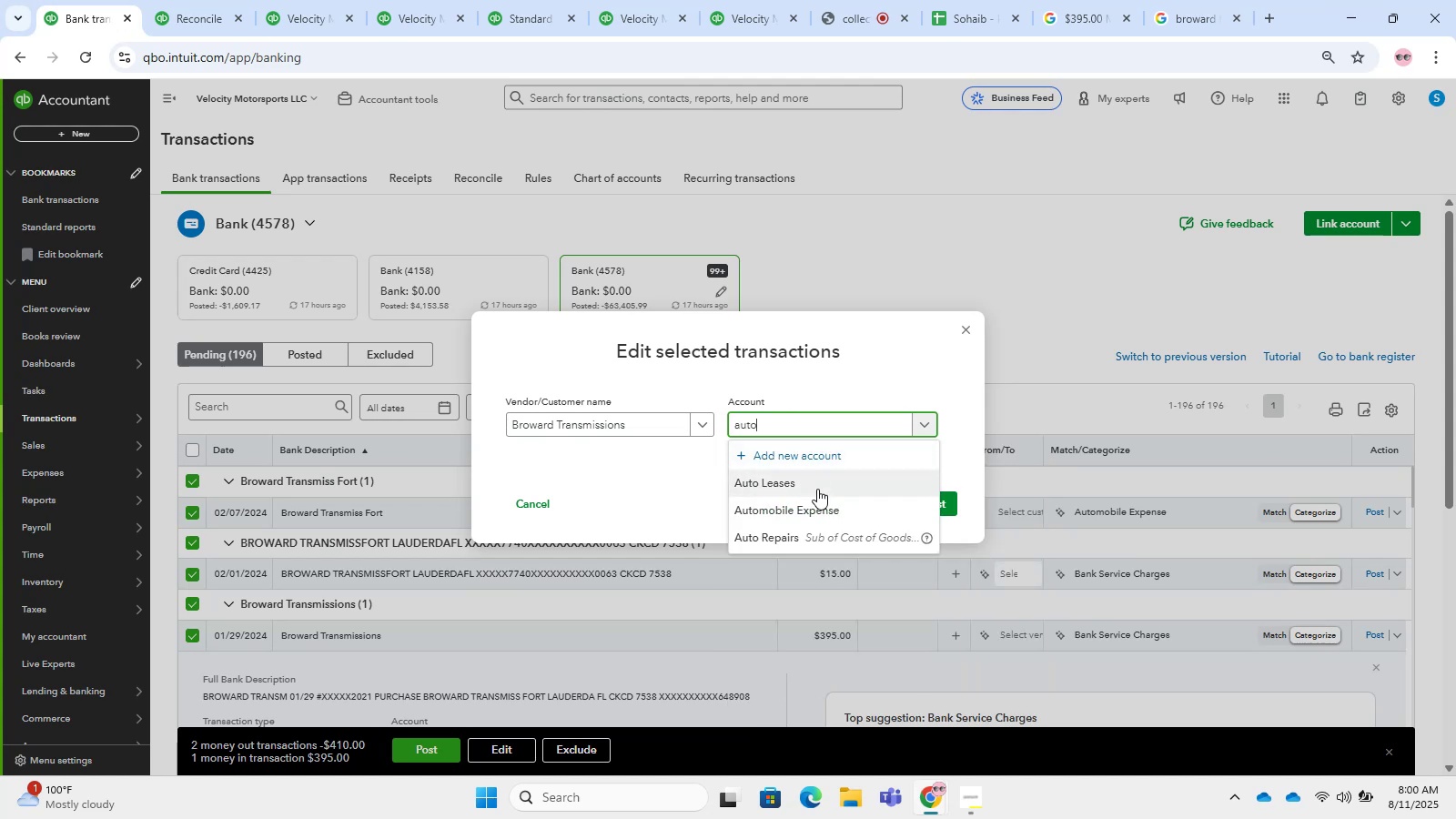 
key(ArrowDown)
 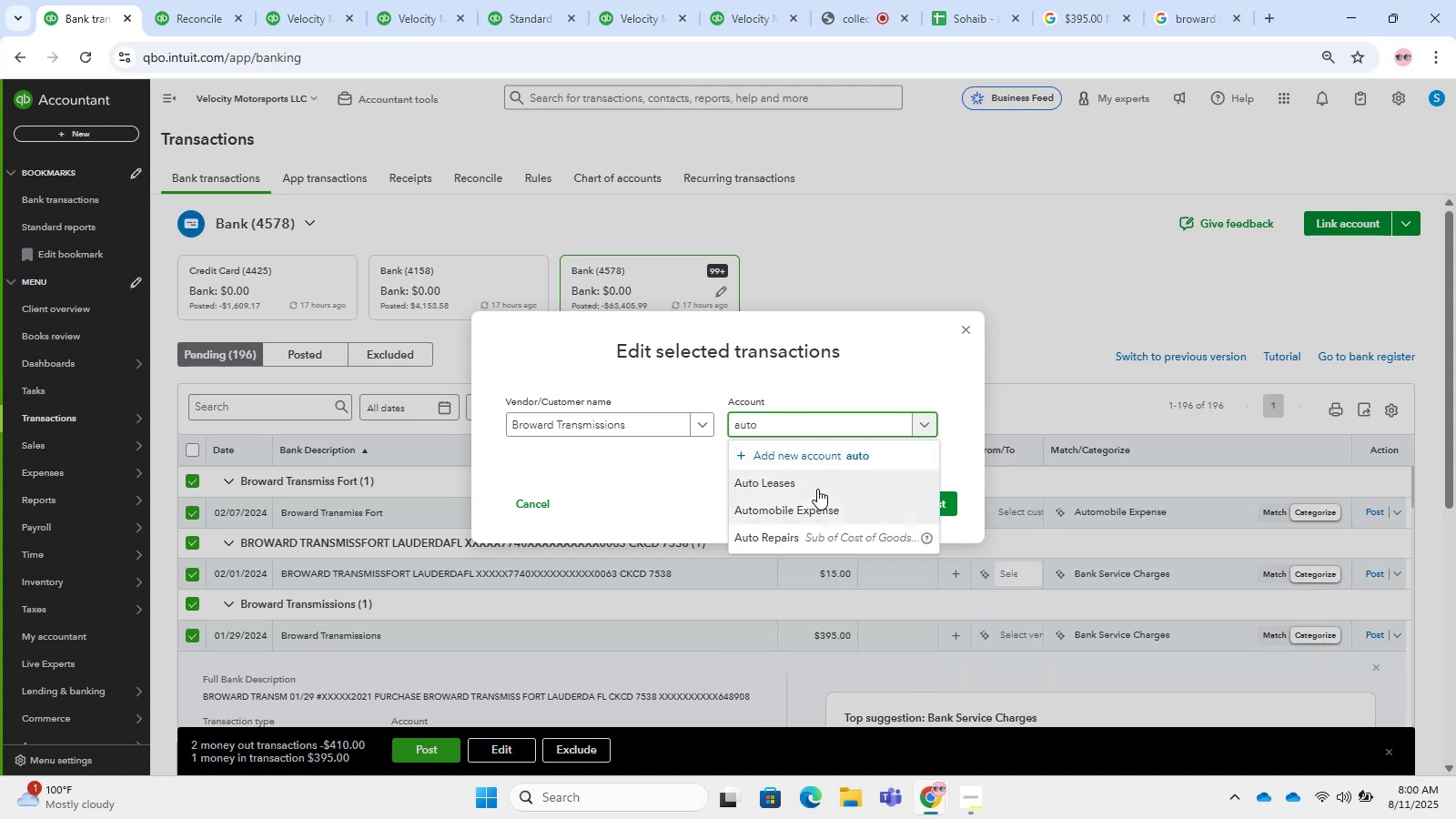 
key(ArrowDown)
 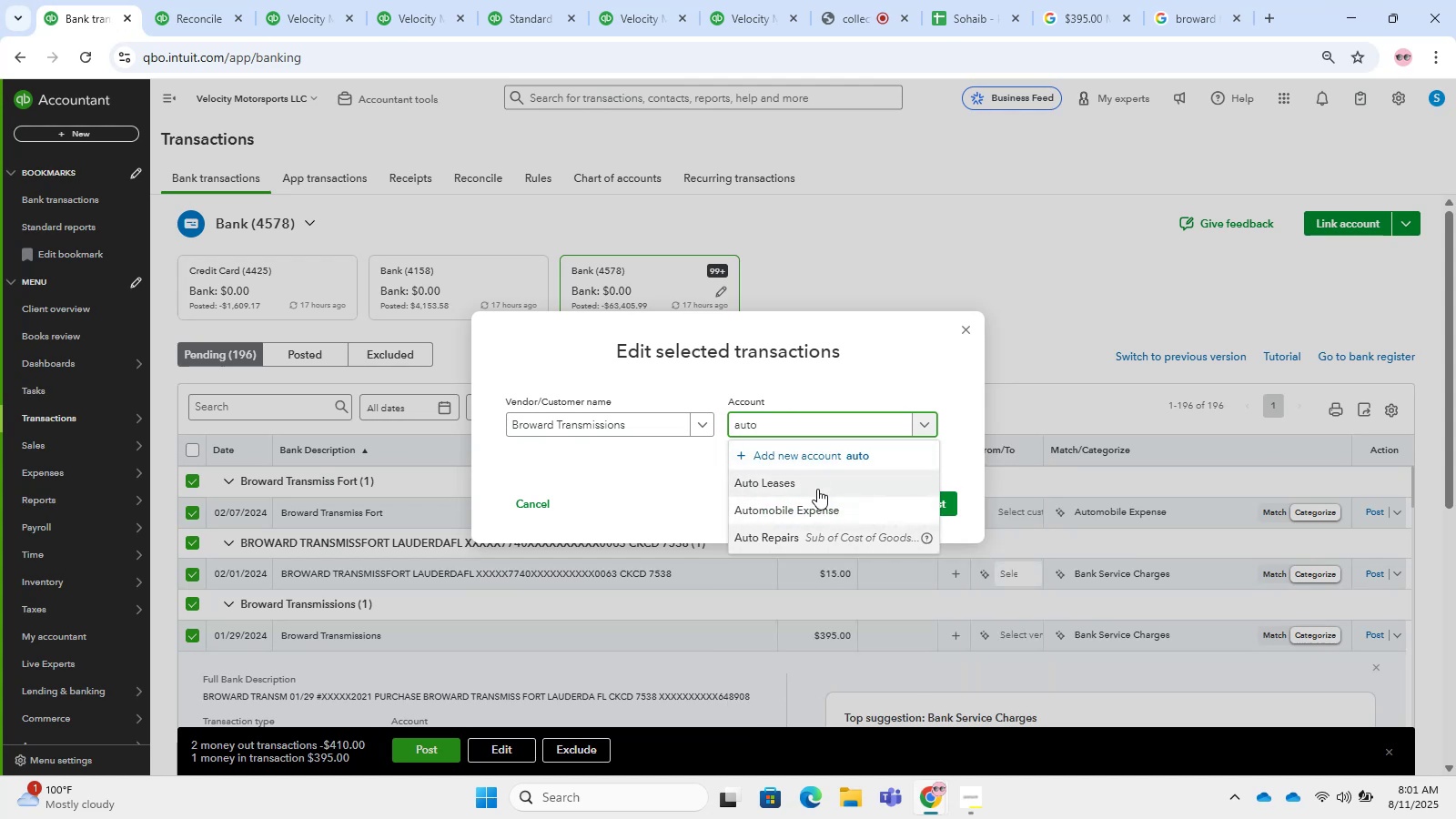 
key(Shift+ShiftRight)
 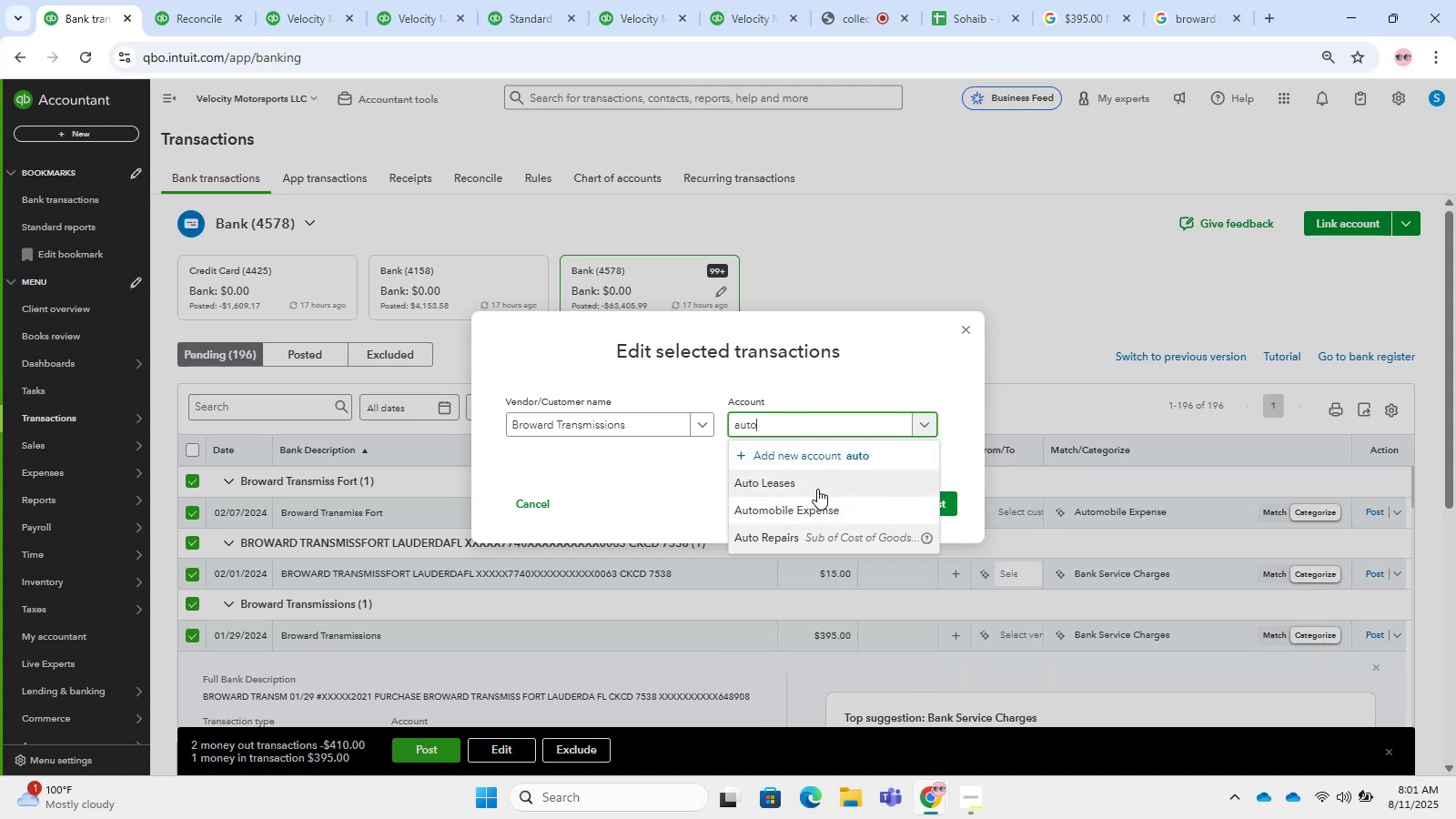 
key(Shift+Enter)
 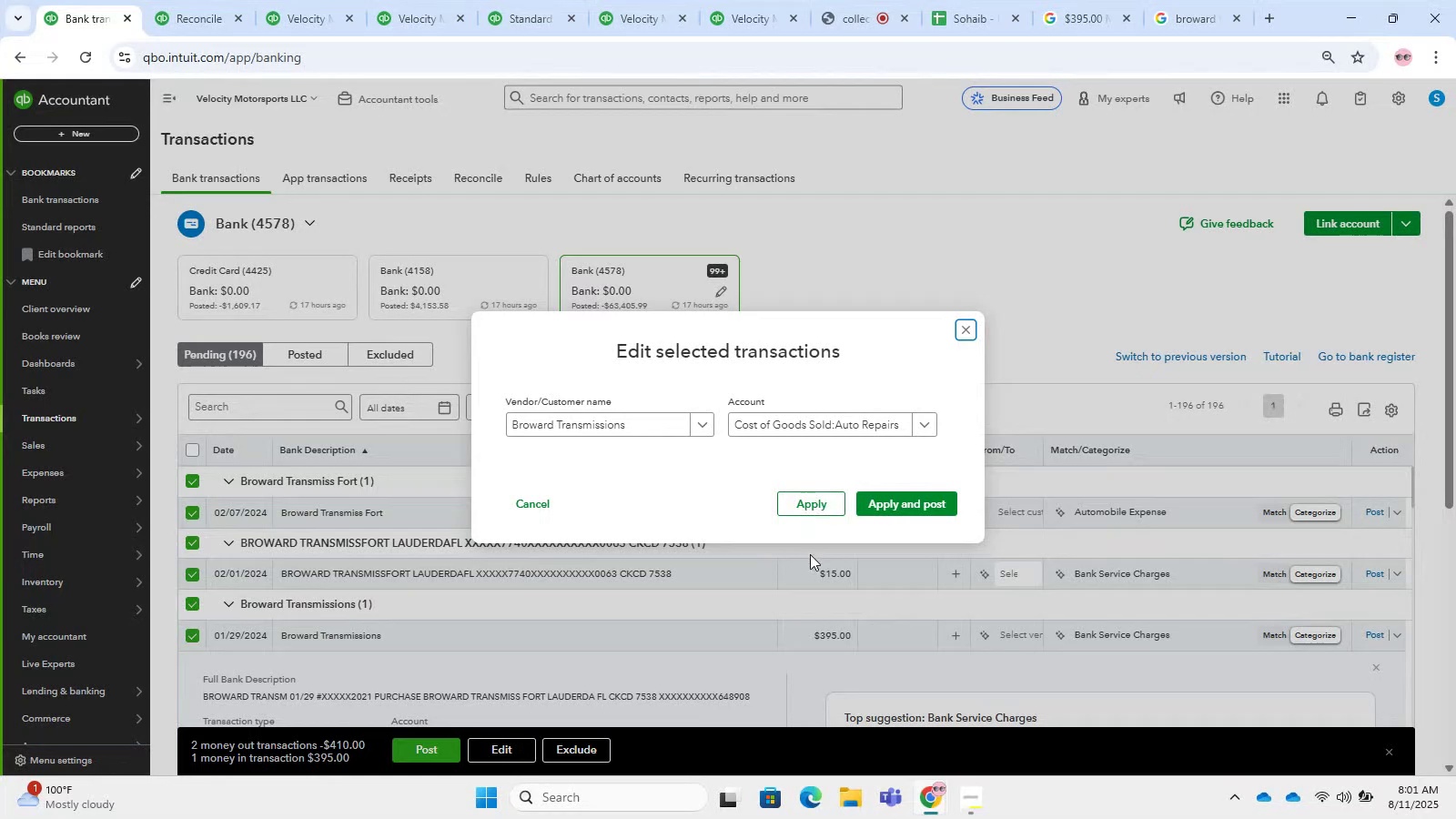 
wait(6.96)
 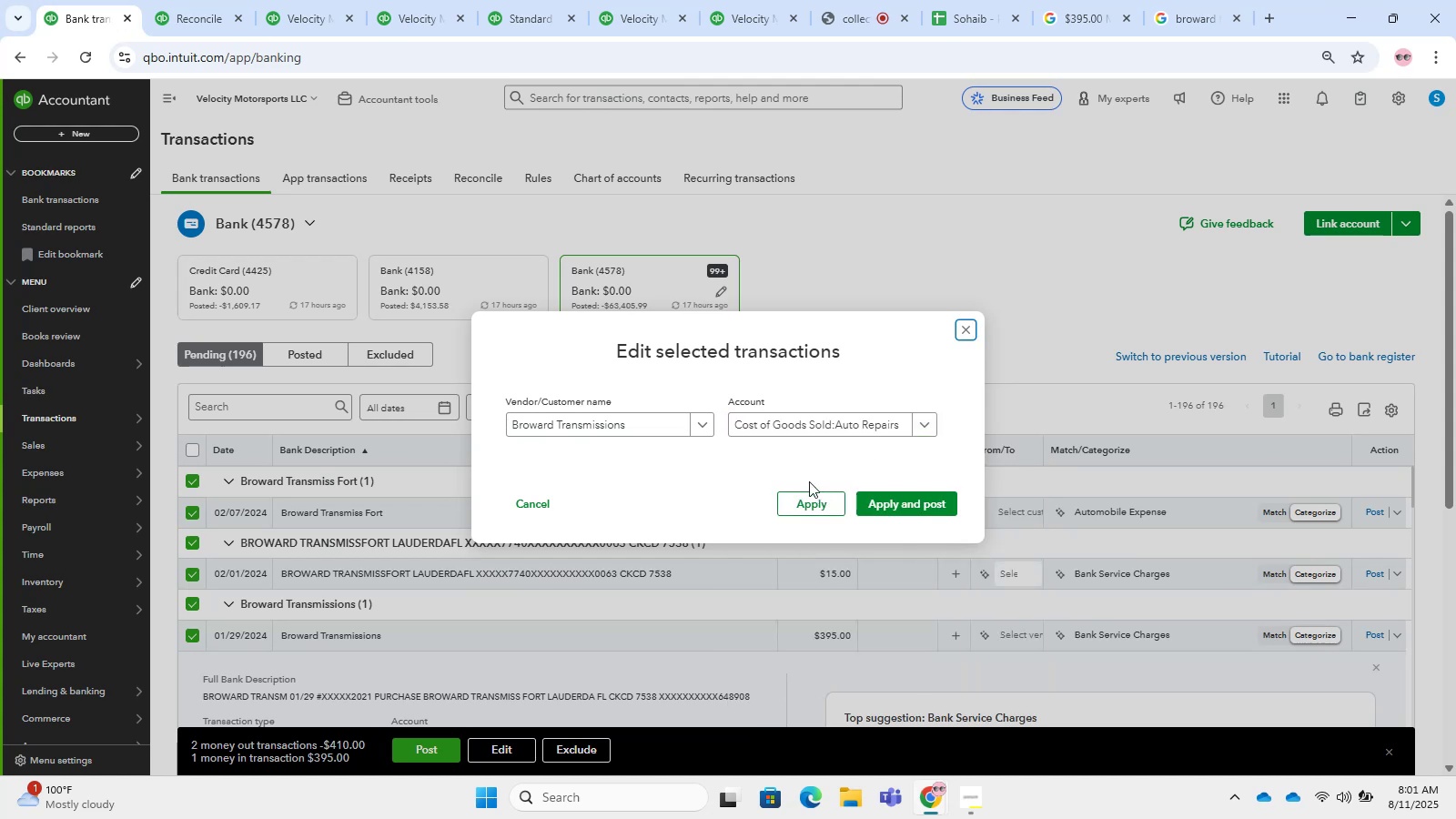 
left_click([865, 509])
 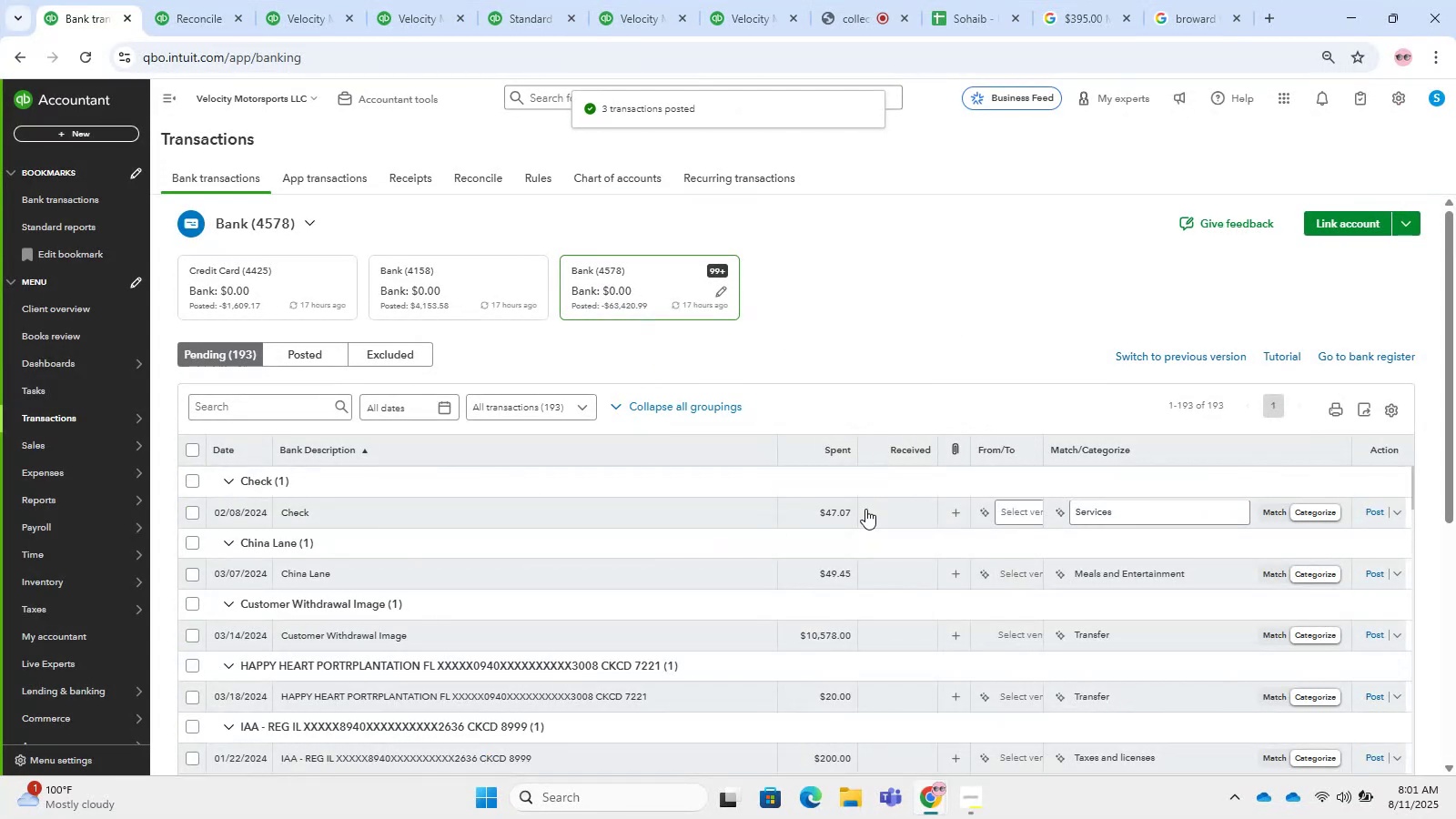 
wait(11.0)
 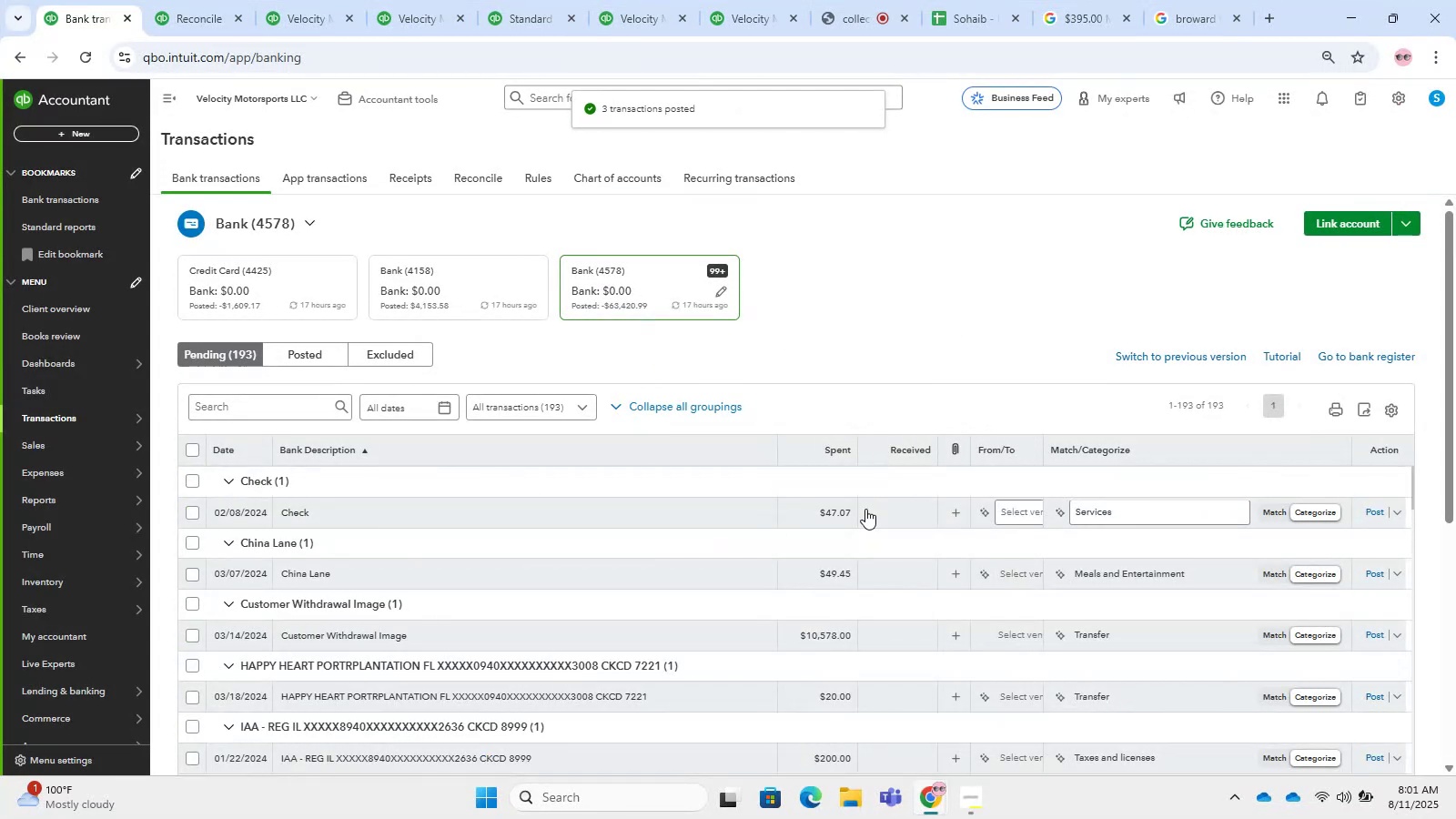 
scroll: coordinate [341, 615], scroll_direction: down, amount: 4.0
 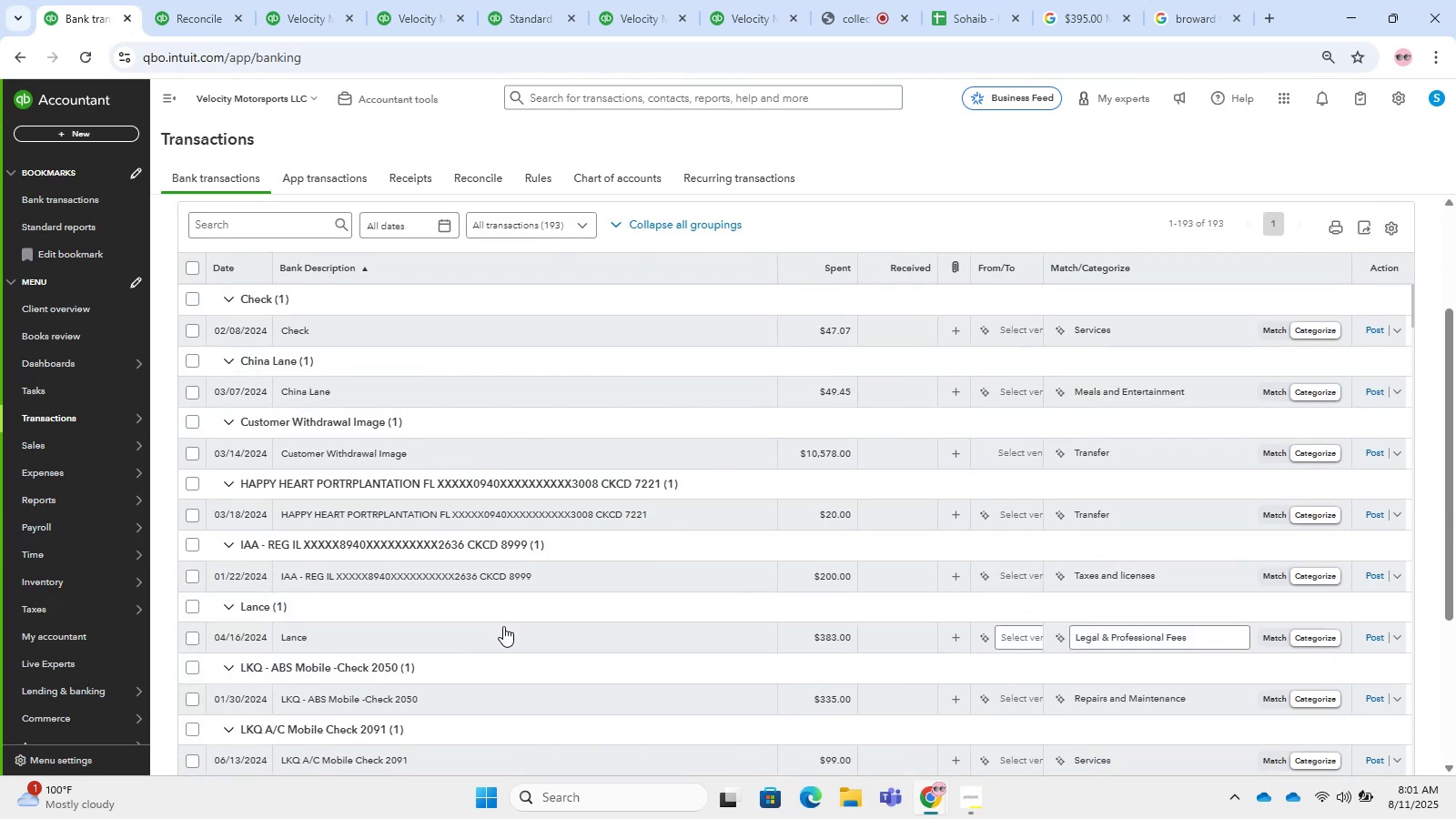 
left_click([499, 632])
 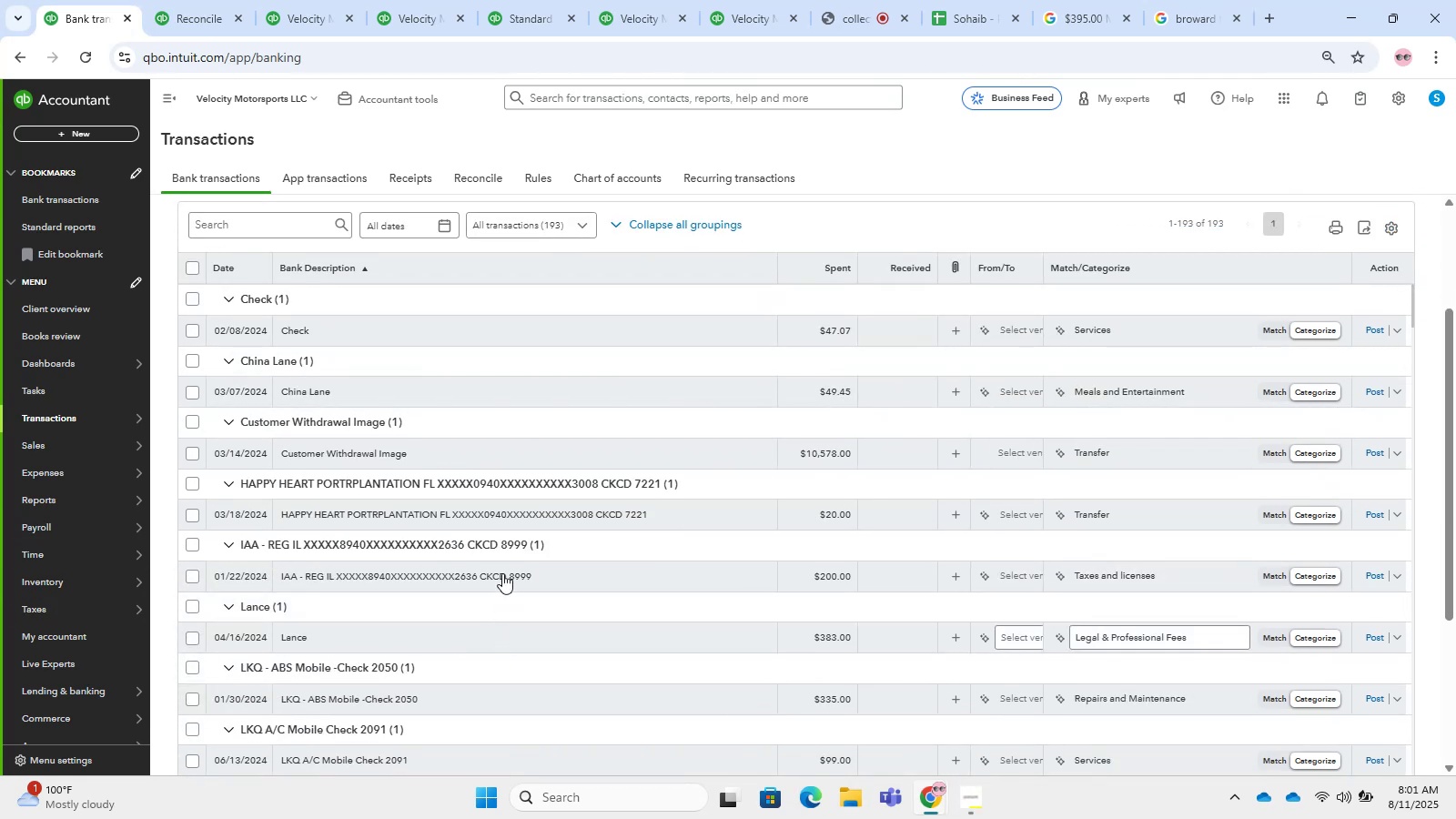 
scroll: coordinate [504, 530], scroll_direction: down, amount: 2.0
 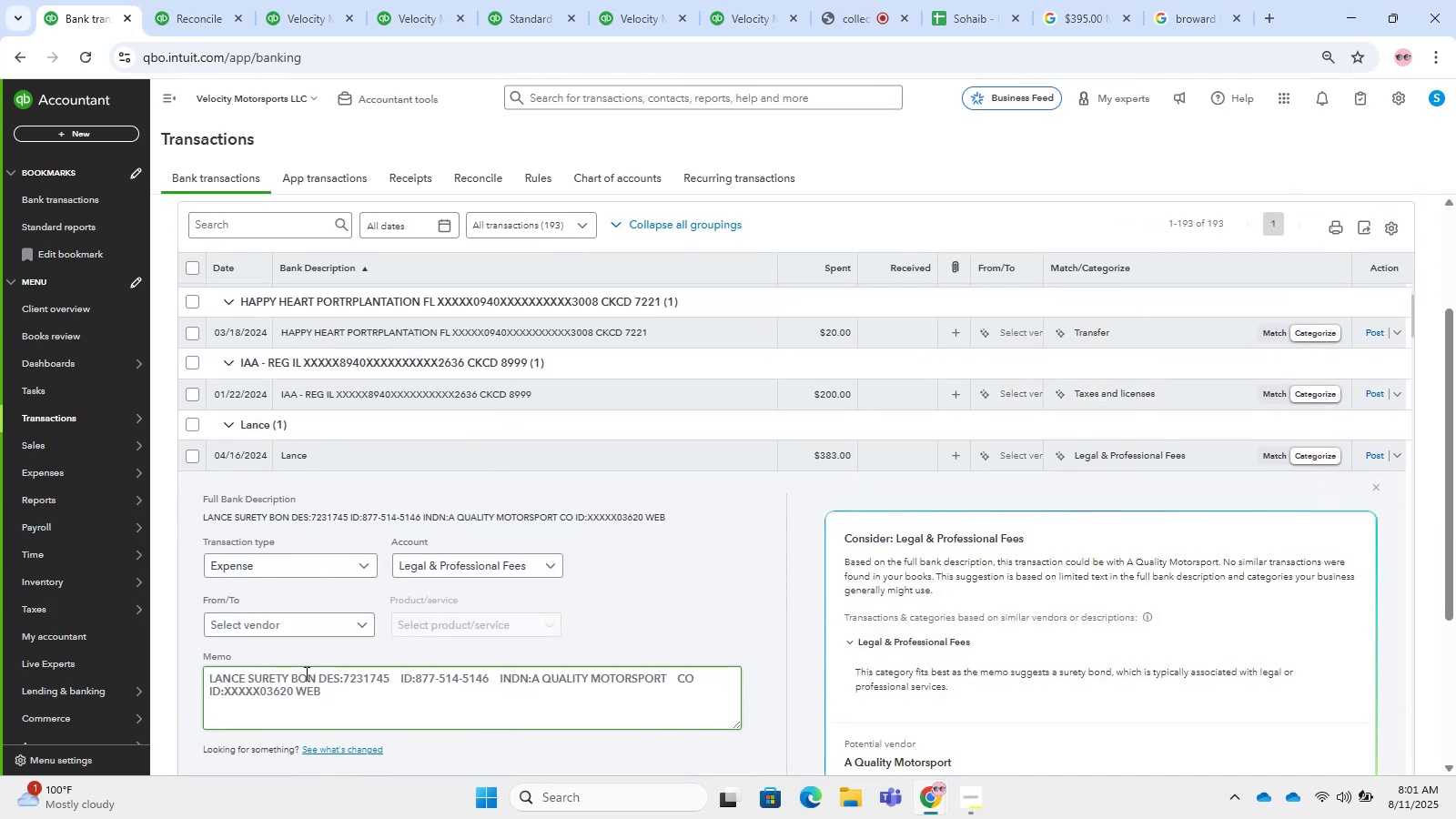 
left_click_drag(start_coordinate=[314, 681], to_coordinate=[114, 664])
 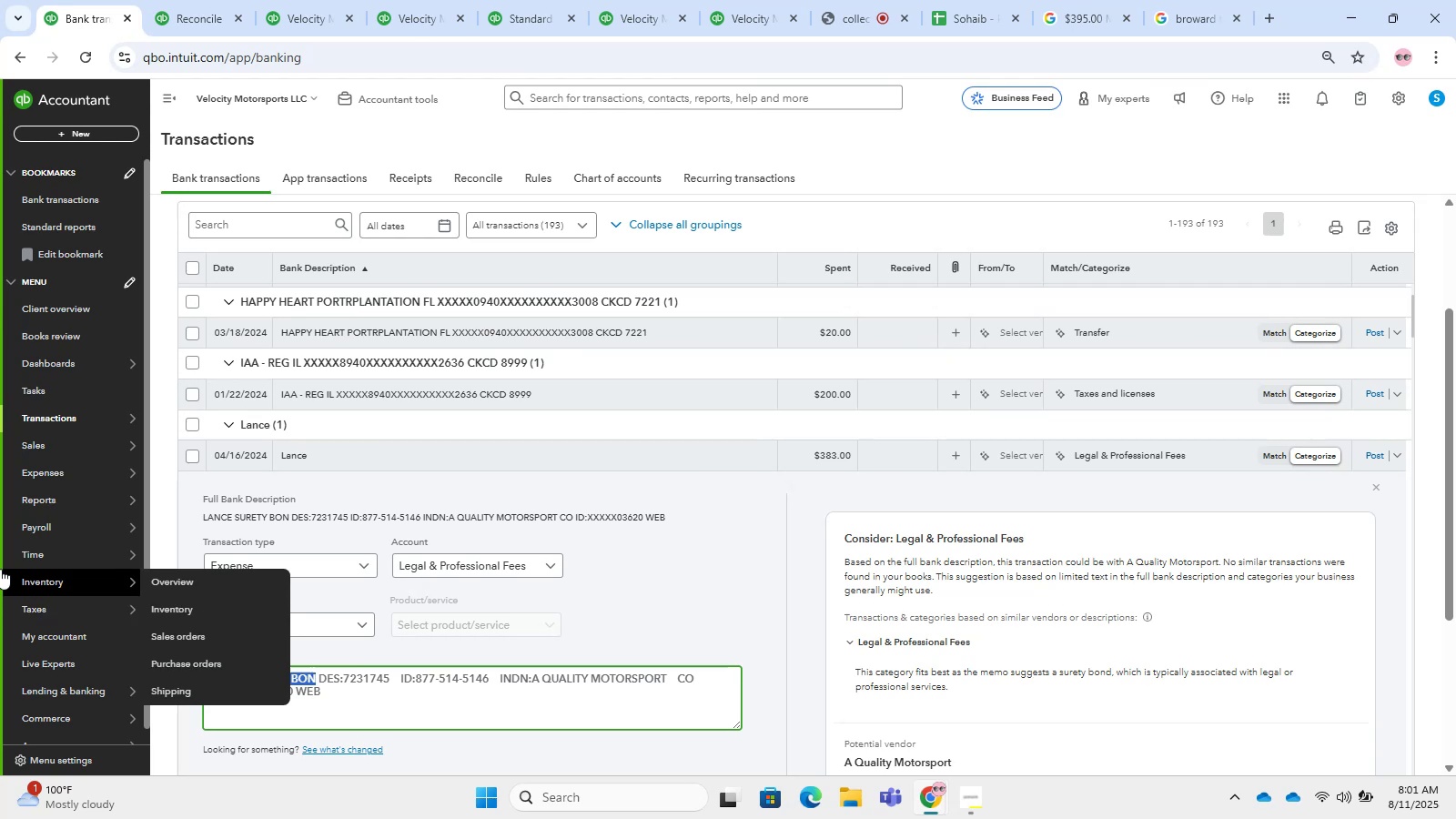 
mouse_move([19, 387])
 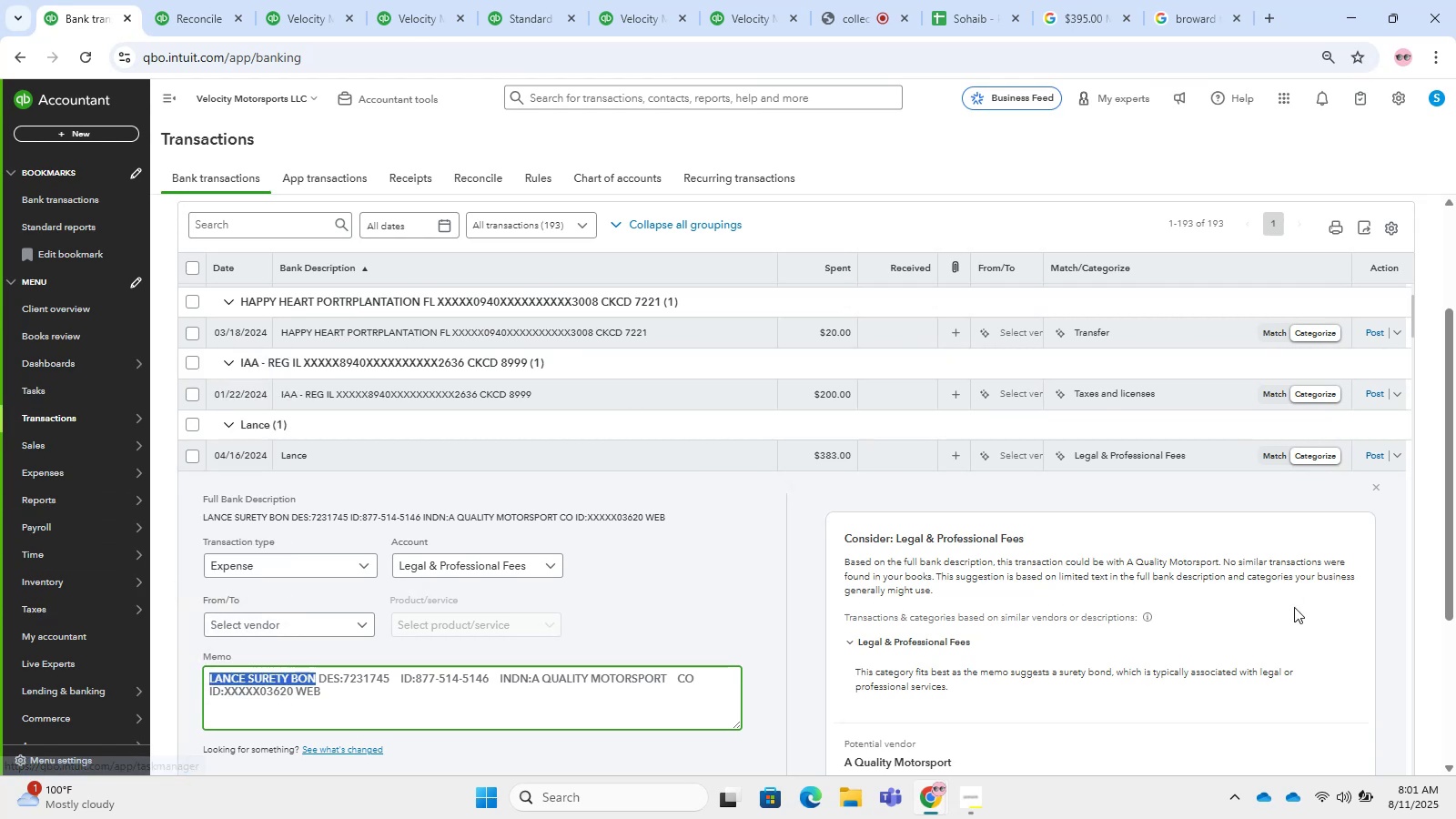 
key(Control+C)
 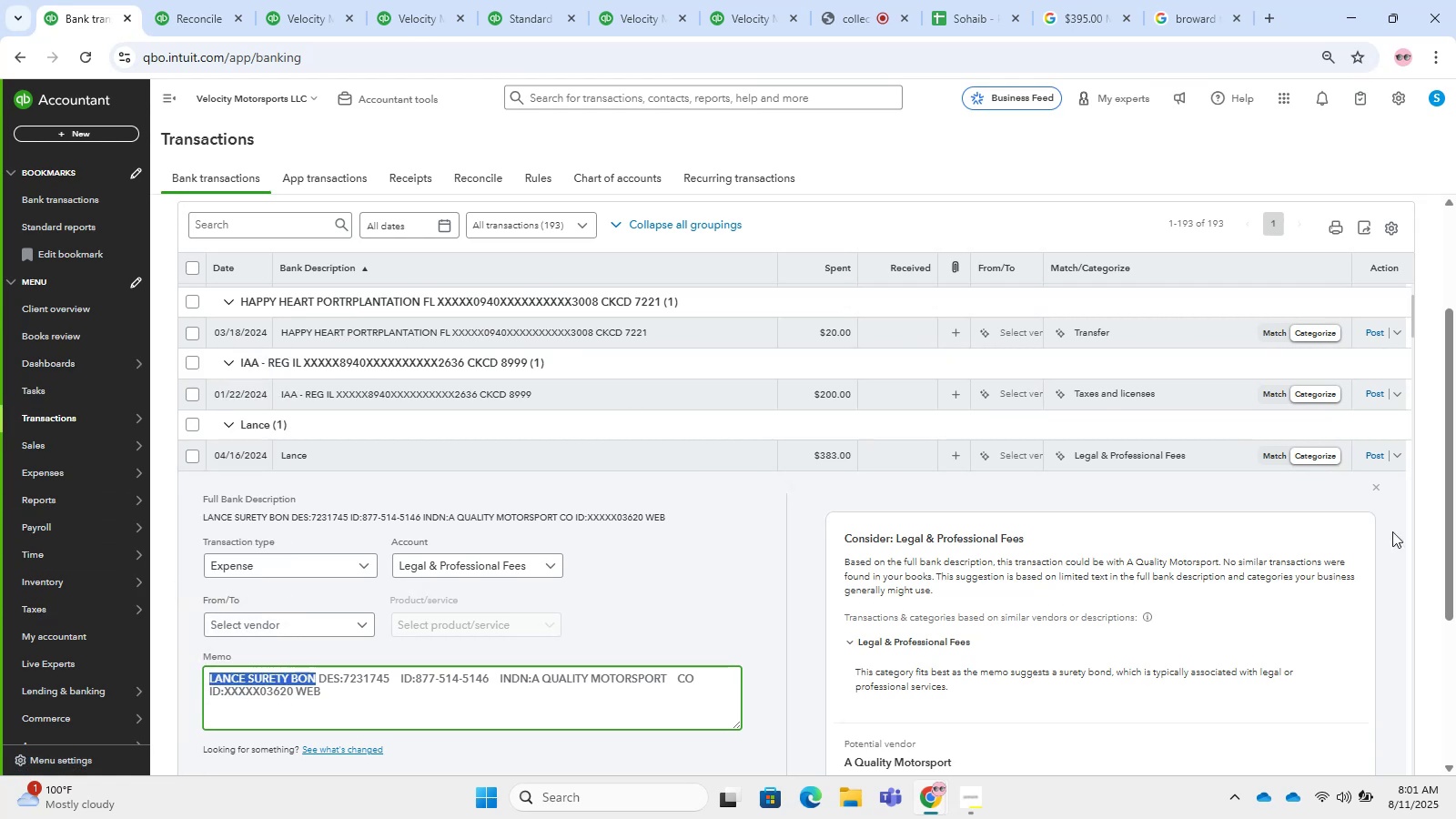 
key(Control+C)
 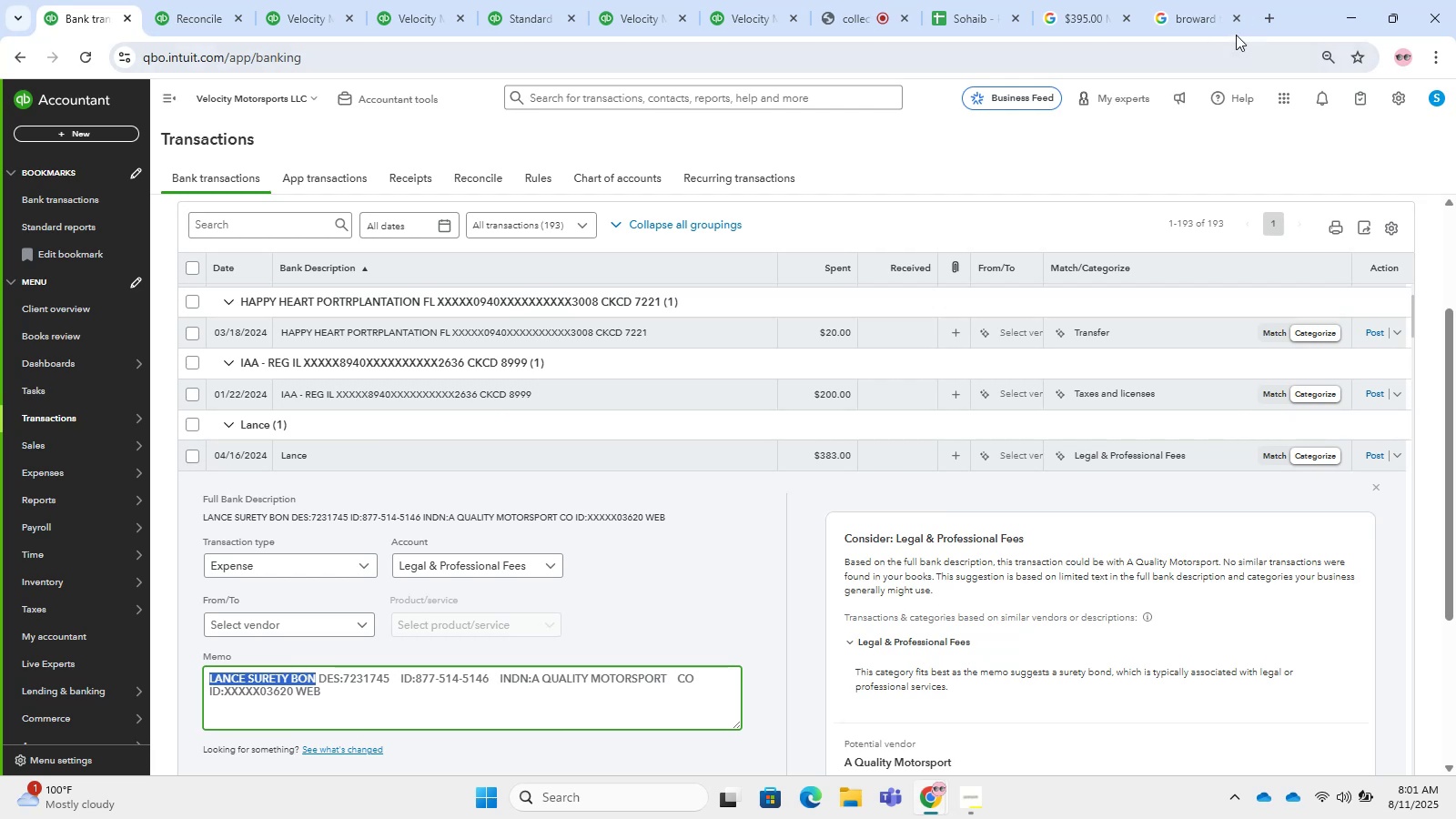 
left_click([1265, 24])
 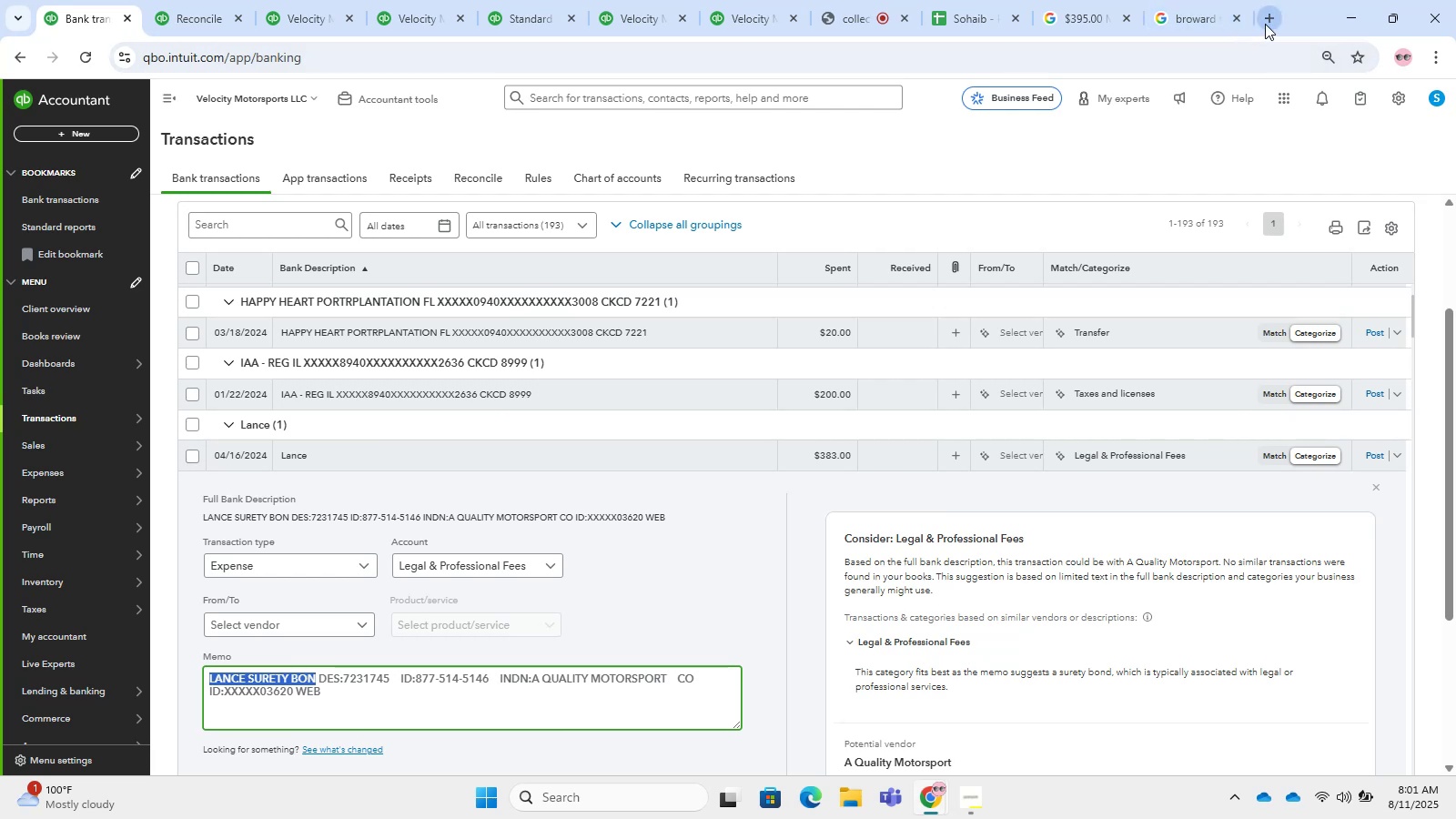 
key(Control+V)
 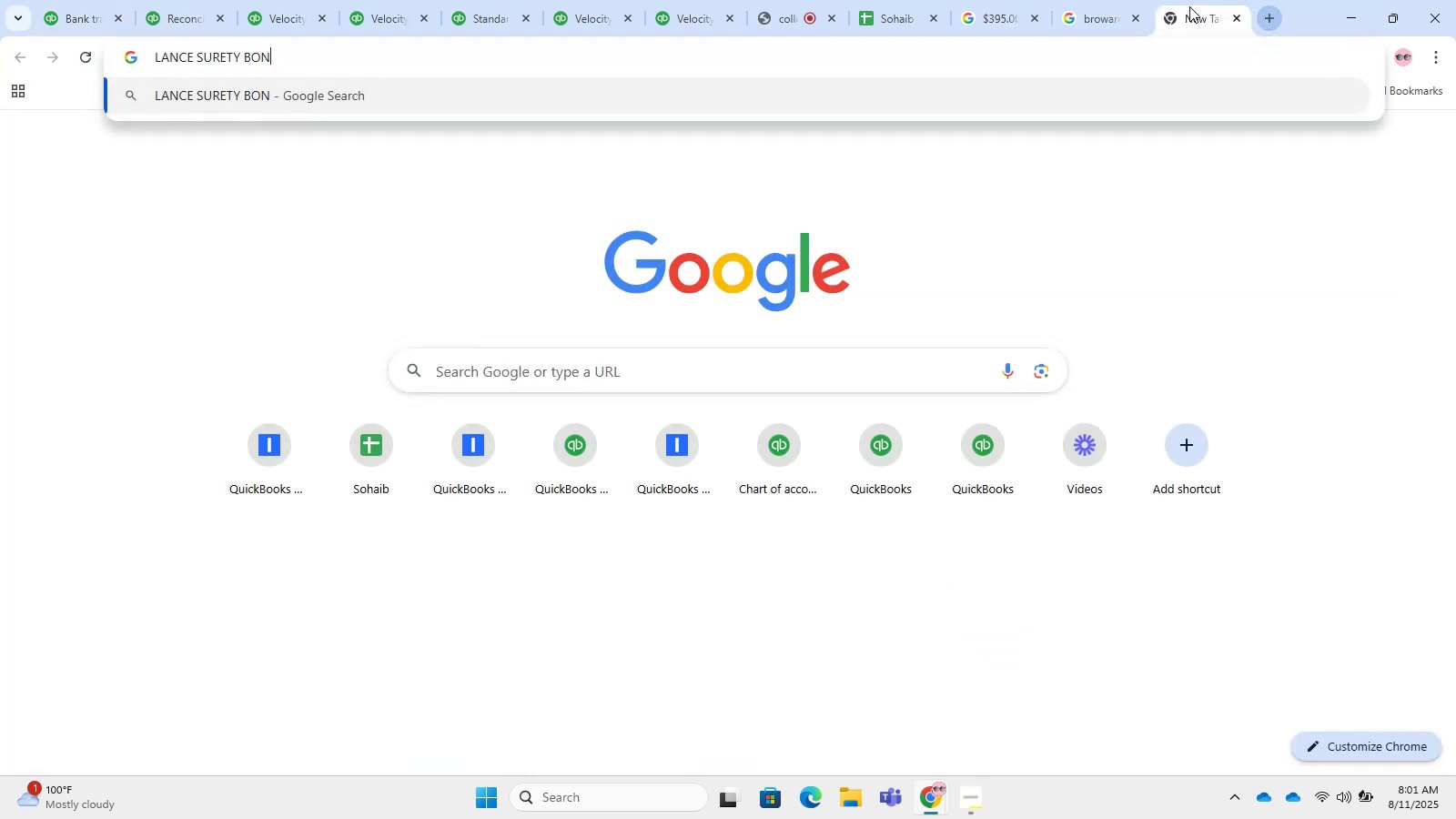 
key(Enter)
 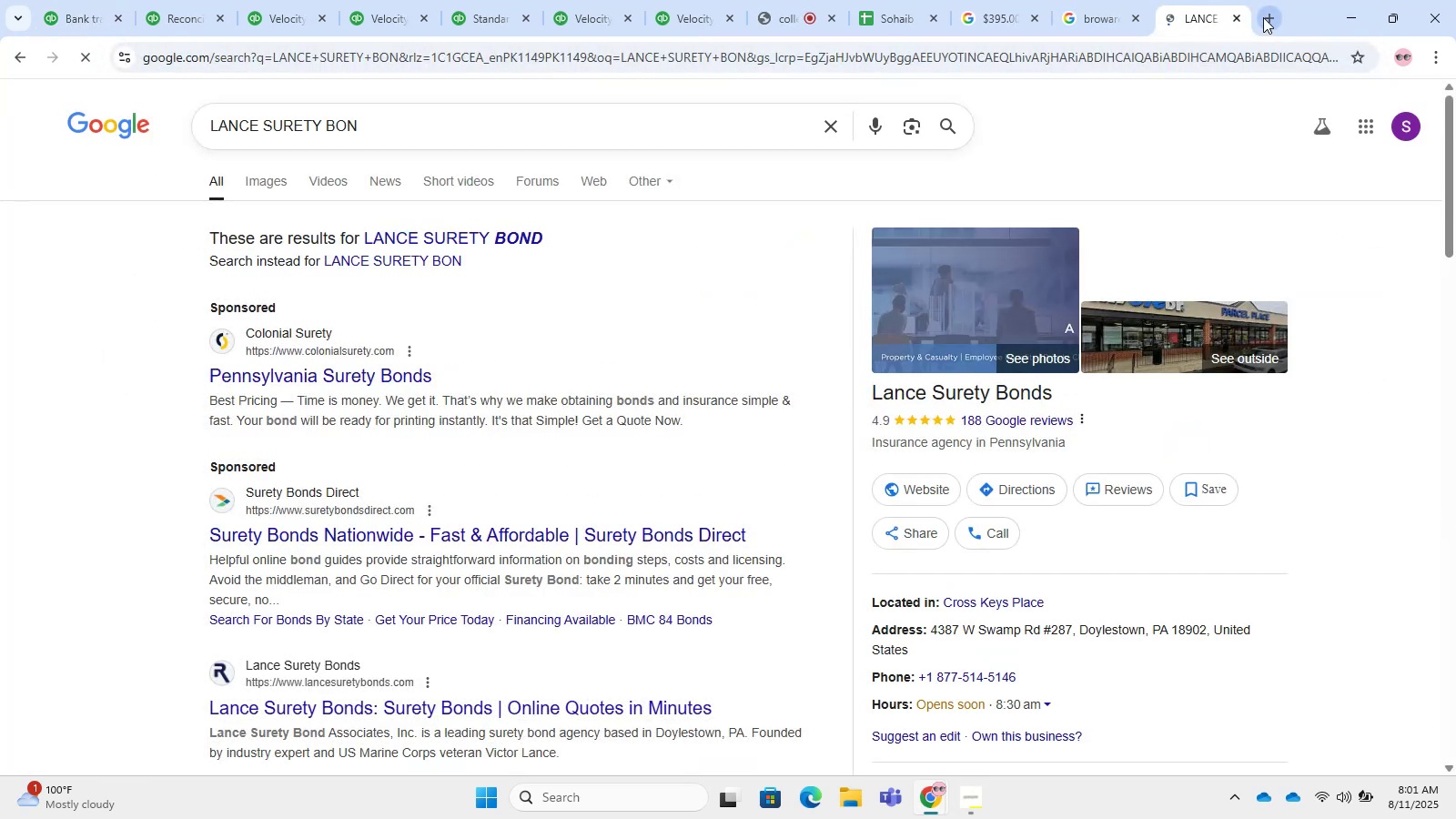 
type(v)
key(Backspace)
type(berlin)
 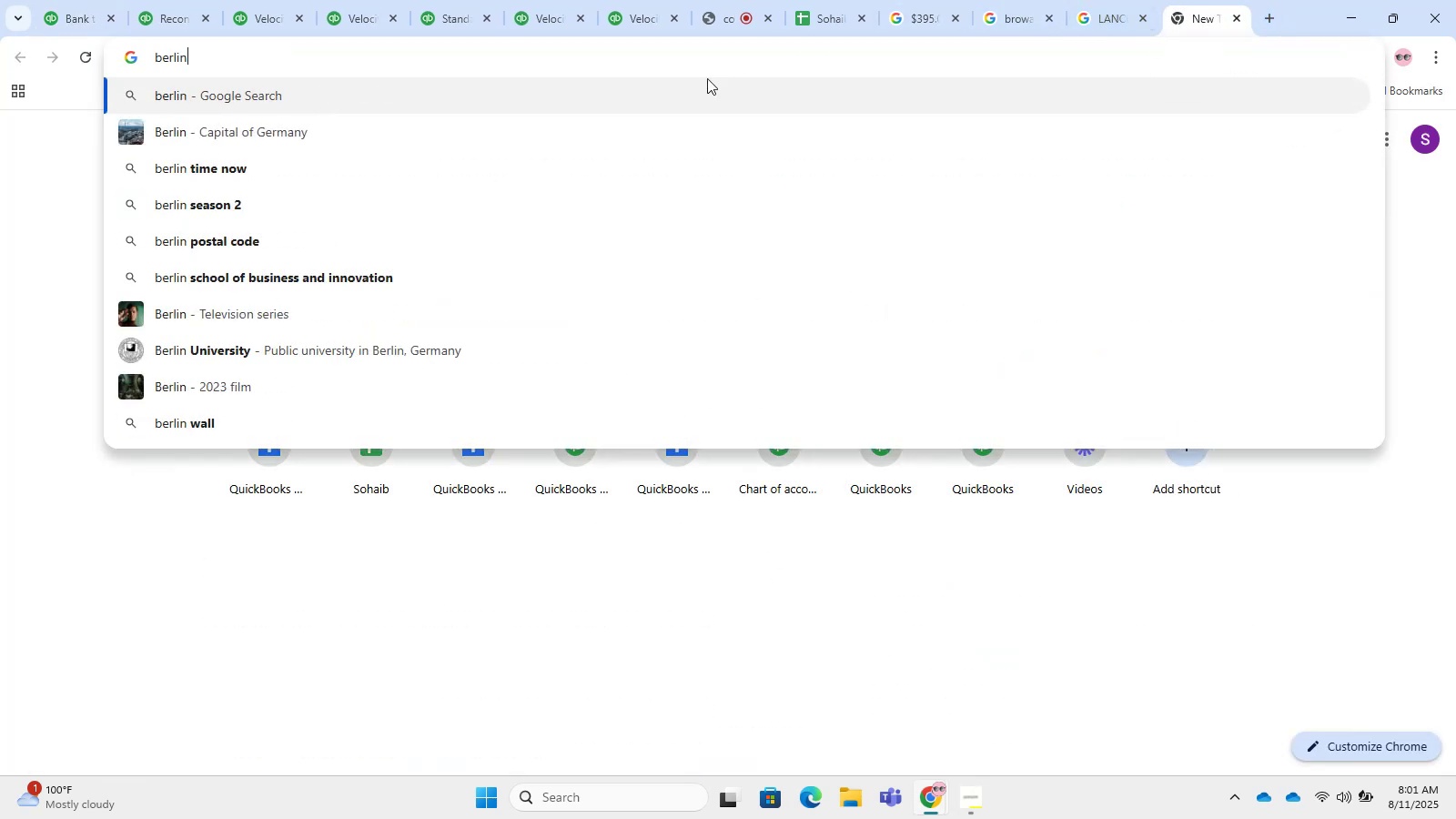 
key(Enter)
 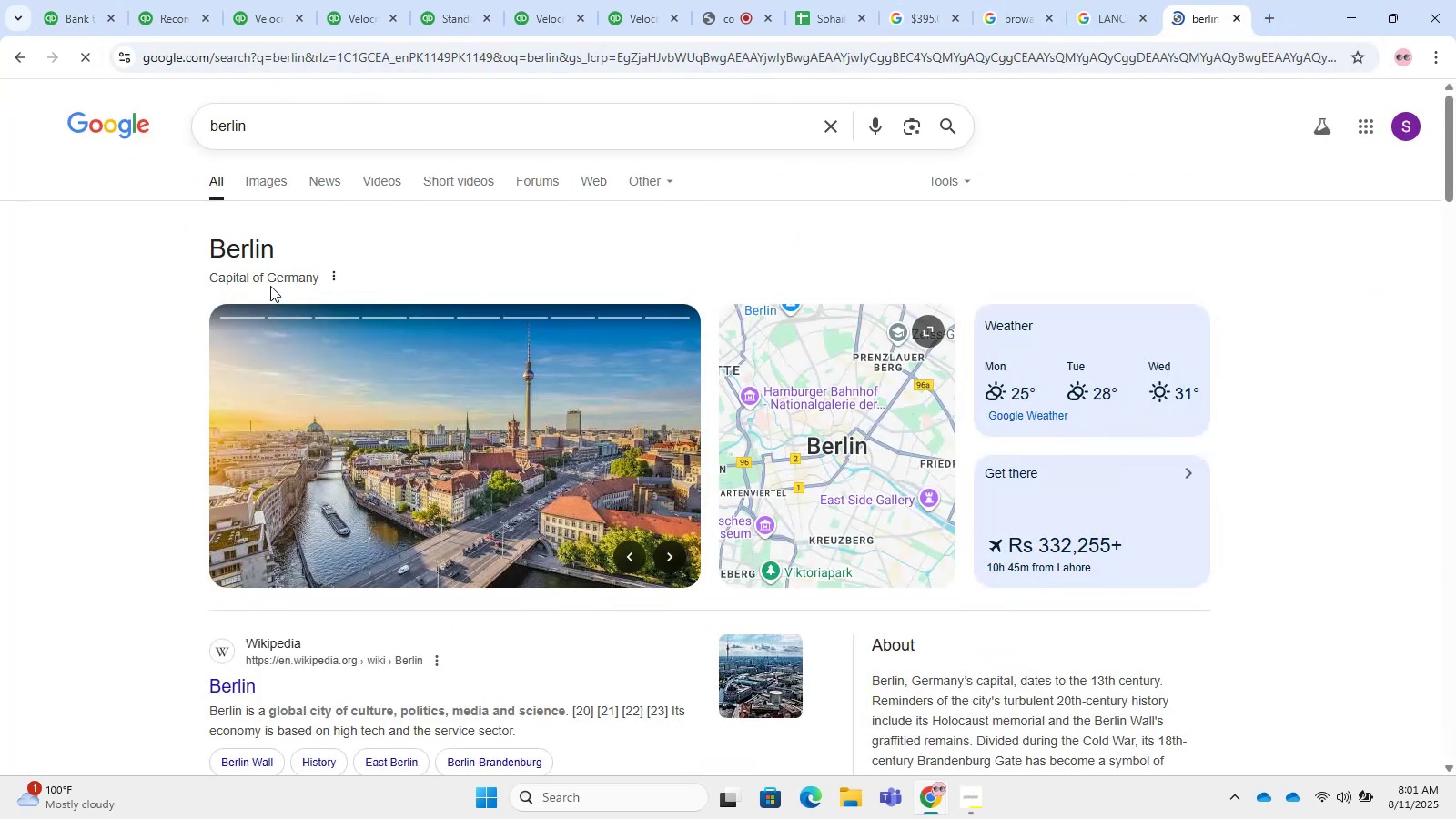 
left_click_drag(start_coordinate=[329, 280], to_coordinate=[229, 280])
 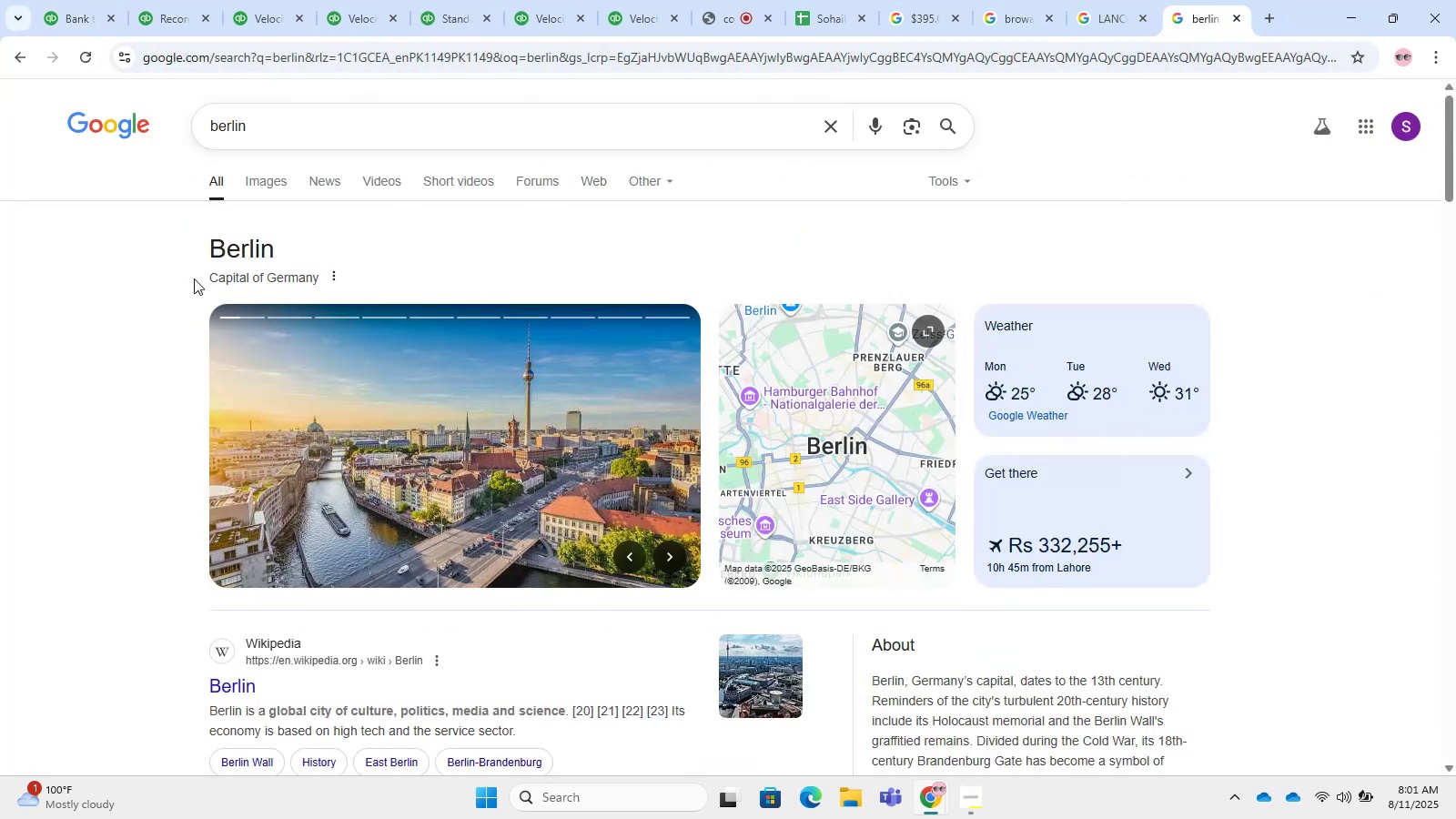 
left_click_drag(start_coordinate=[194, 278], to_coordinate=[348, 262])
 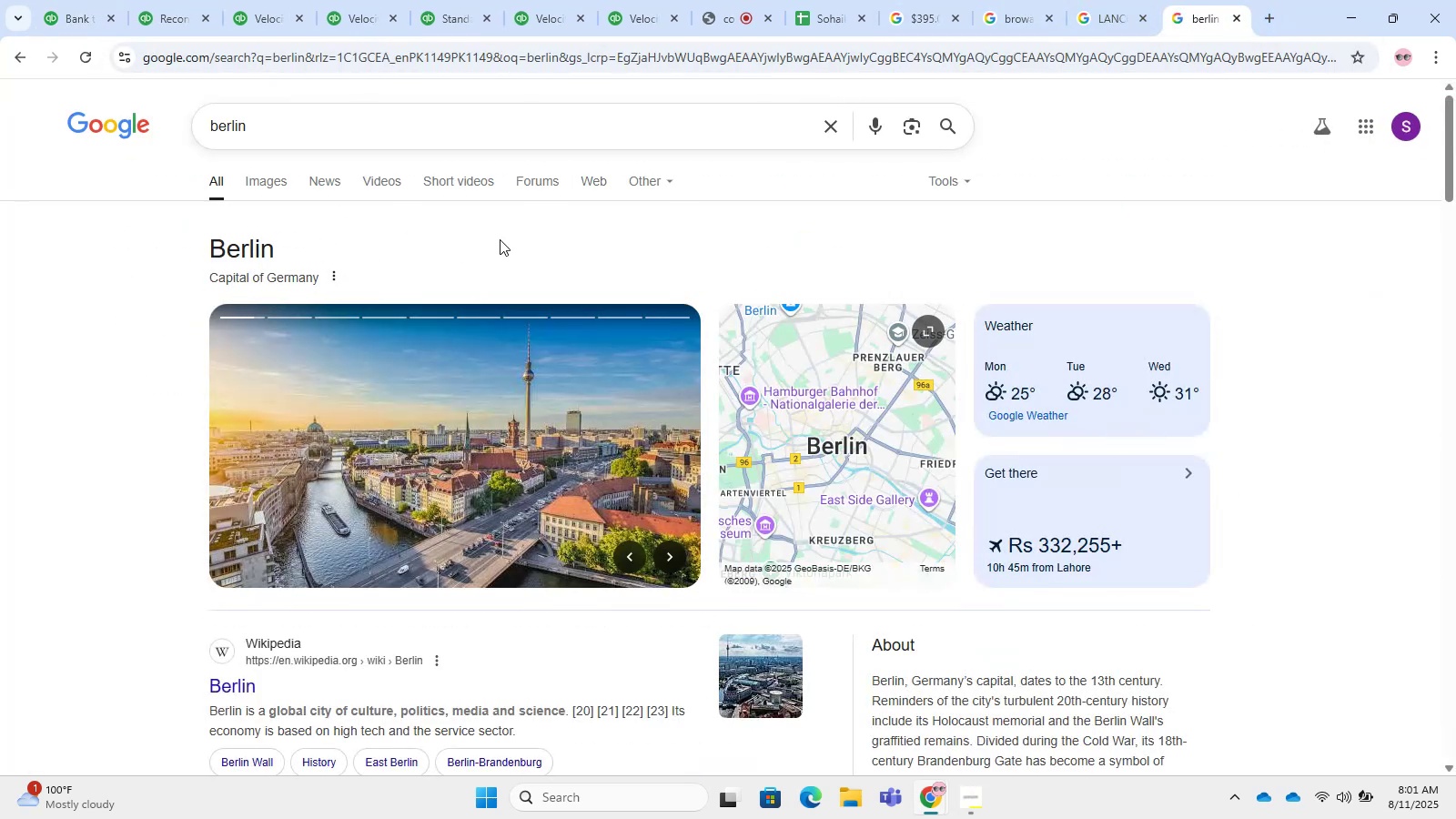 
scroll: coordinate [645, 261], scroll_direction: down, amount: 8.0
 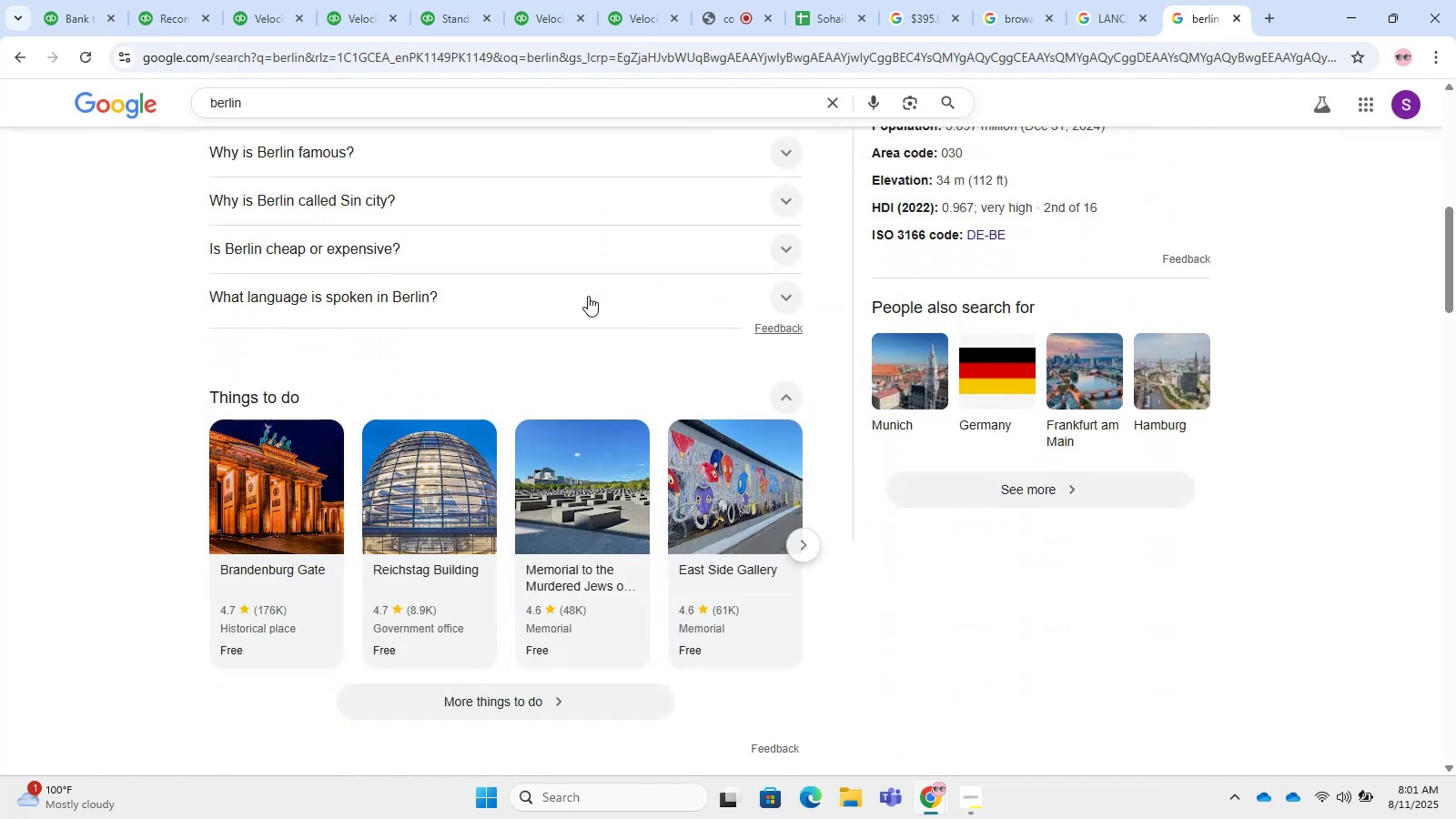 
scroll: coordinate [551, 314], scroll_direction: up, amount: 1.0
 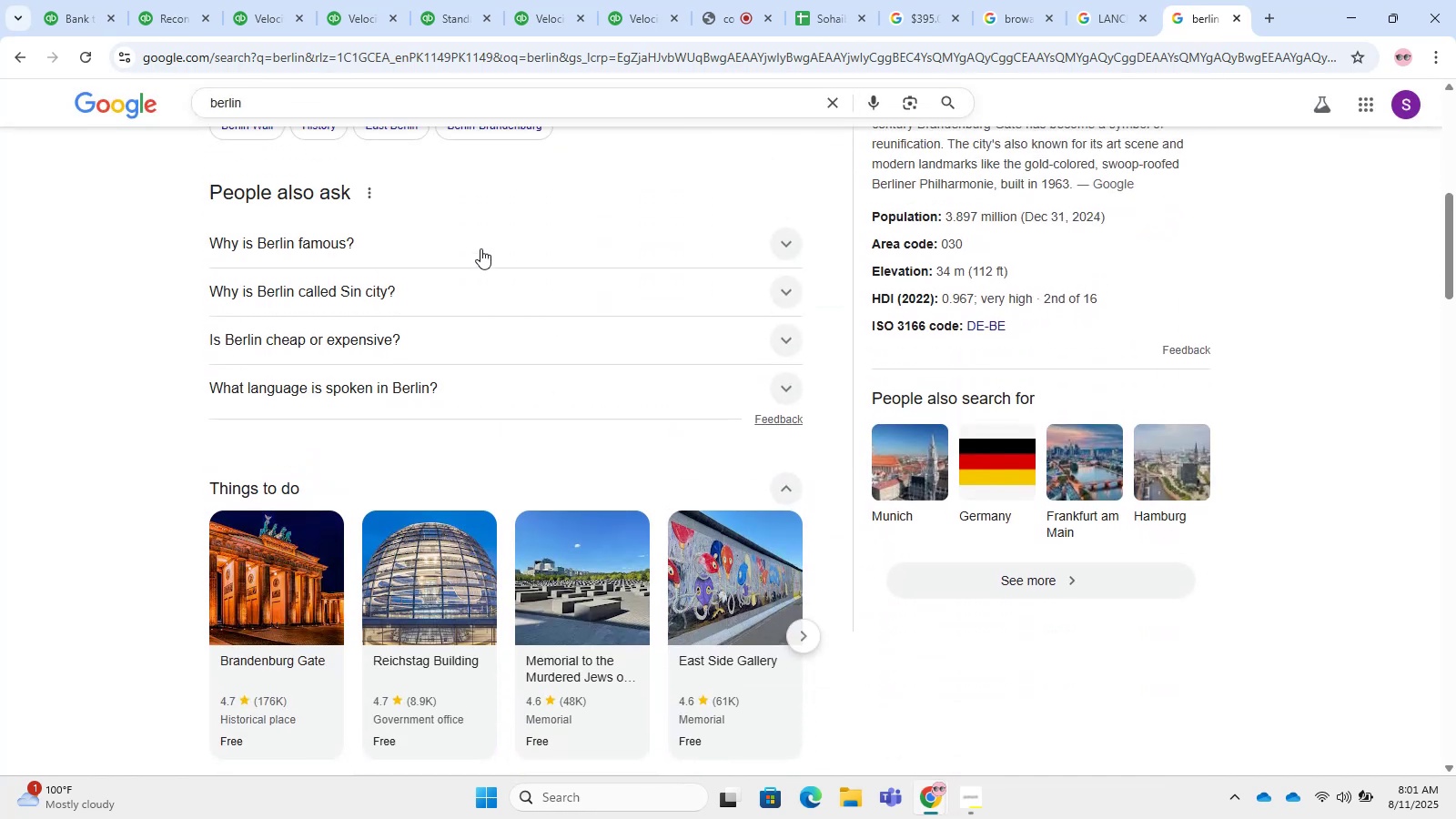 
left_click([479, 246])
 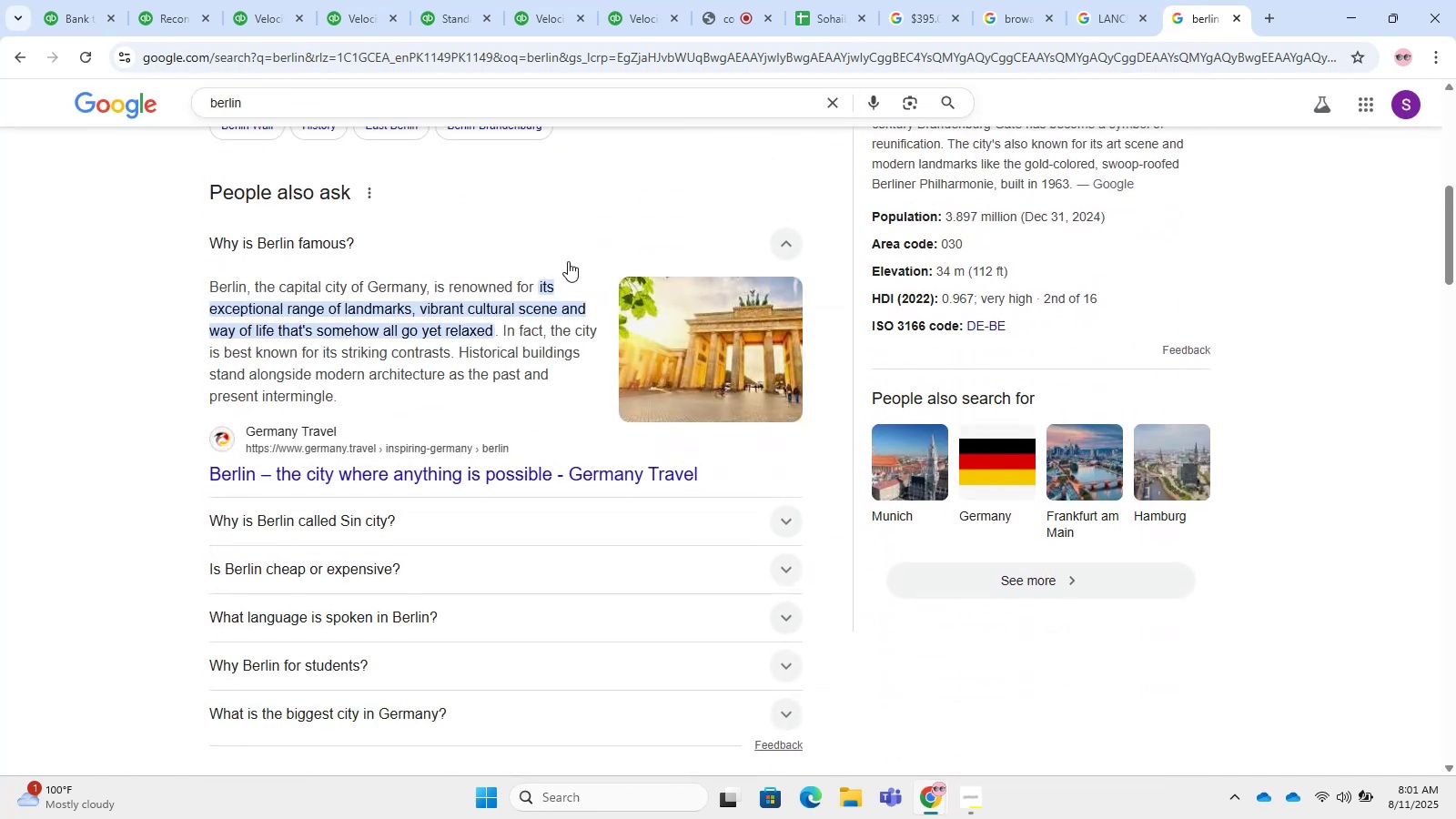 
double_click([537, 45])
 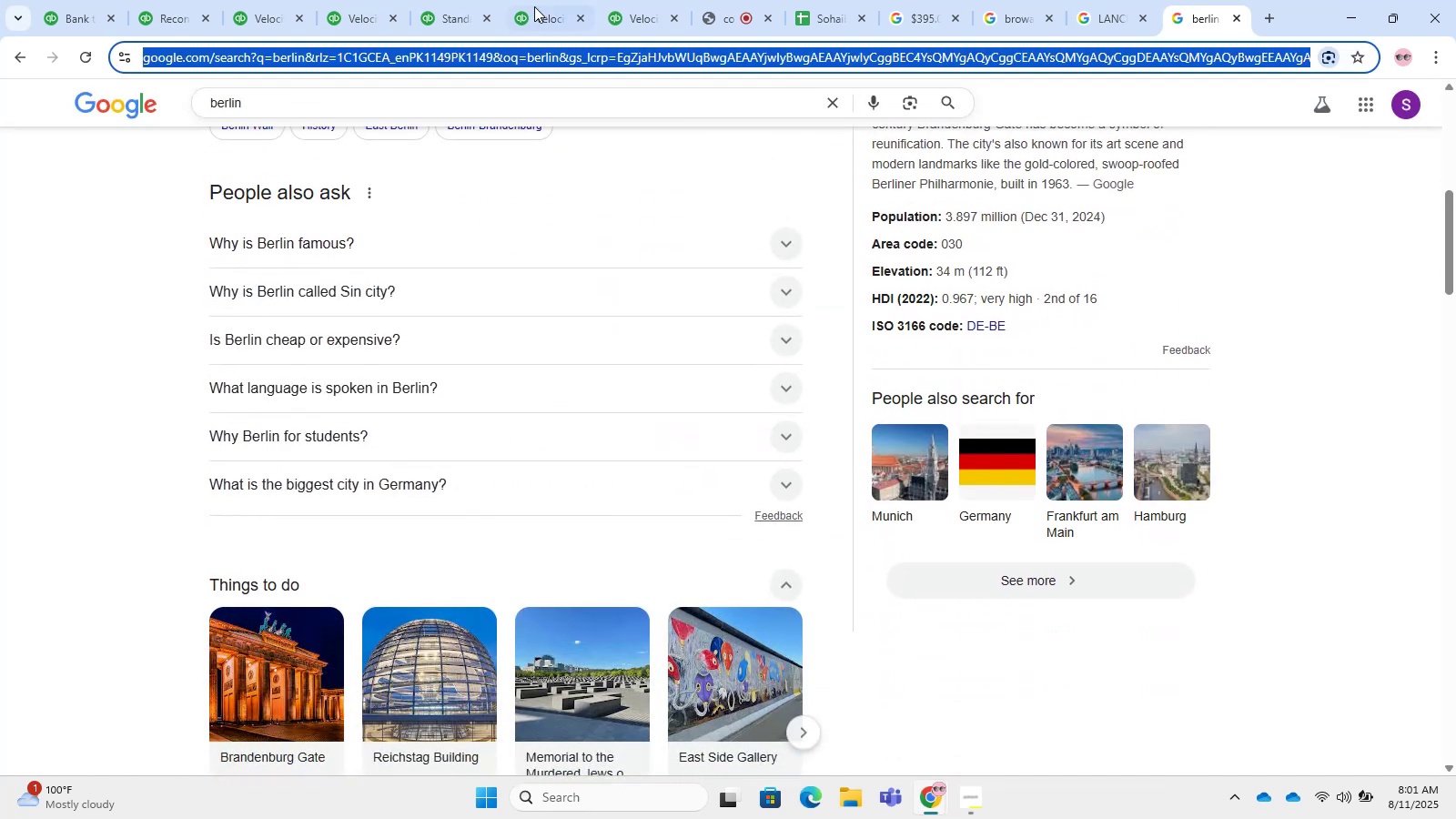 
triple_click([534, 0])
 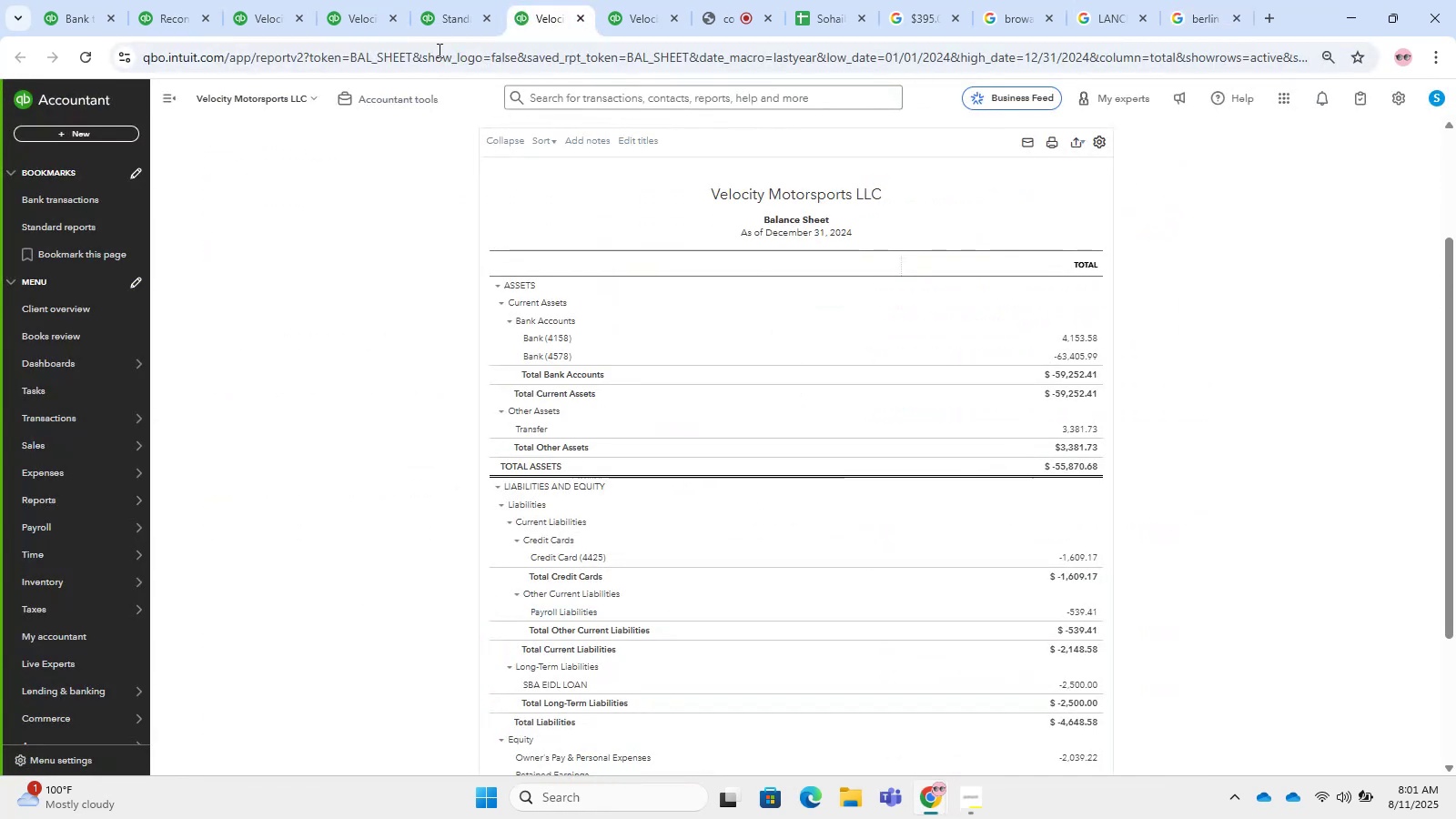 
left_click([419, 11])
 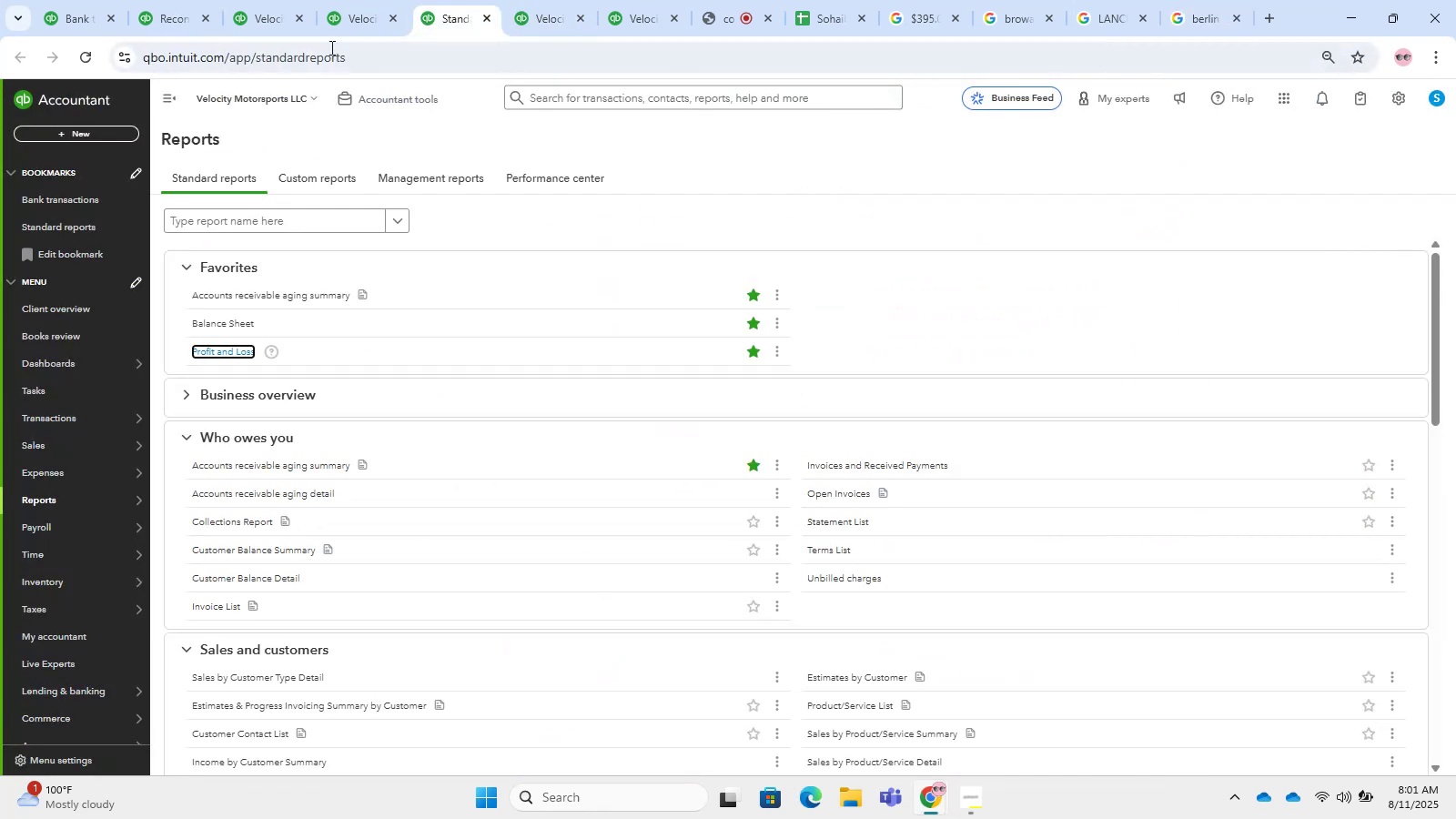 
left_click([338, 22])
 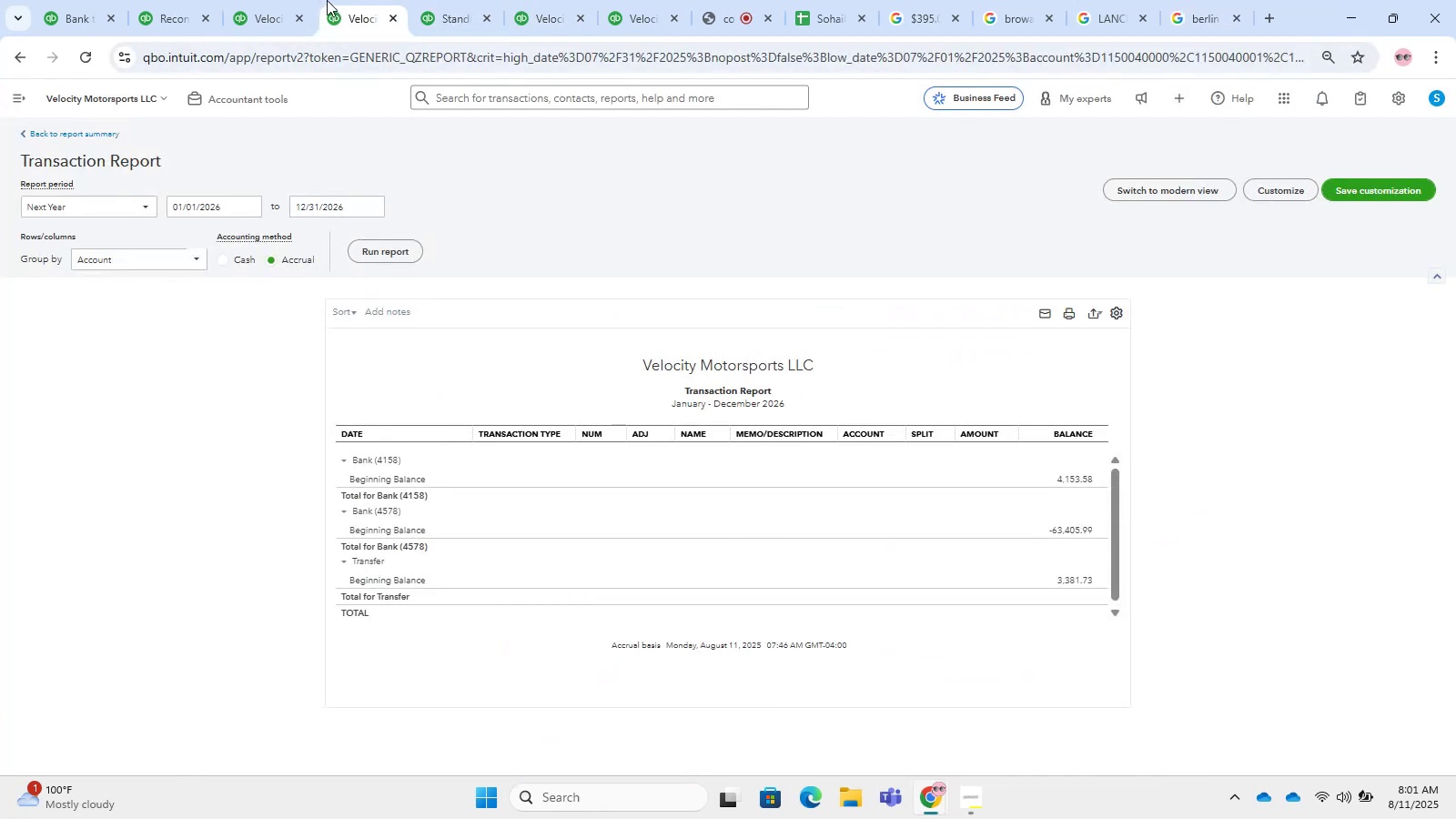 
left_click([309, 0])
 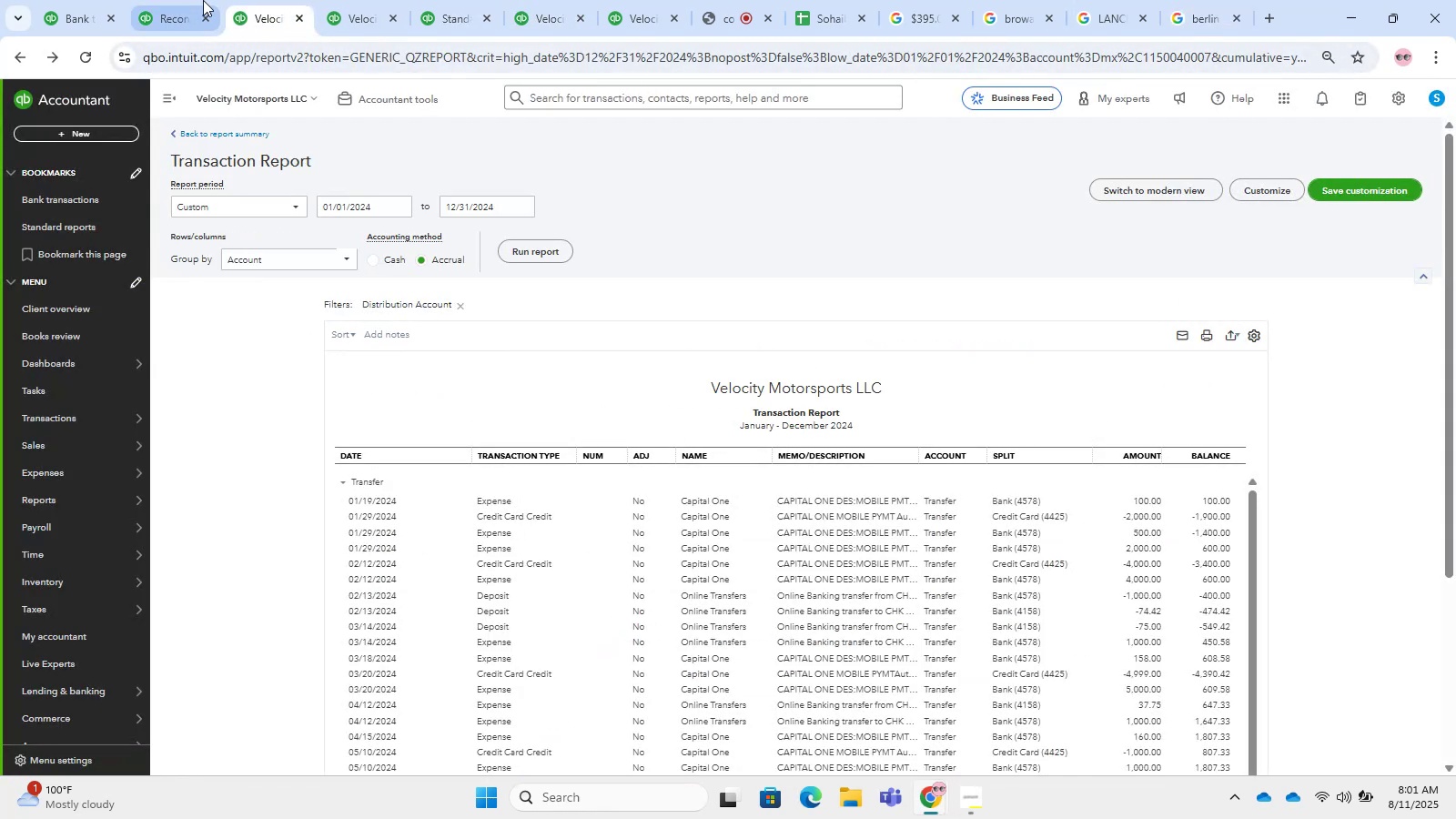 
left_click([216, 0])
 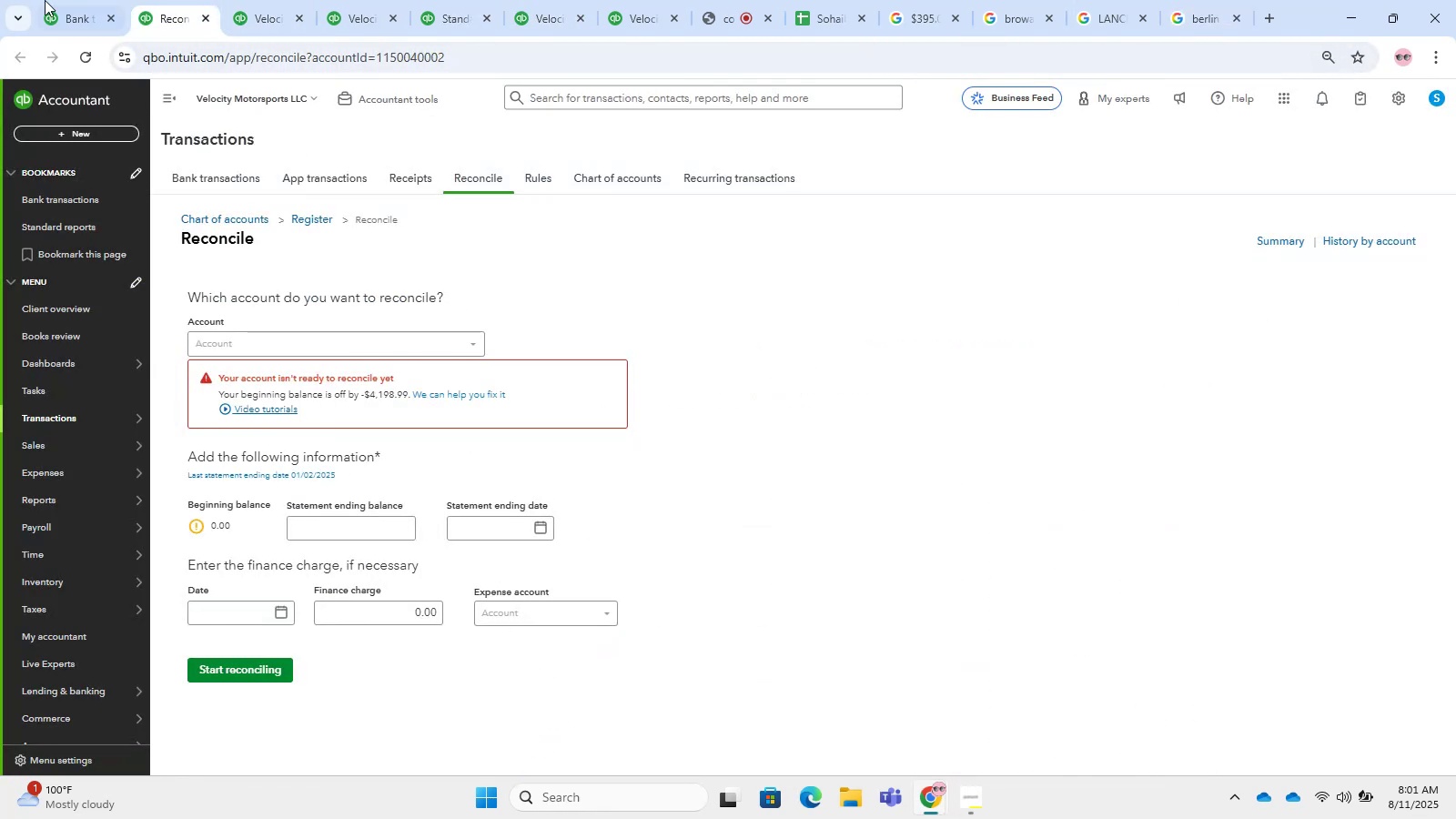 
left_click([80, 0])
 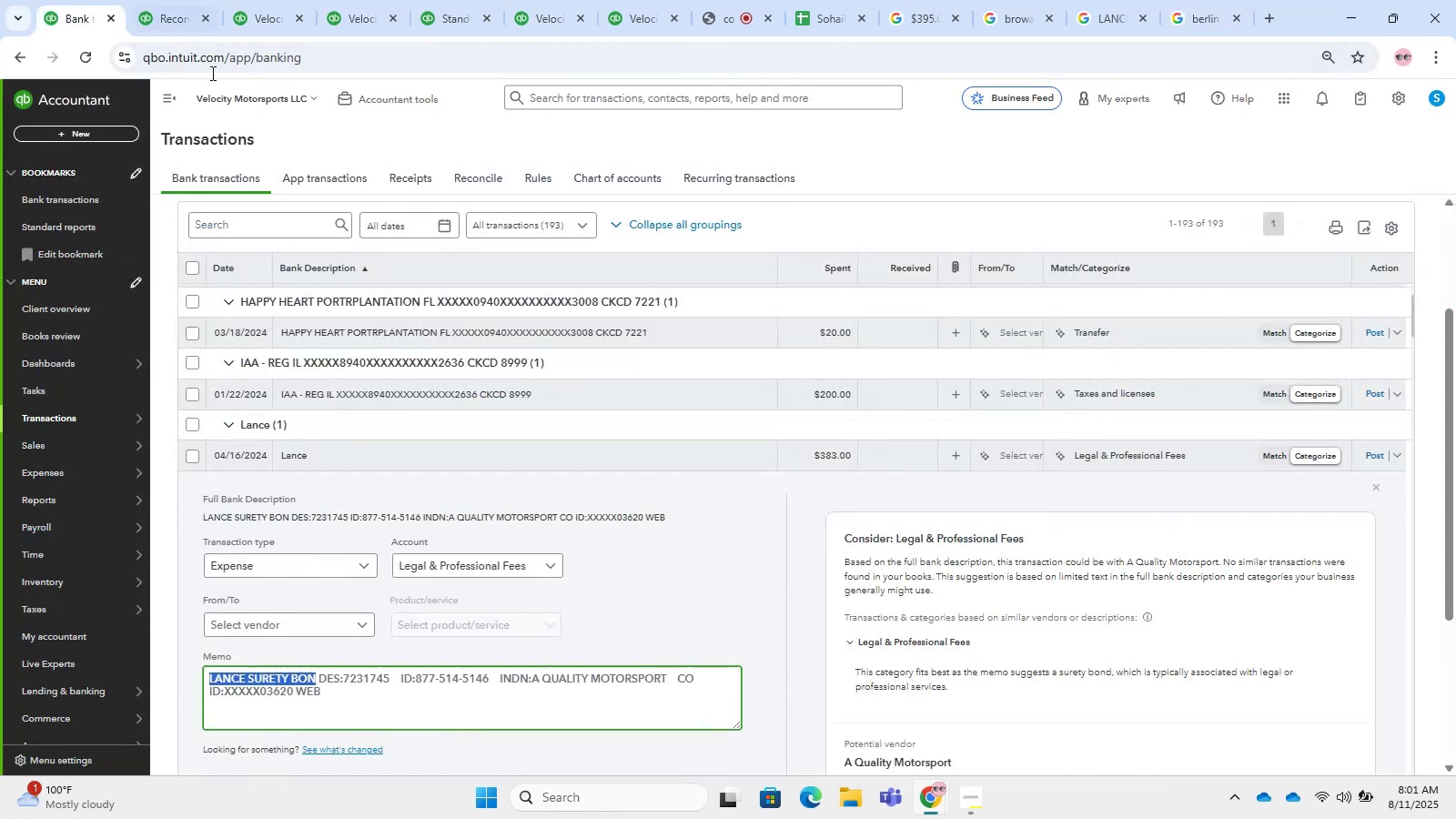 
mouse_move([502, 348])
 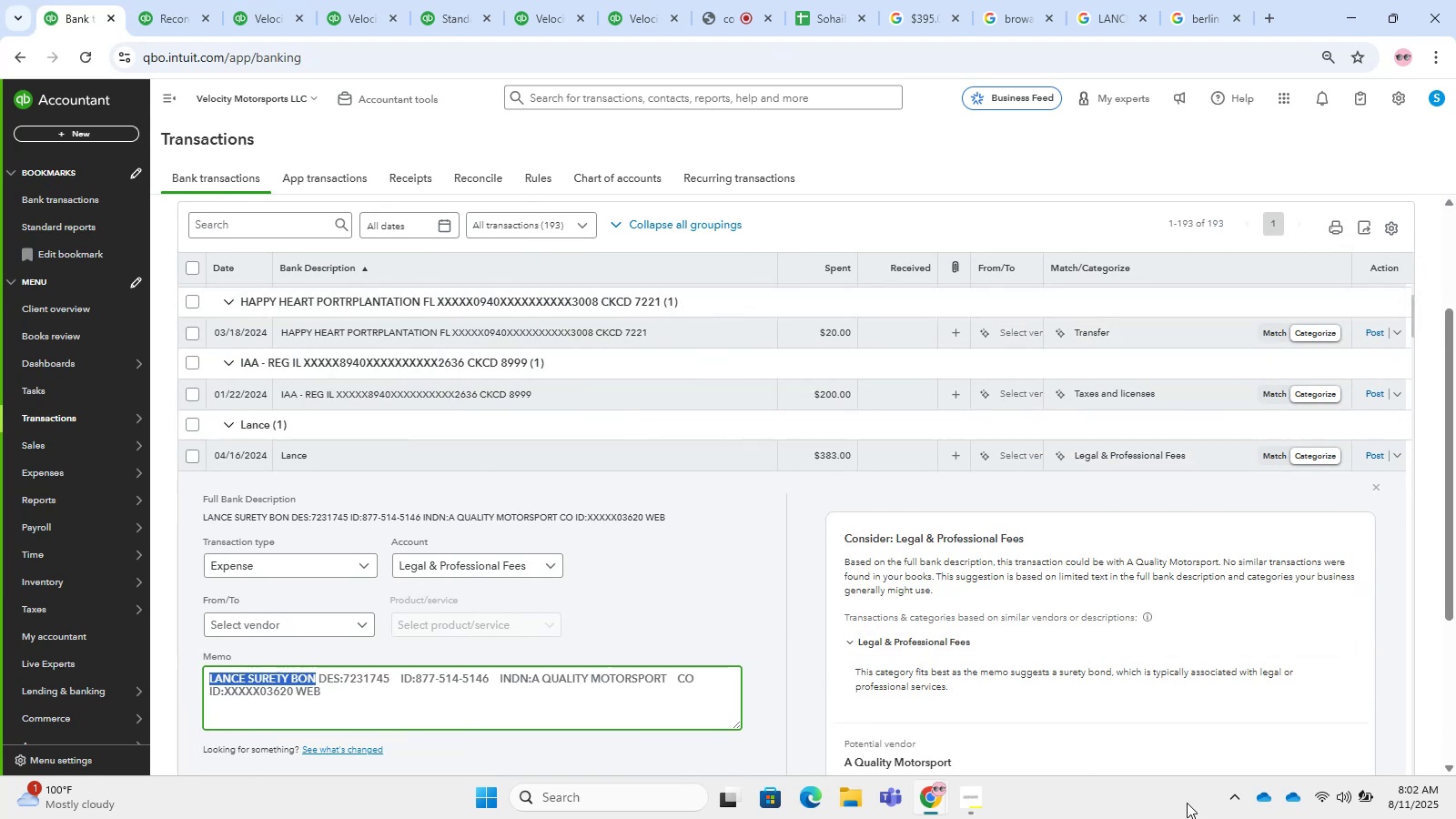 
wait(7.0)
 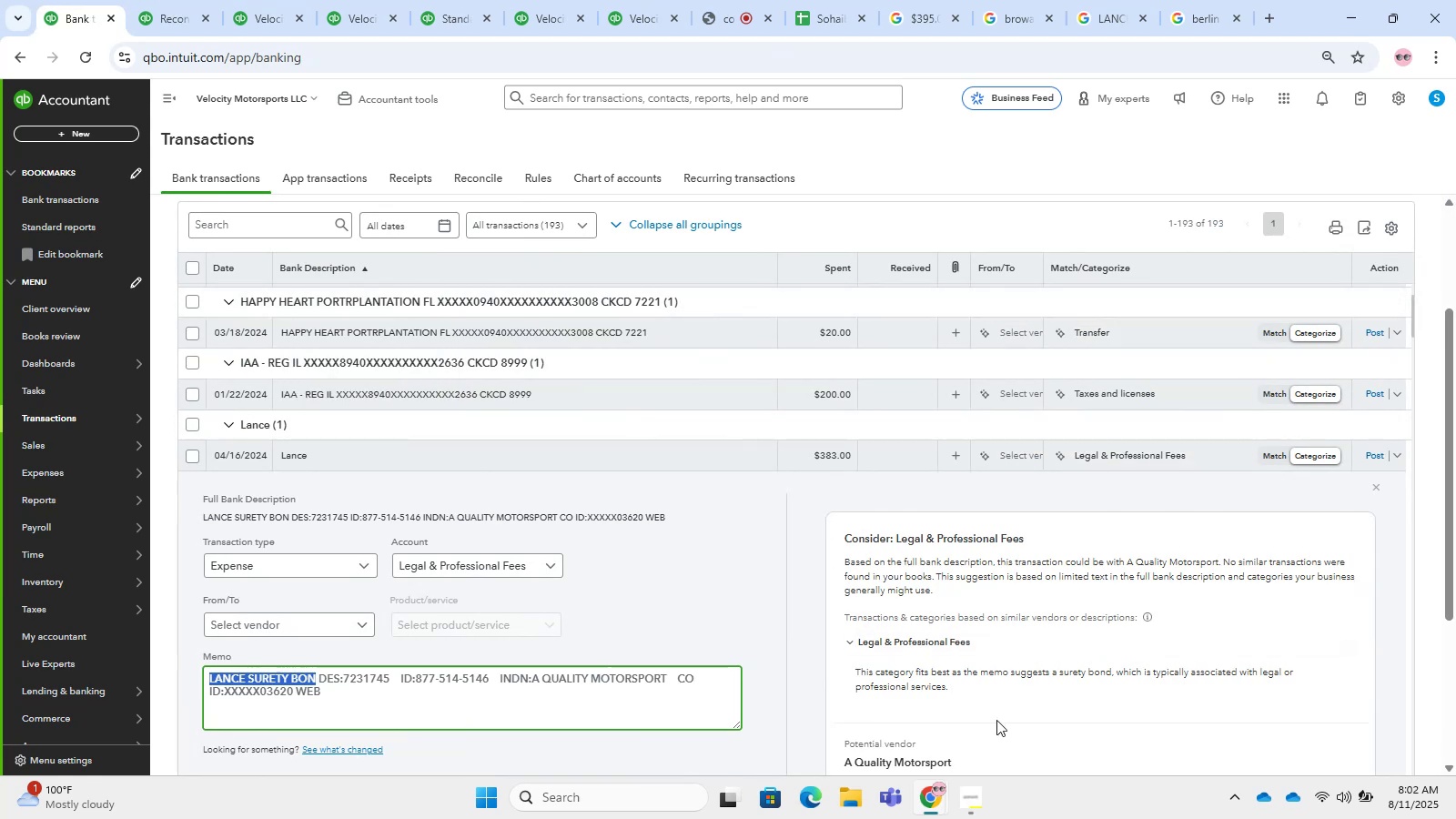 
key(Control+C)
 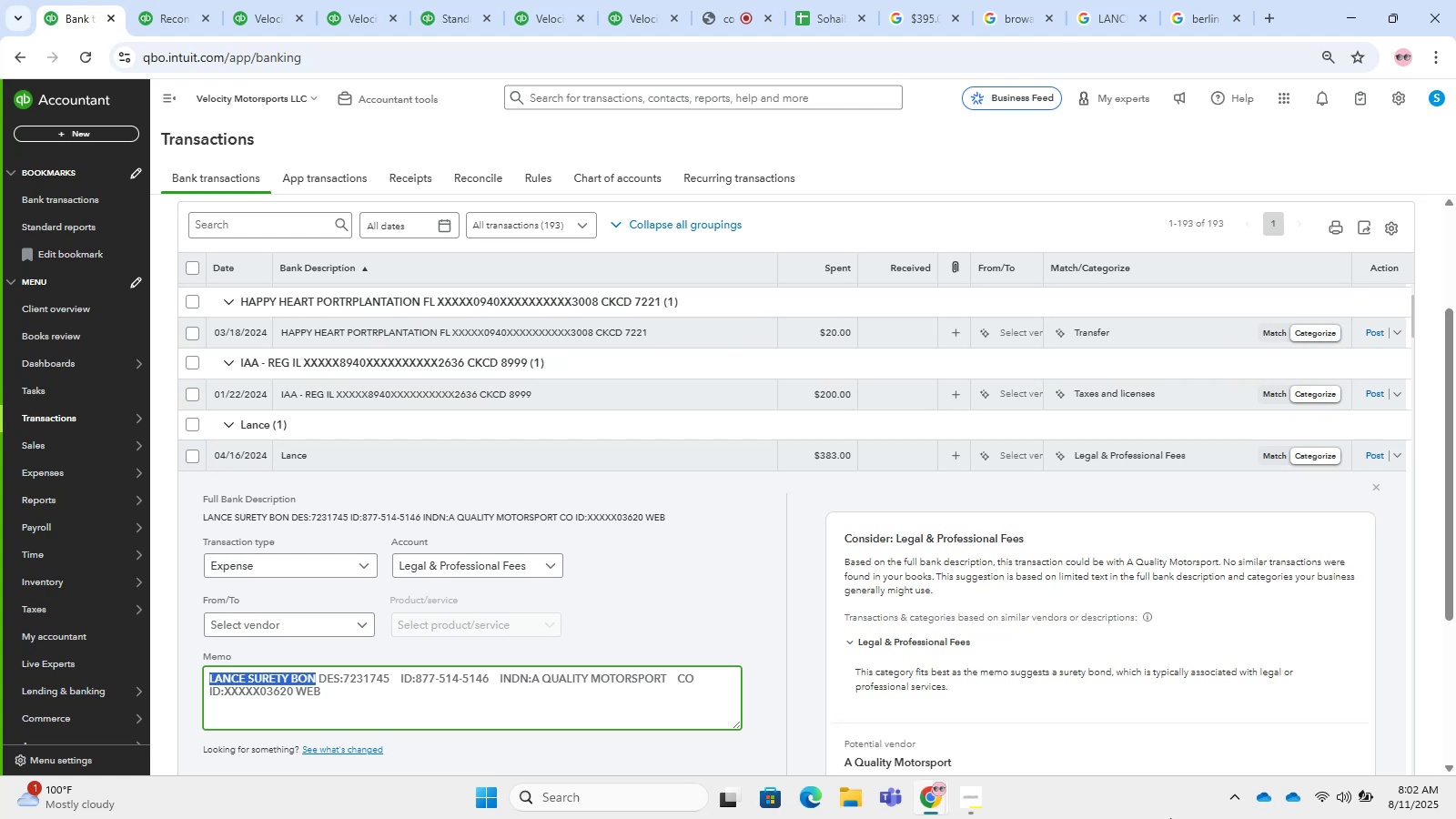 
key(Control+T)
 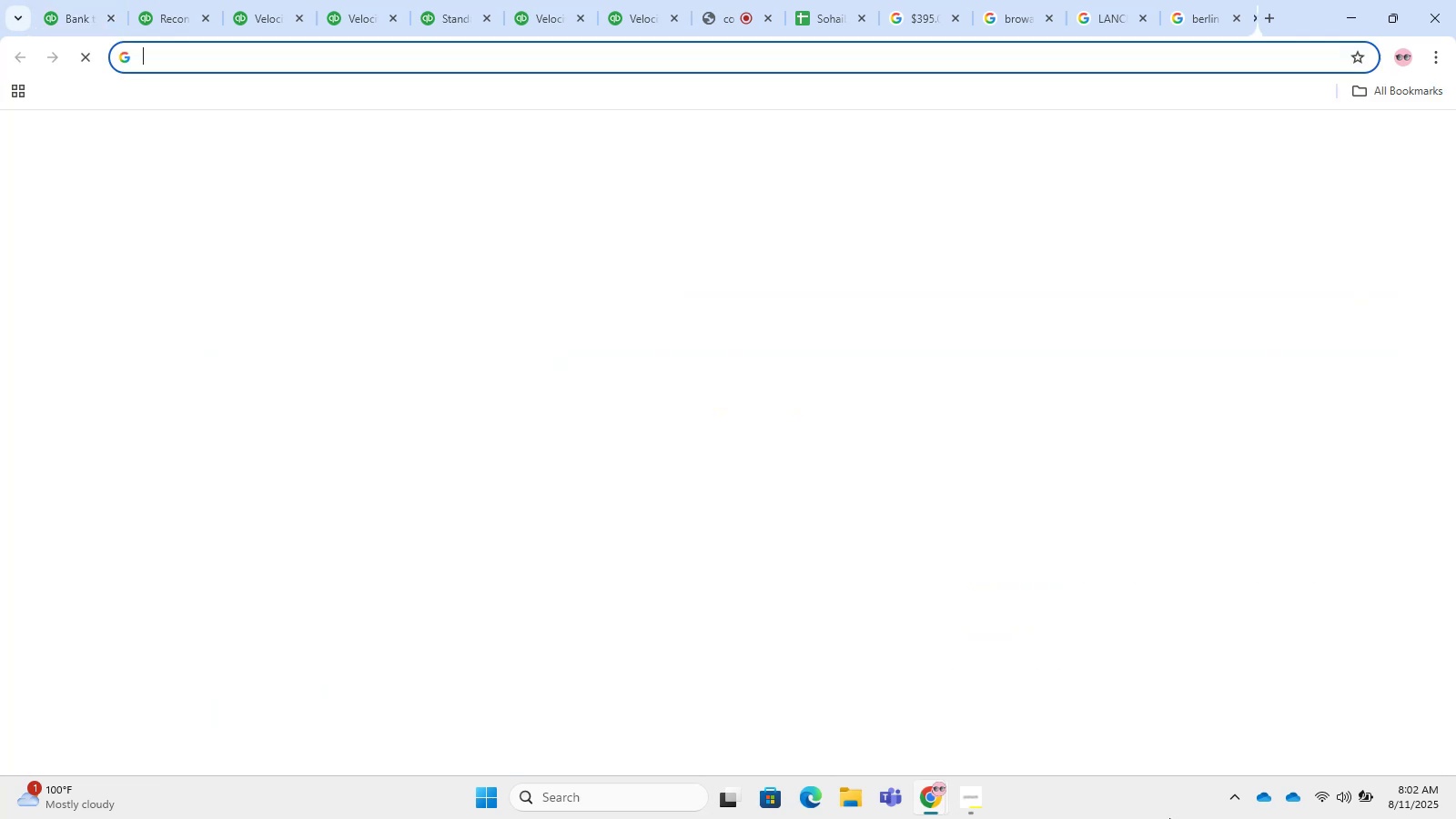 
key(Control+V)
 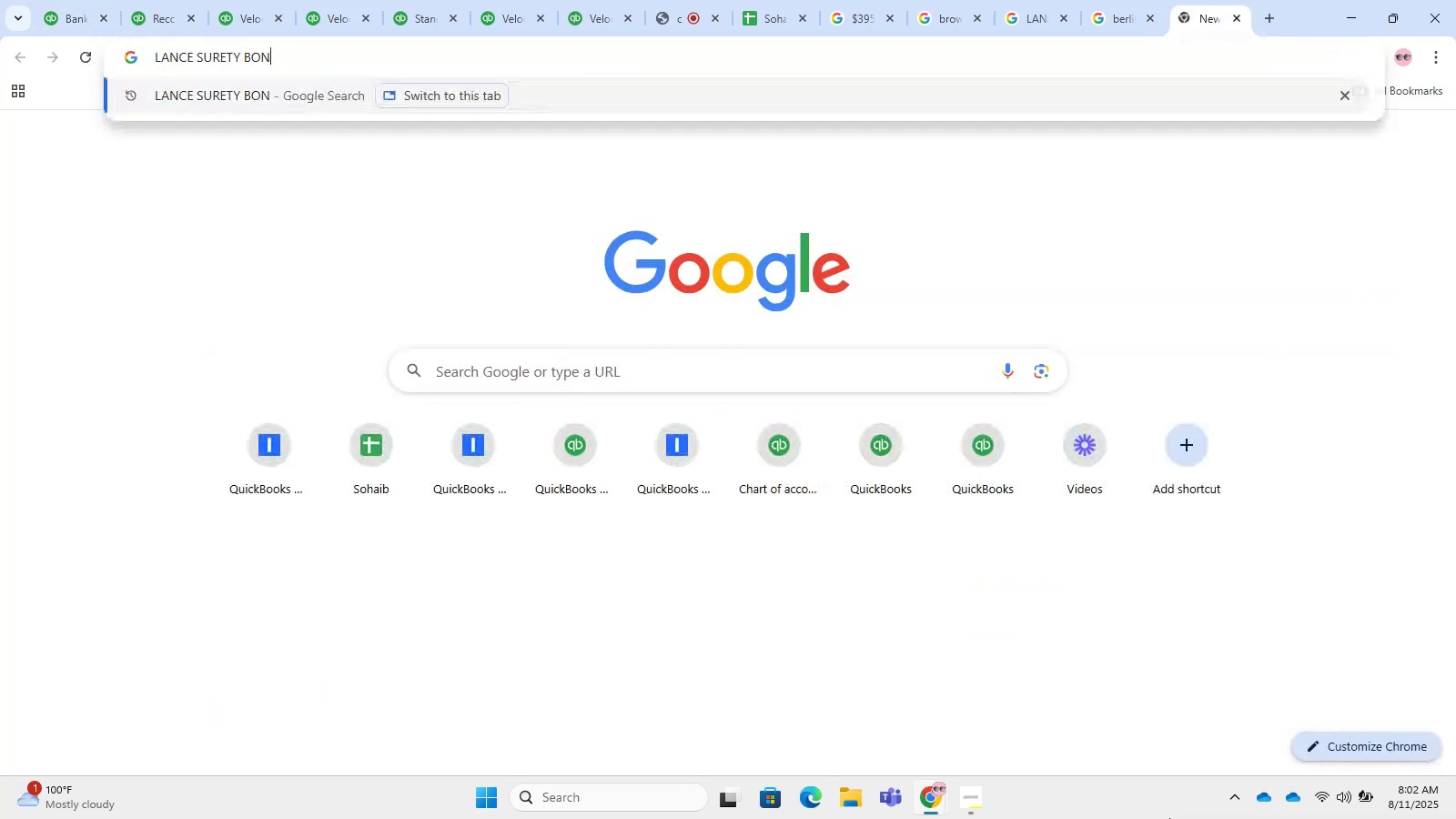 
key(Enter)
 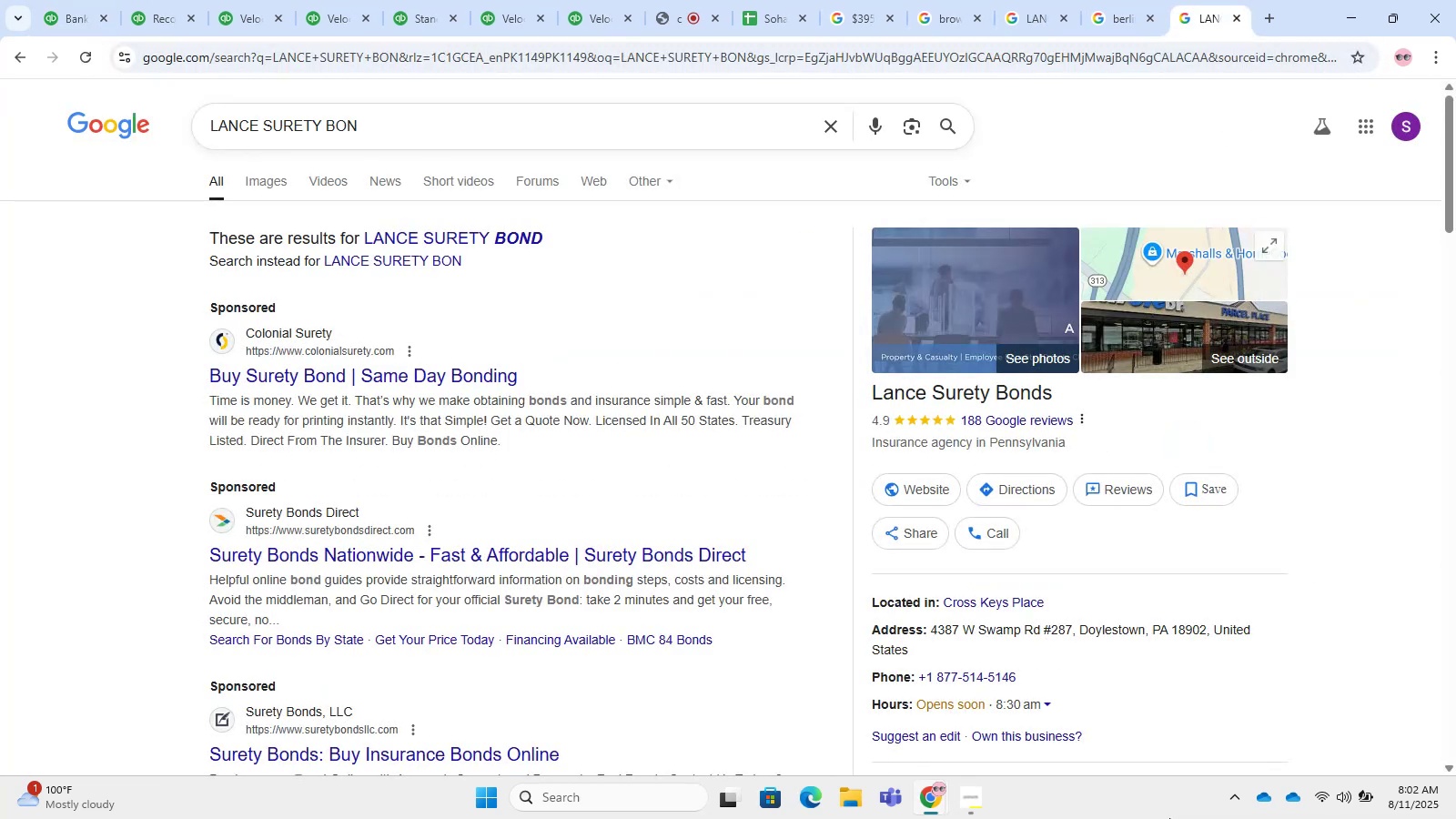 
wait(10.29)
 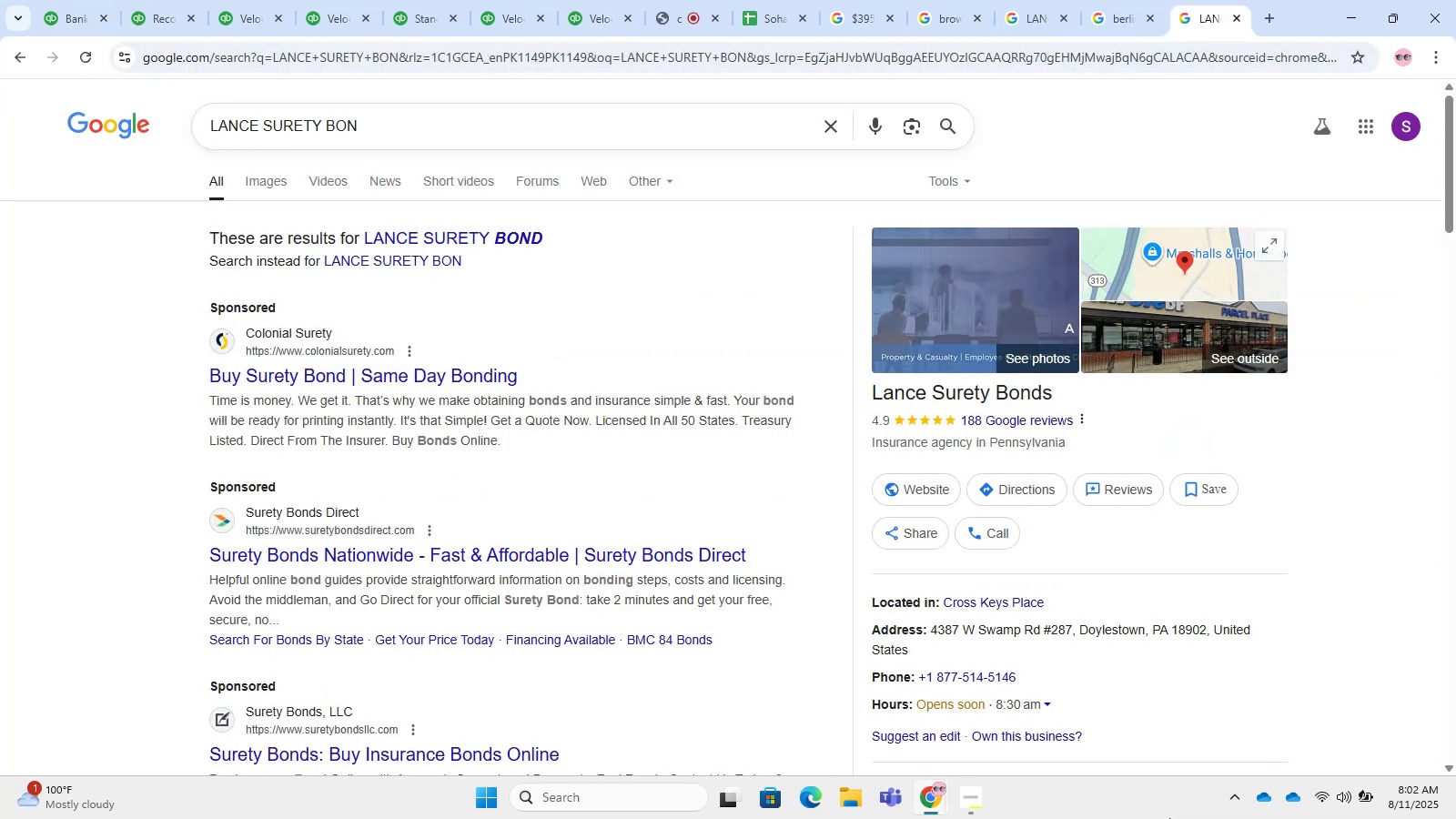 
left_click_drag(start_coordinate=[1056, 390], to_coordinate=[869, 399])
 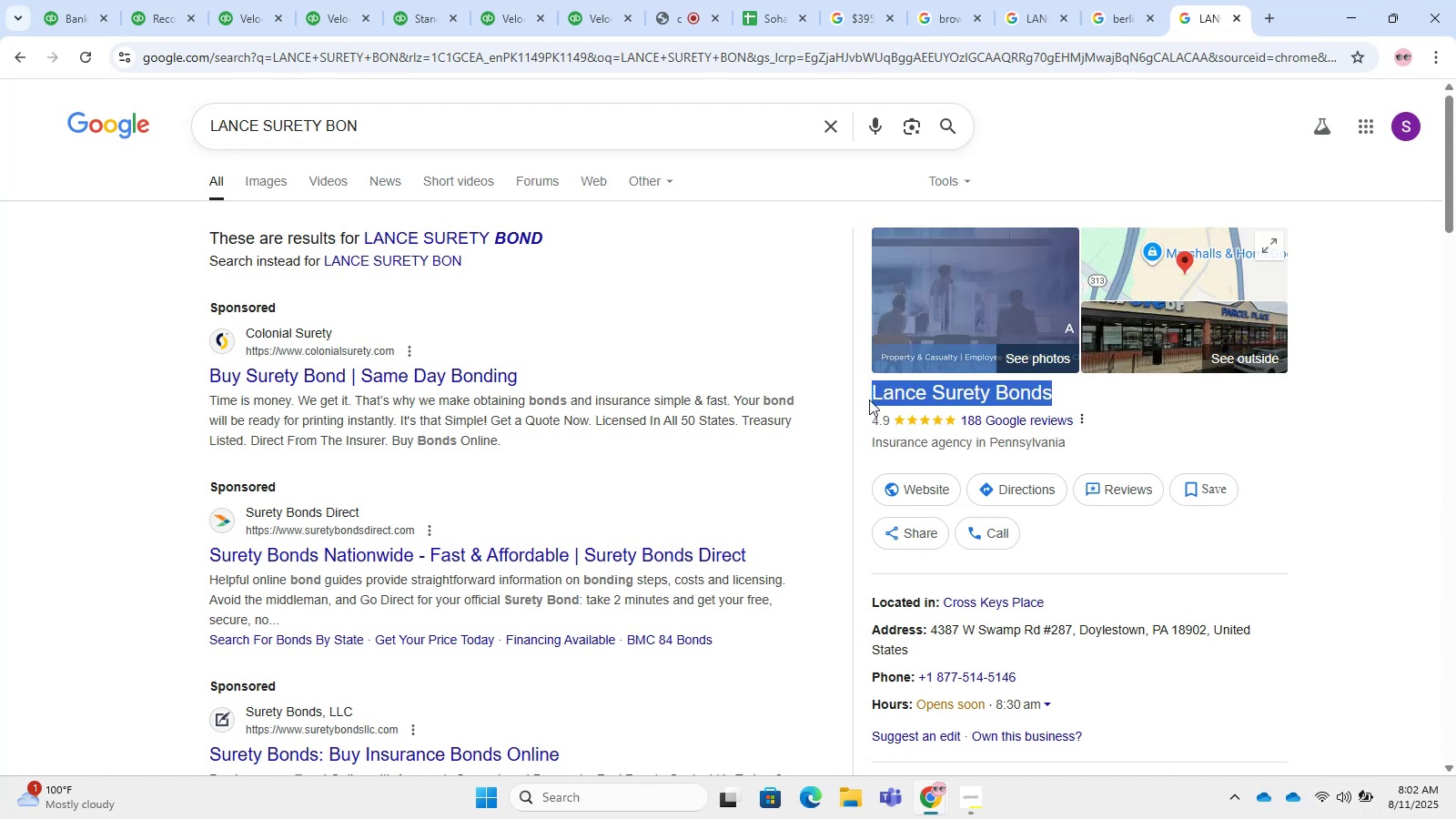 
key(Control+C)
 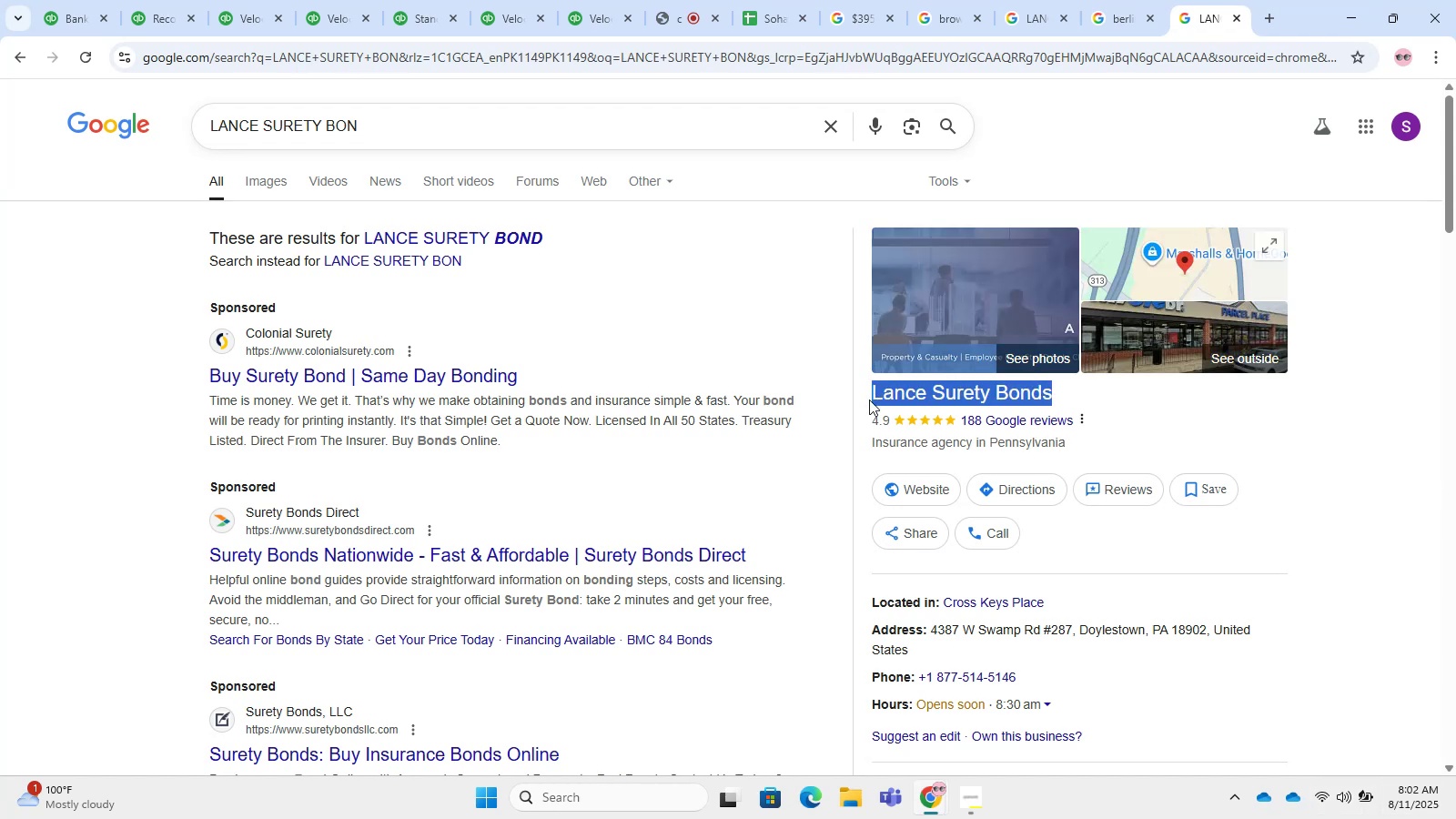 
key(Control+C)
 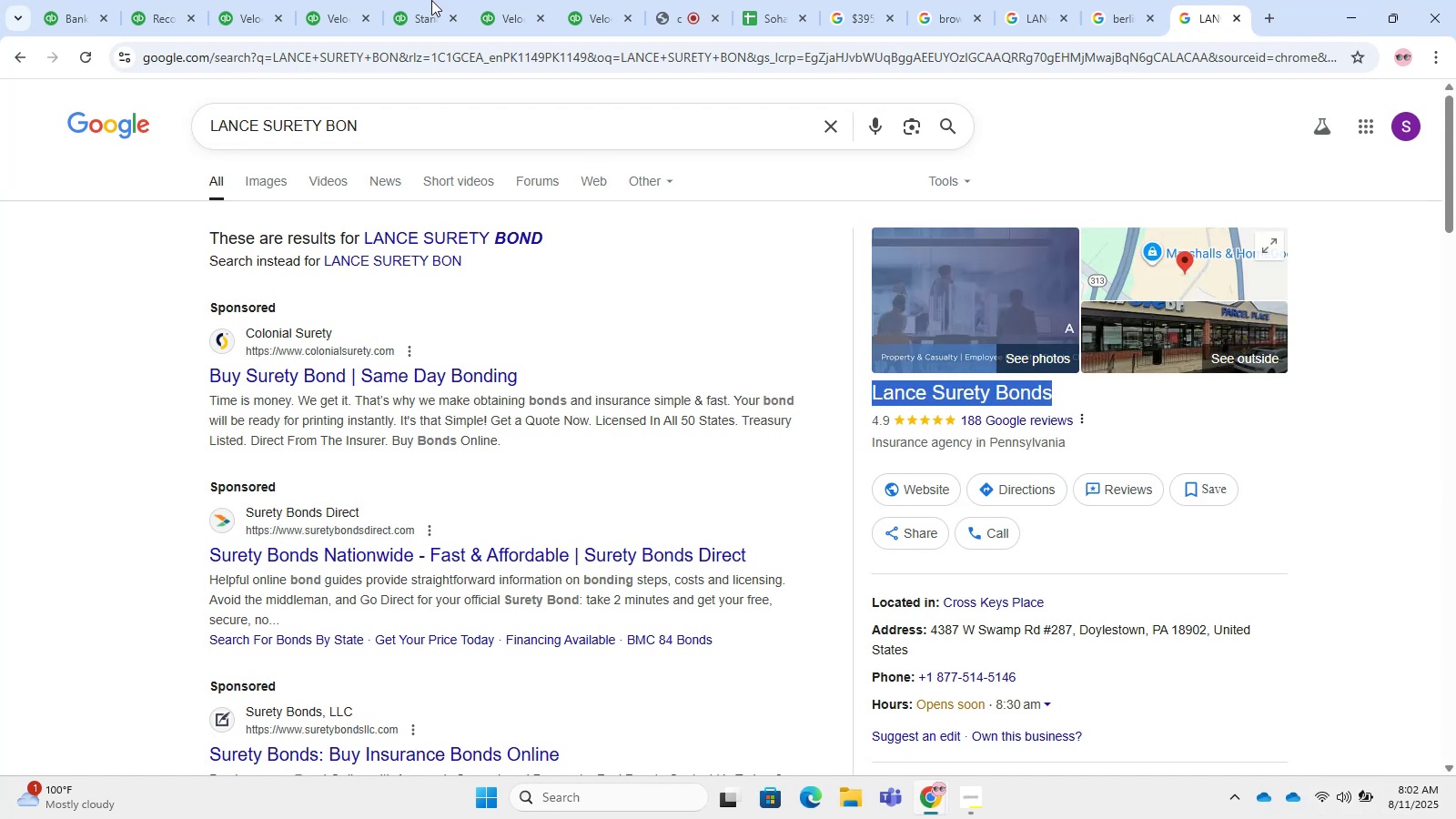 
left_click([399, 0])
 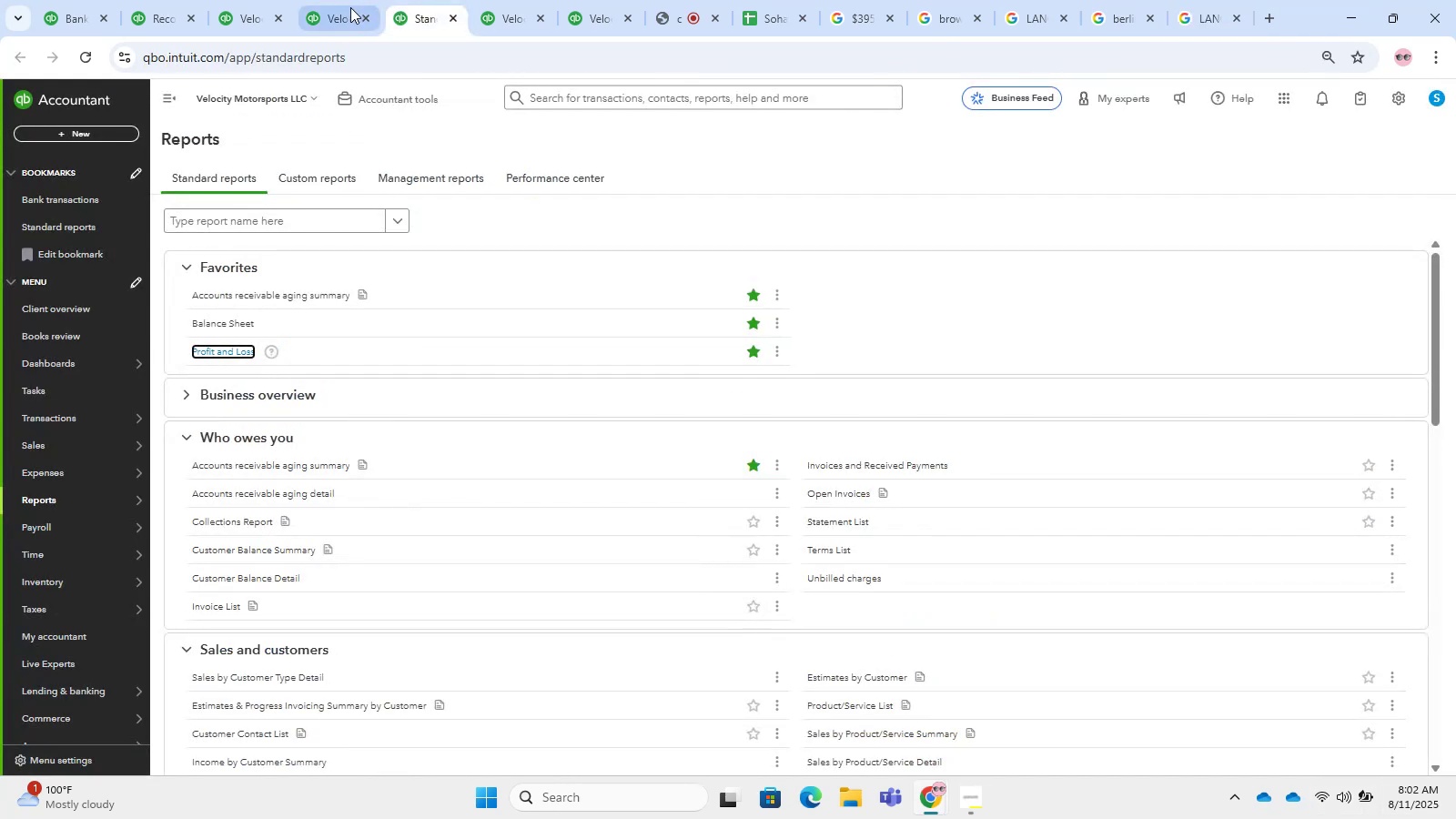 
left_click([318, 0])
 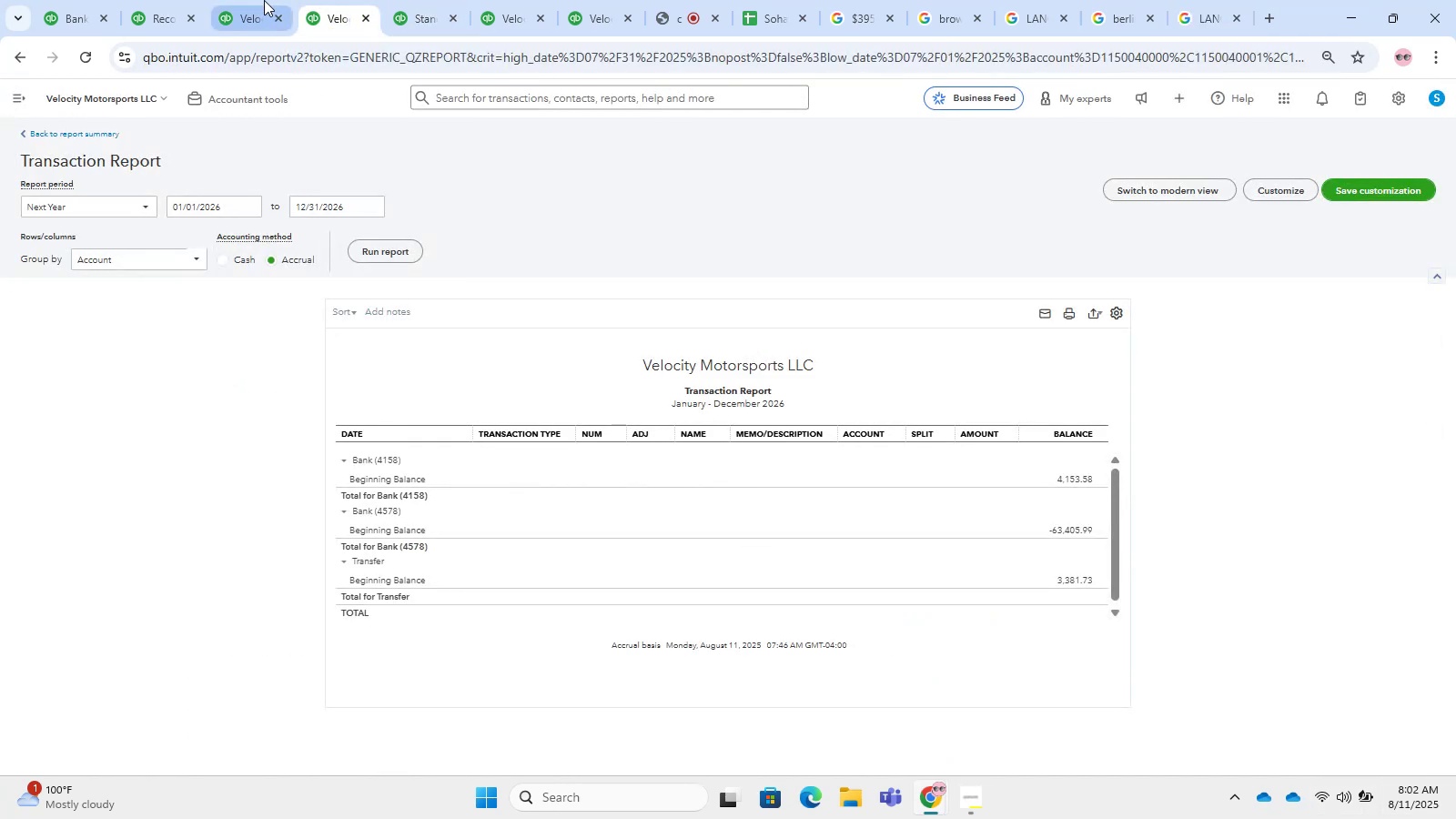 
left_click([264, 0])
 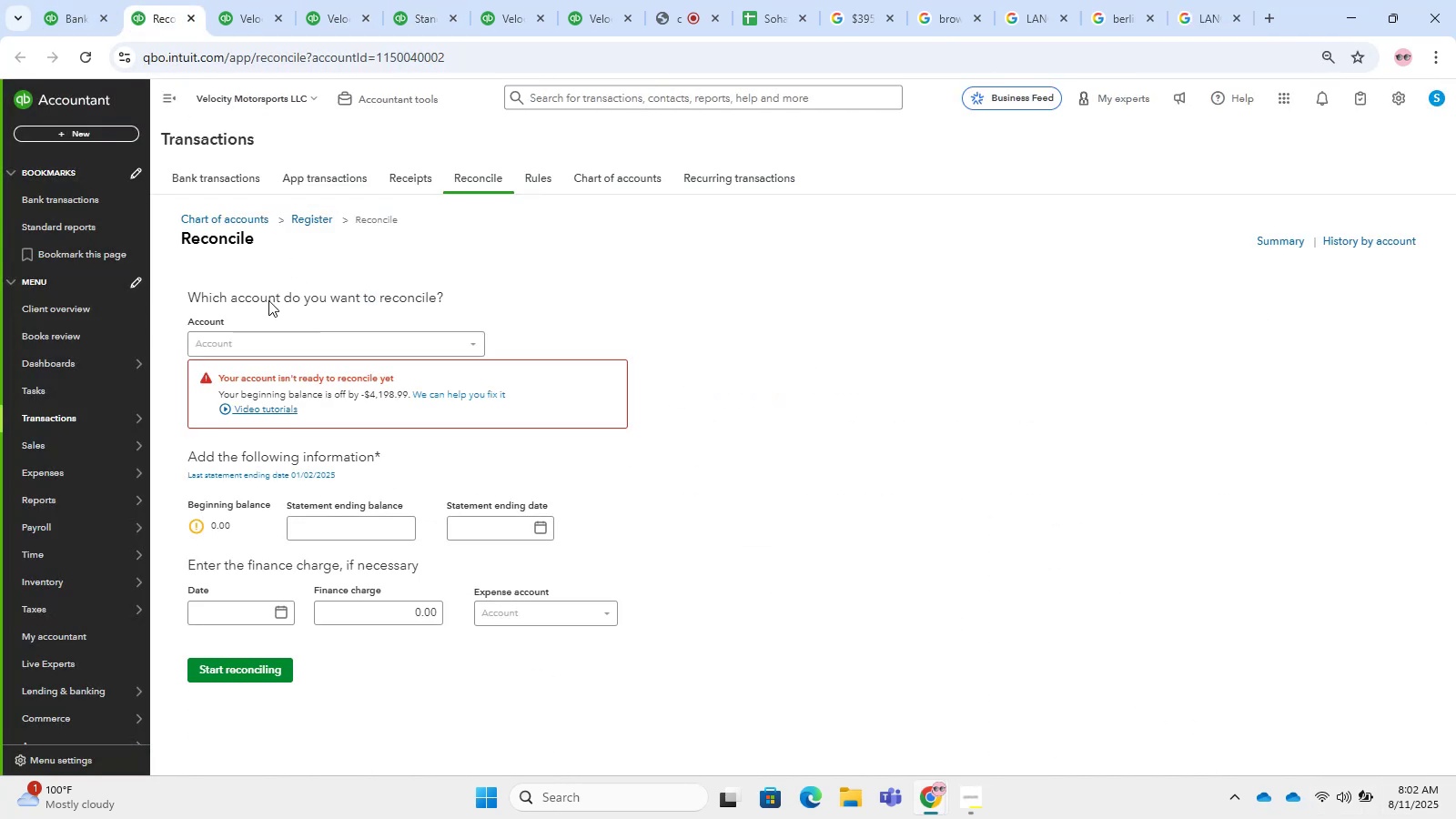 
double_click([120, 0])
 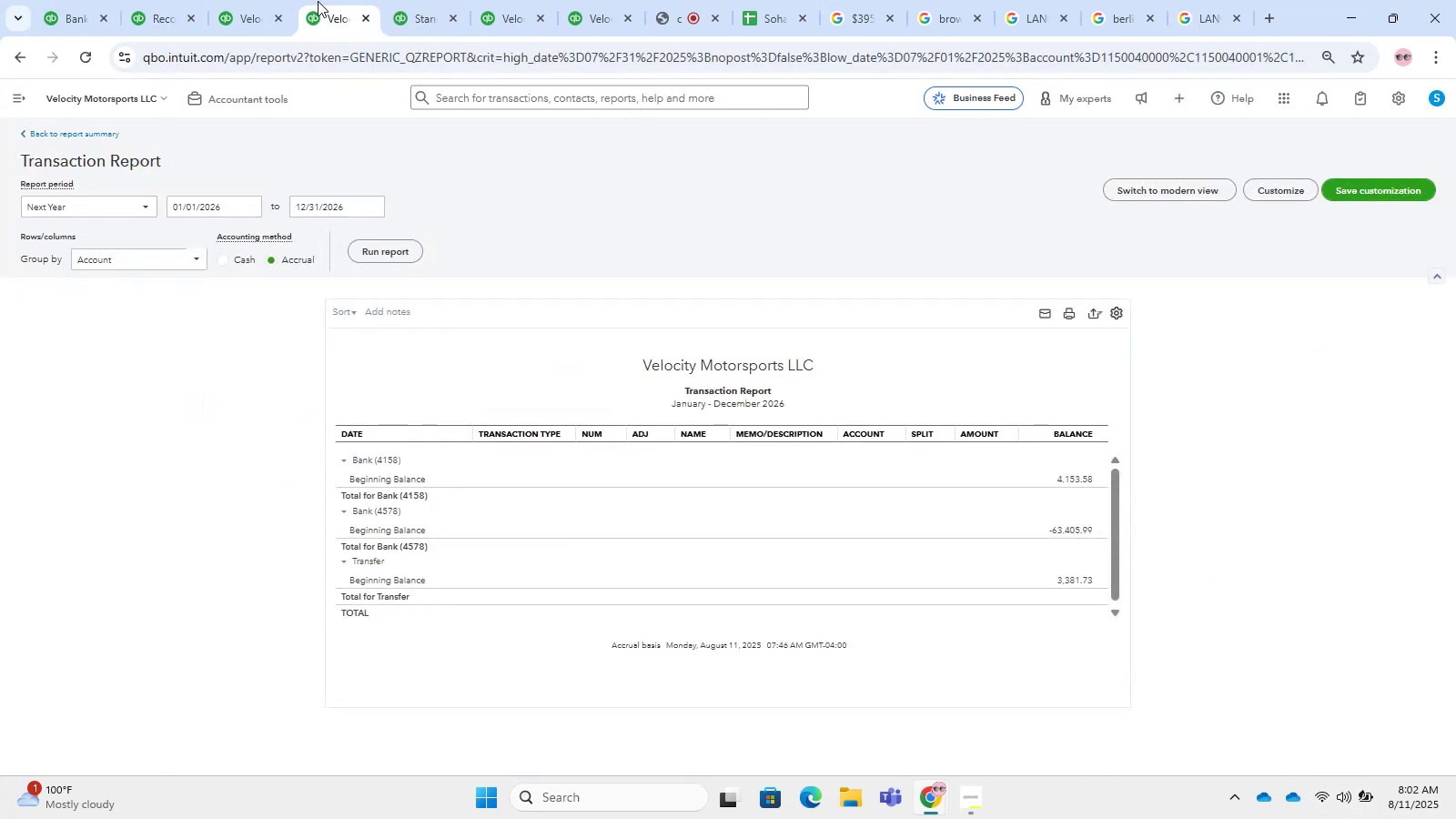 
triple_click([399, 0])
 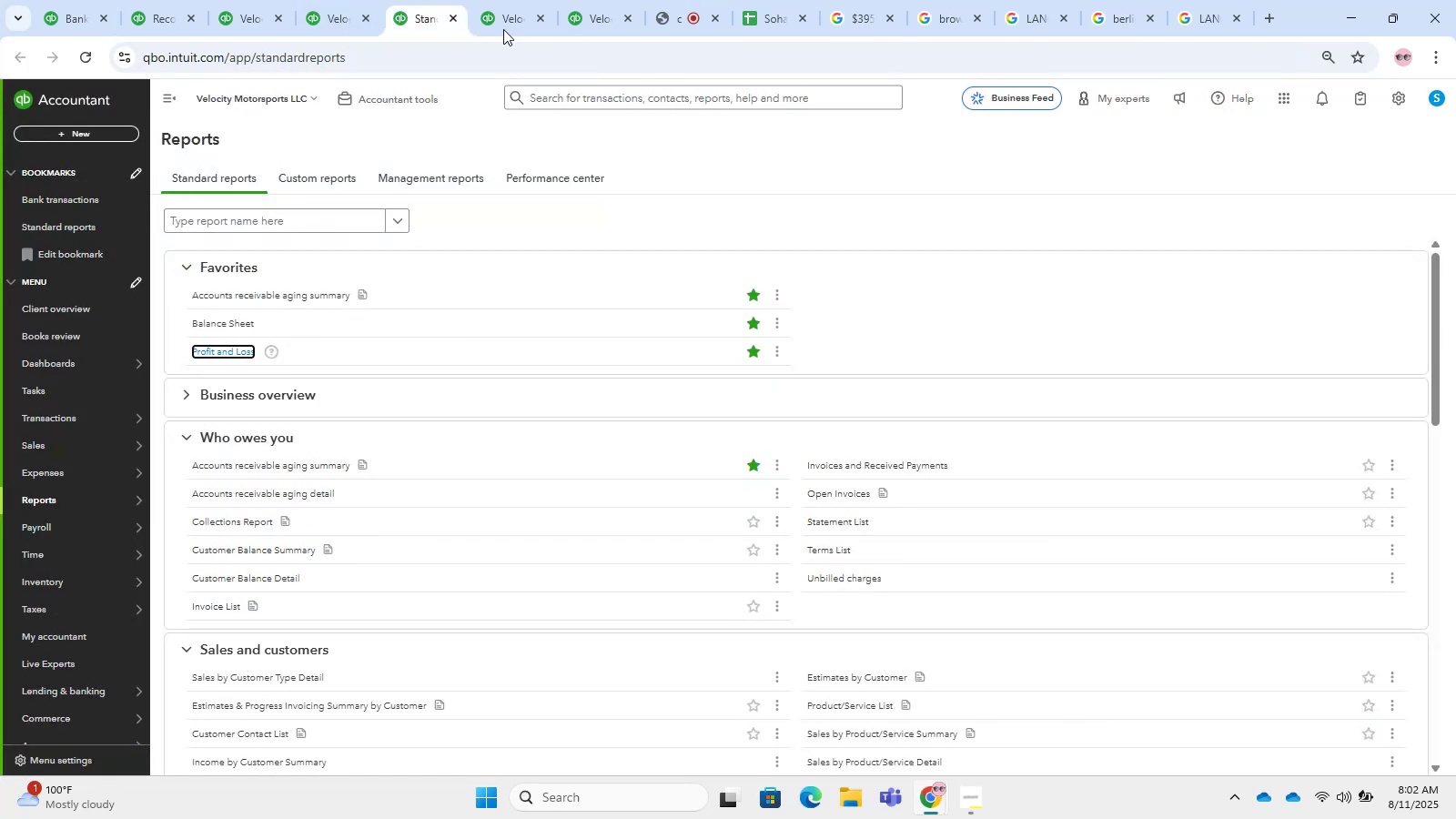 
left_click([520, 0])
 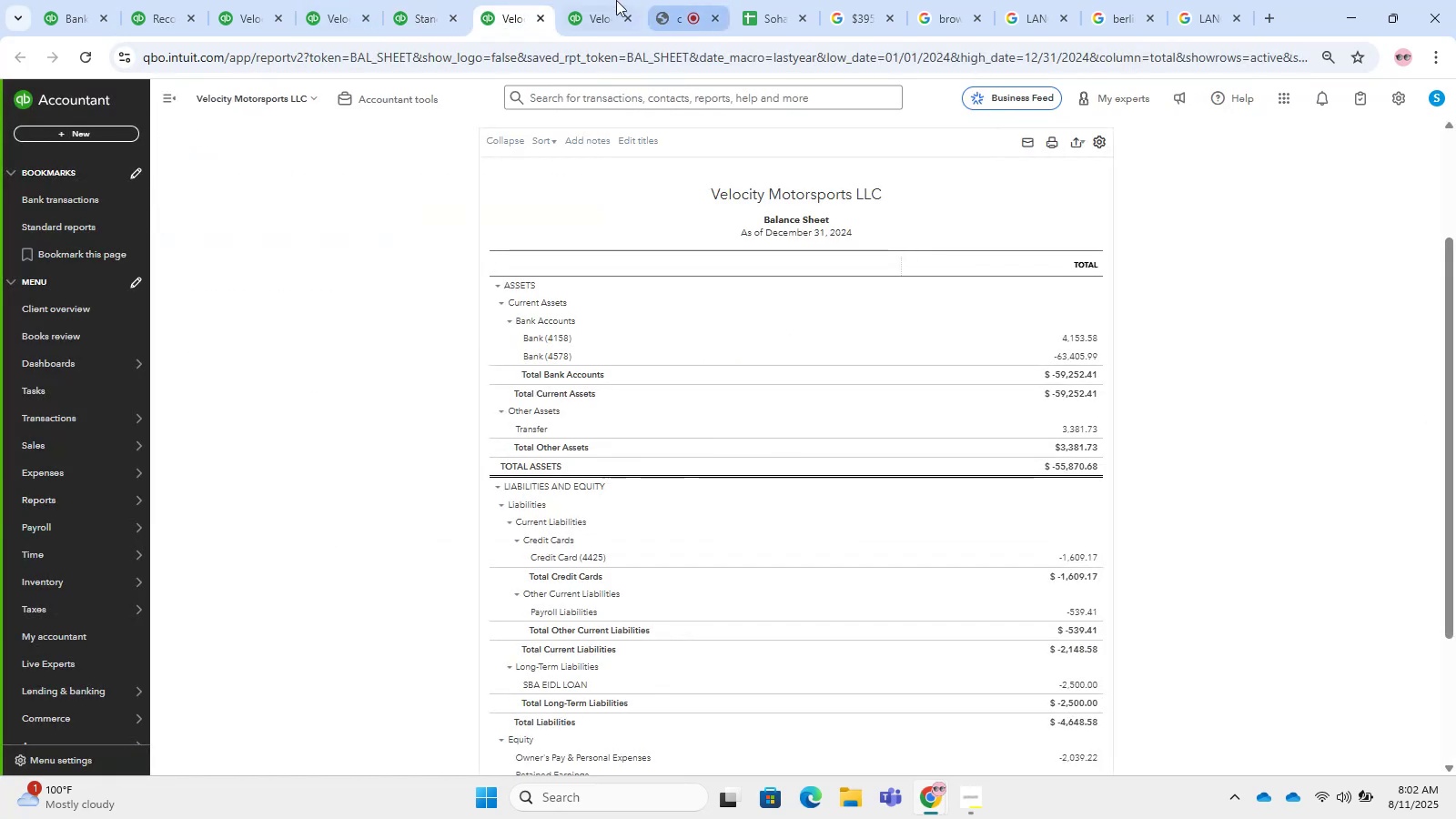 
left_click([602, 0])
 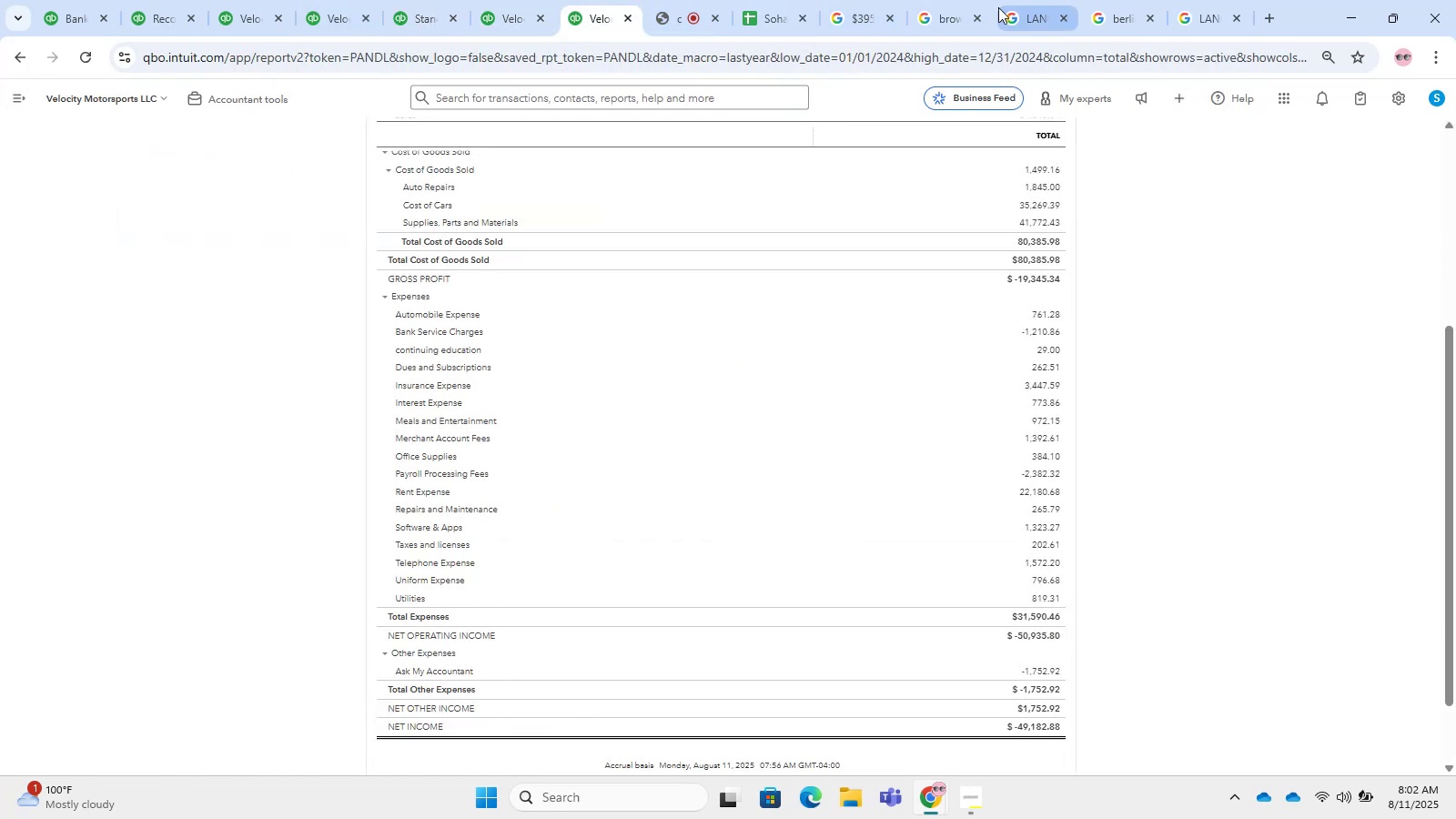 
double_click([890, 20])
 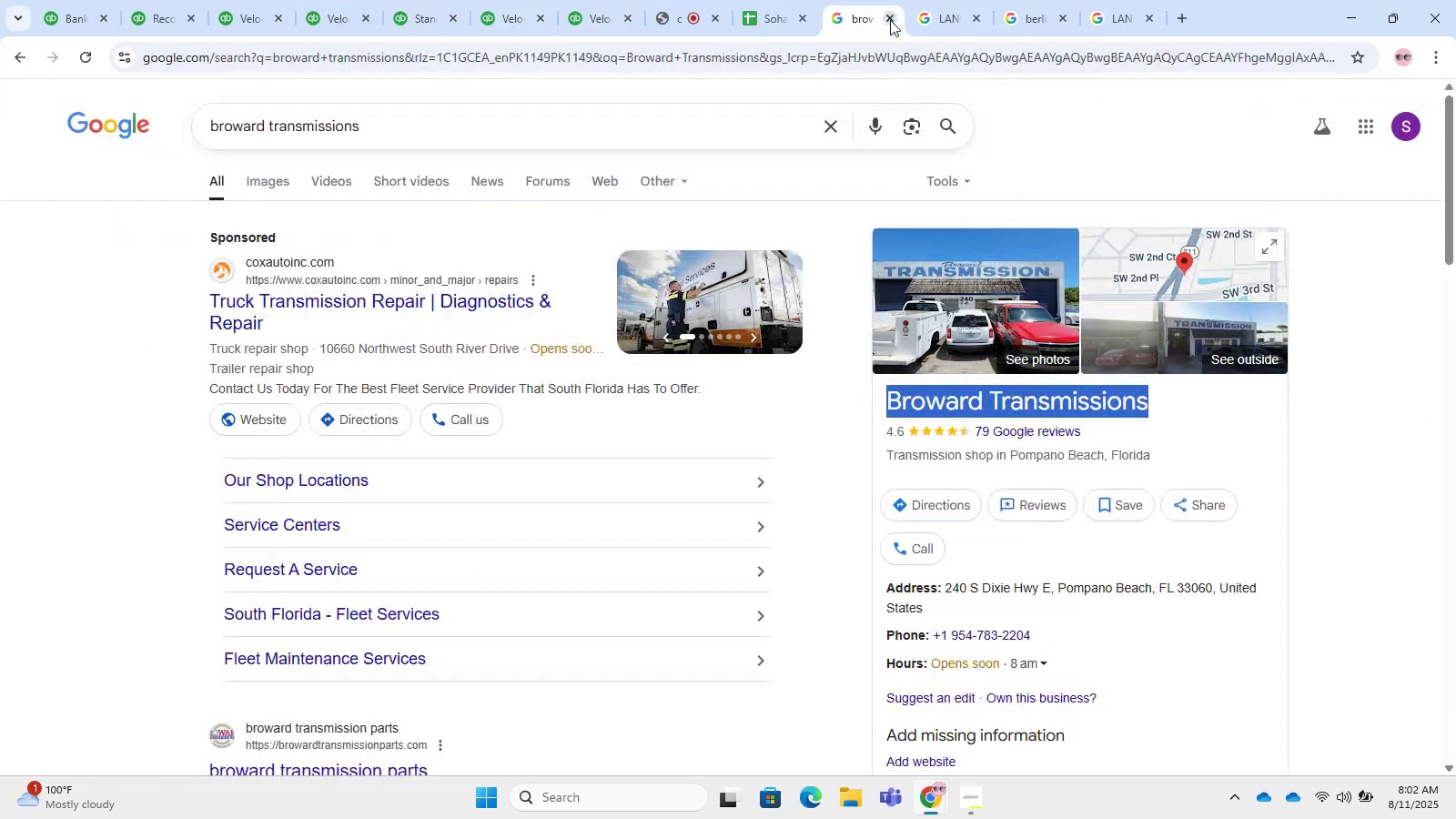 
triple_click([890, 20])
 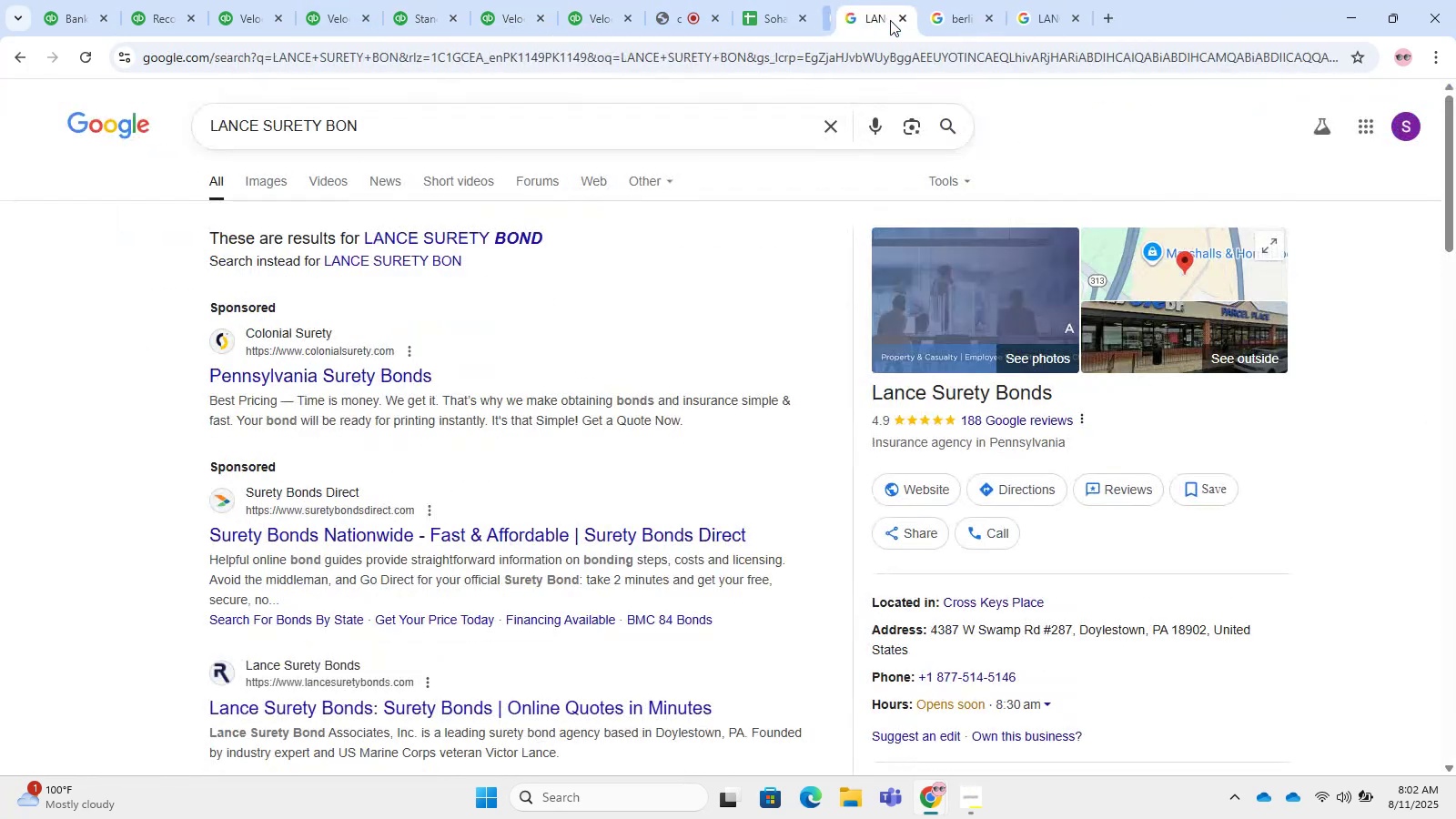 
triple_click([890, 20])
 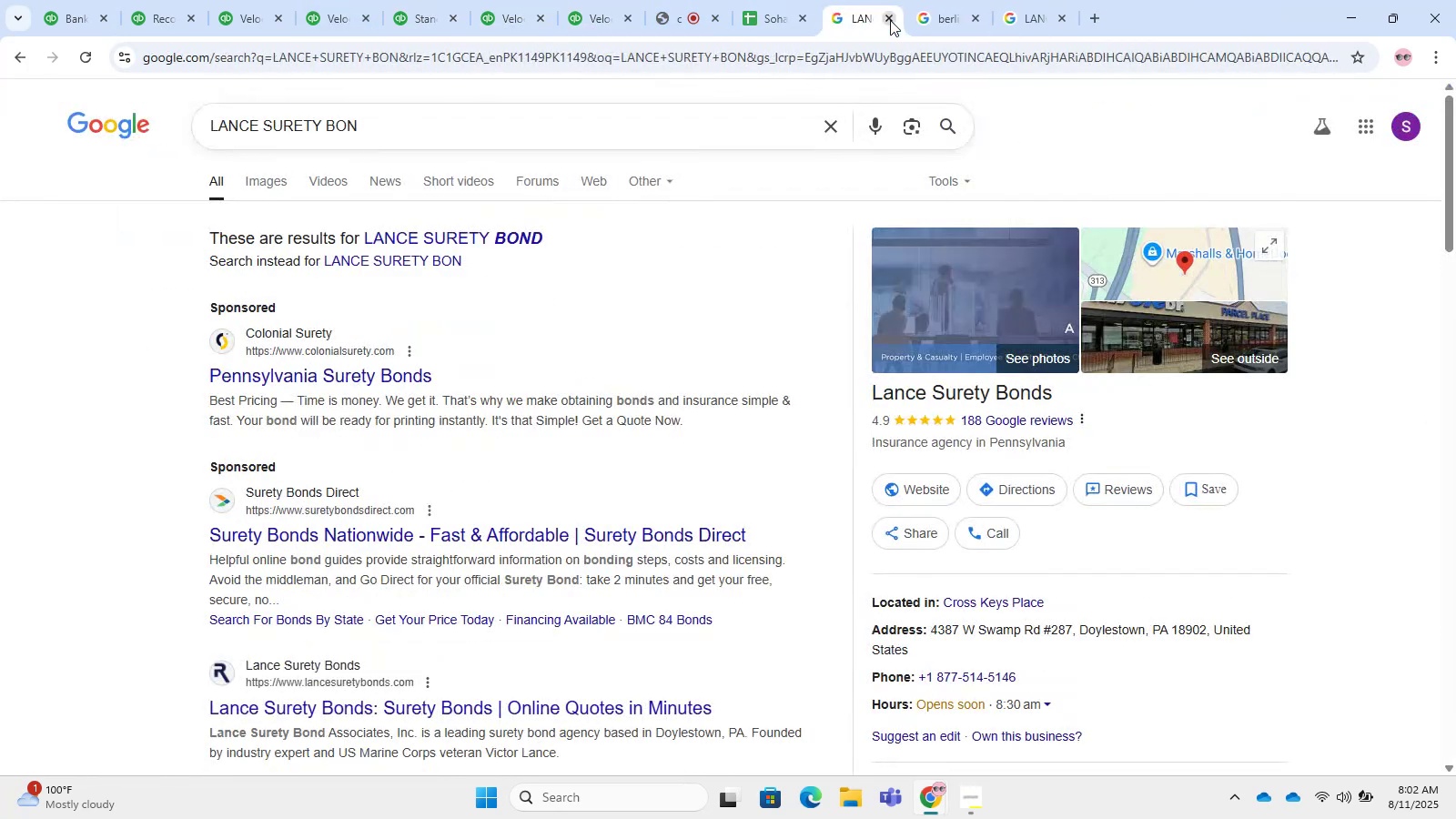 
triple_click([890, 20])
 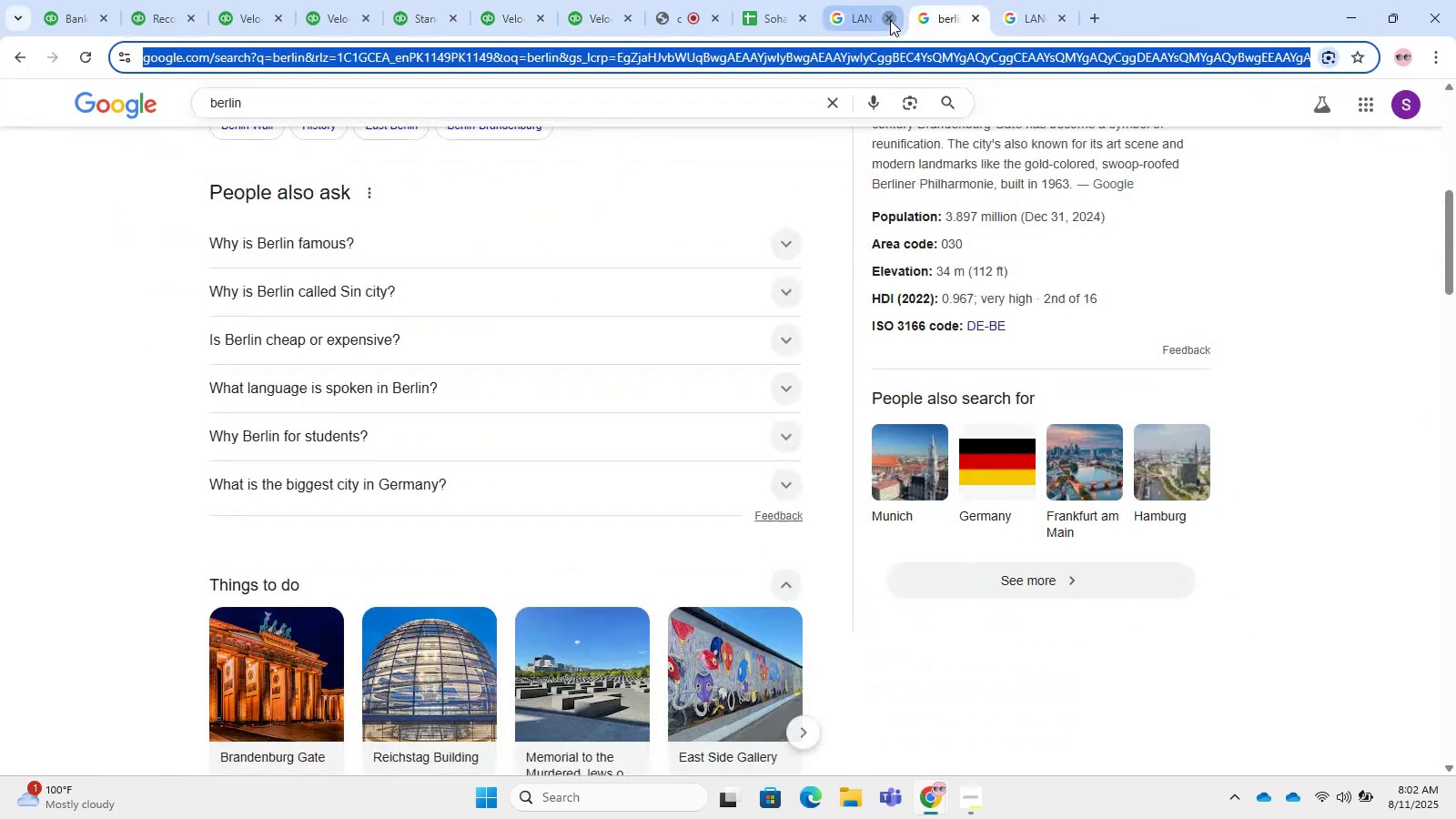 
triple_click([890, 20])
 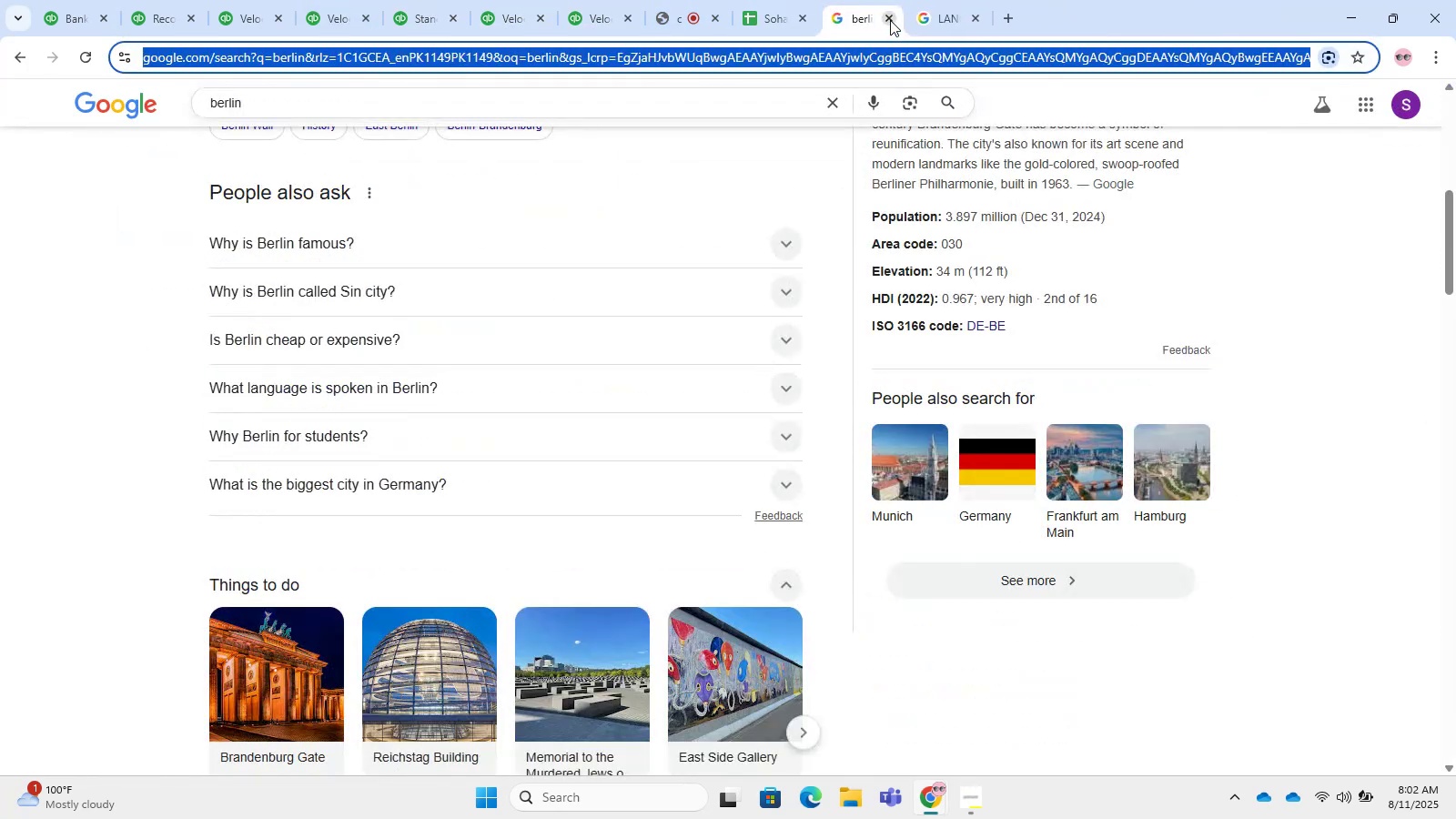 
triple_click([890, 20])
 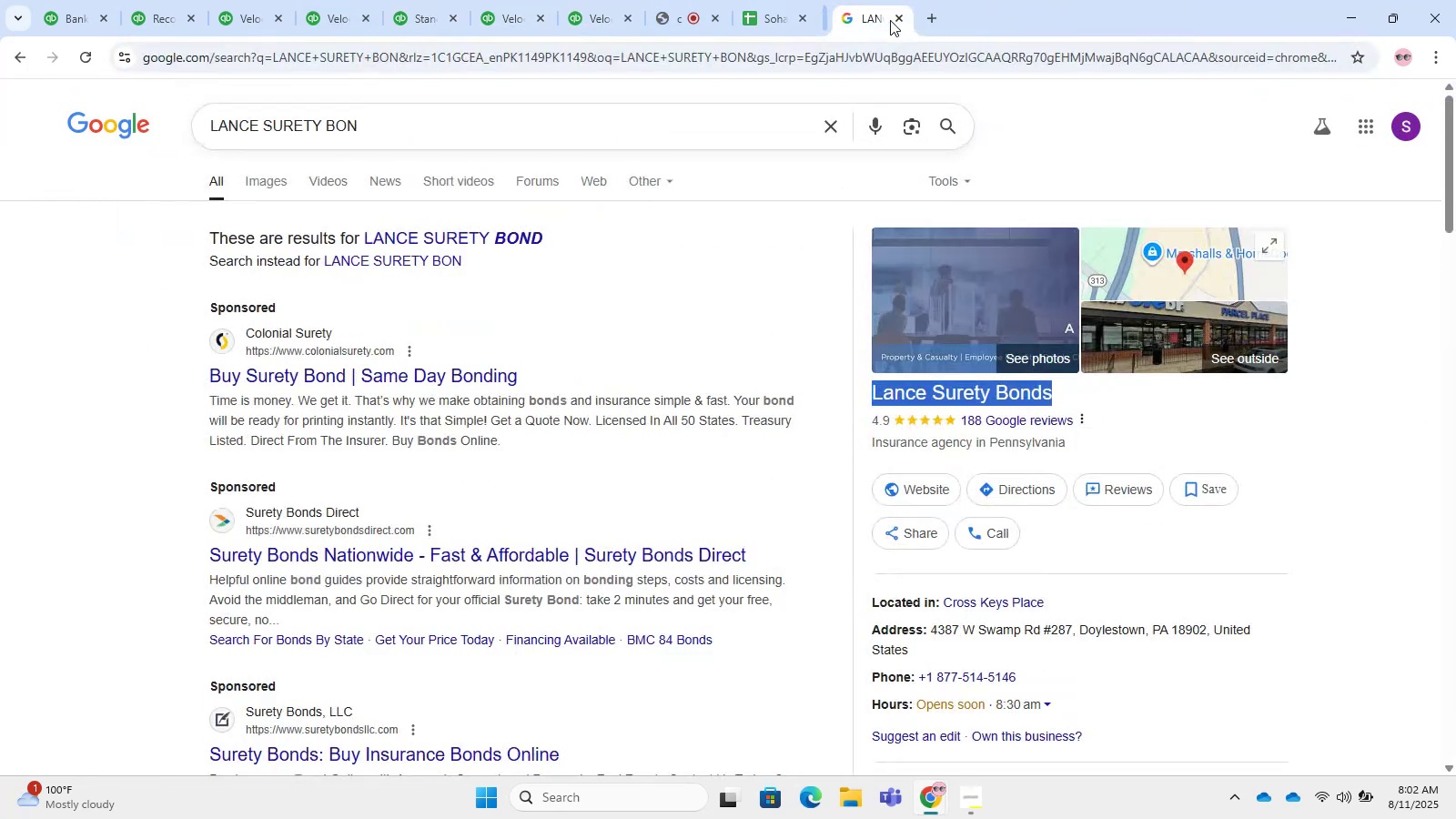 
triple_click([890, 20])
 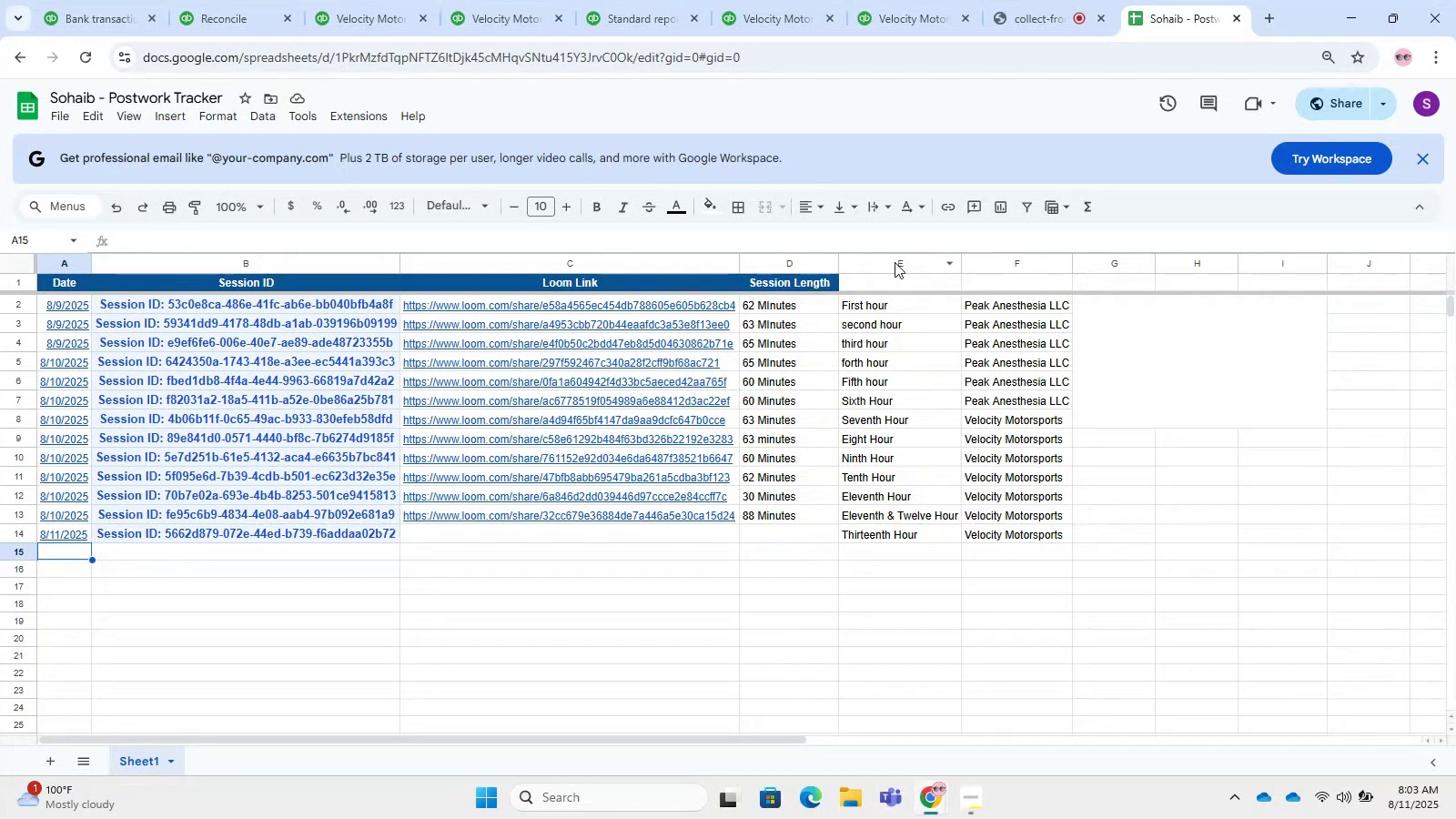 
wait(38.46)
 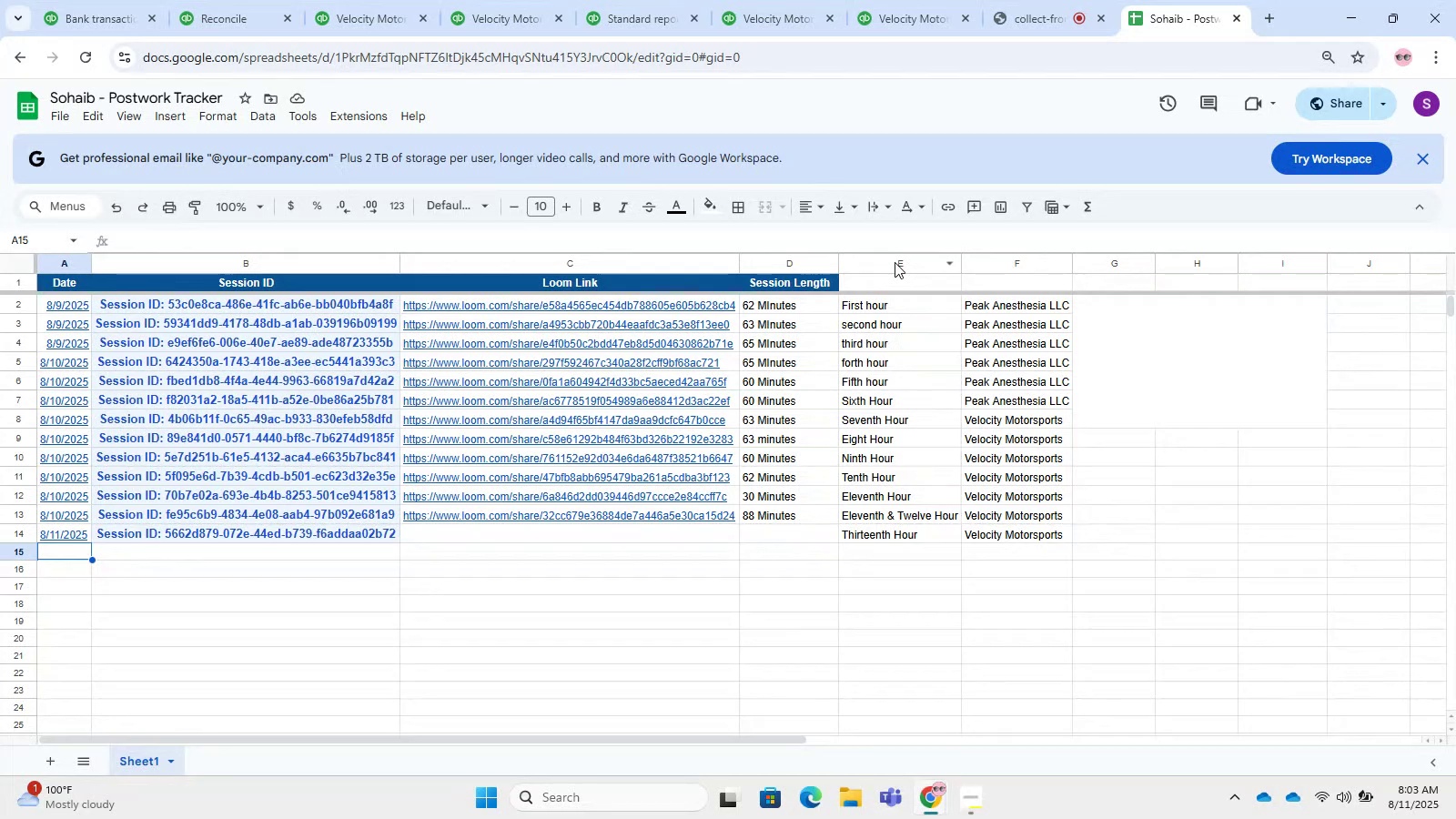 
left_click([862, 528])
 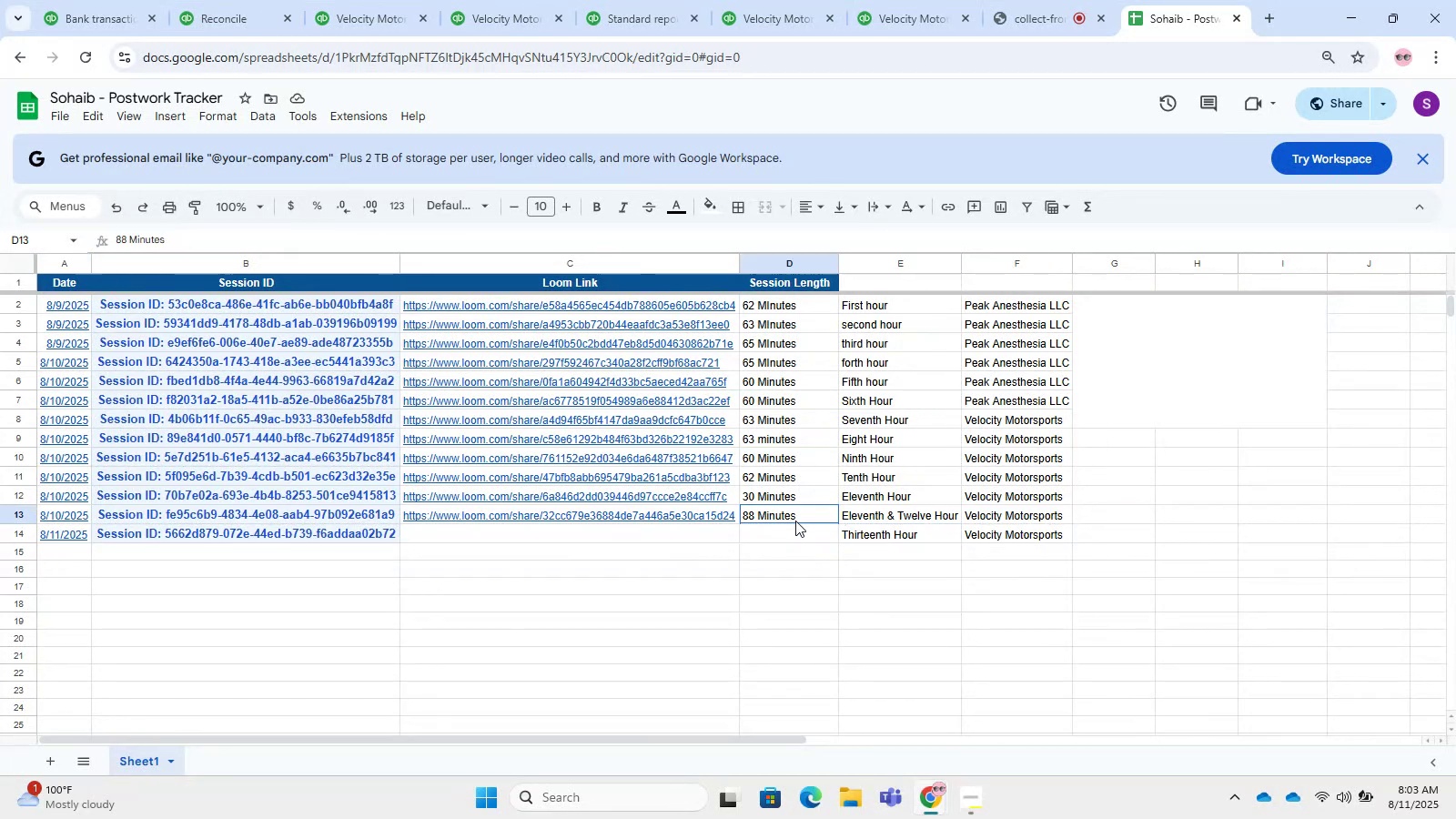 
left_click([795, 521])
 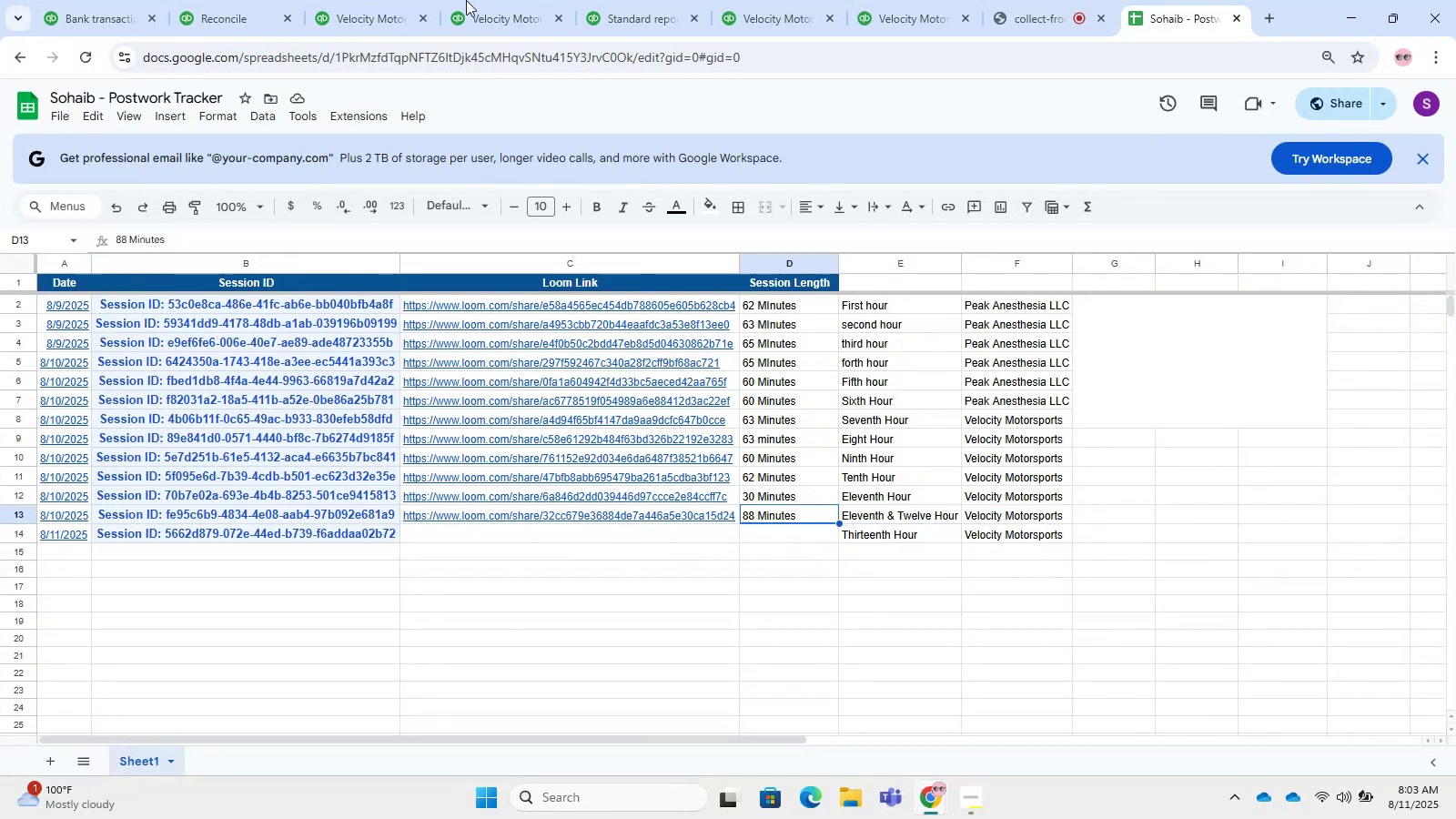 
left_click([447, 0])
 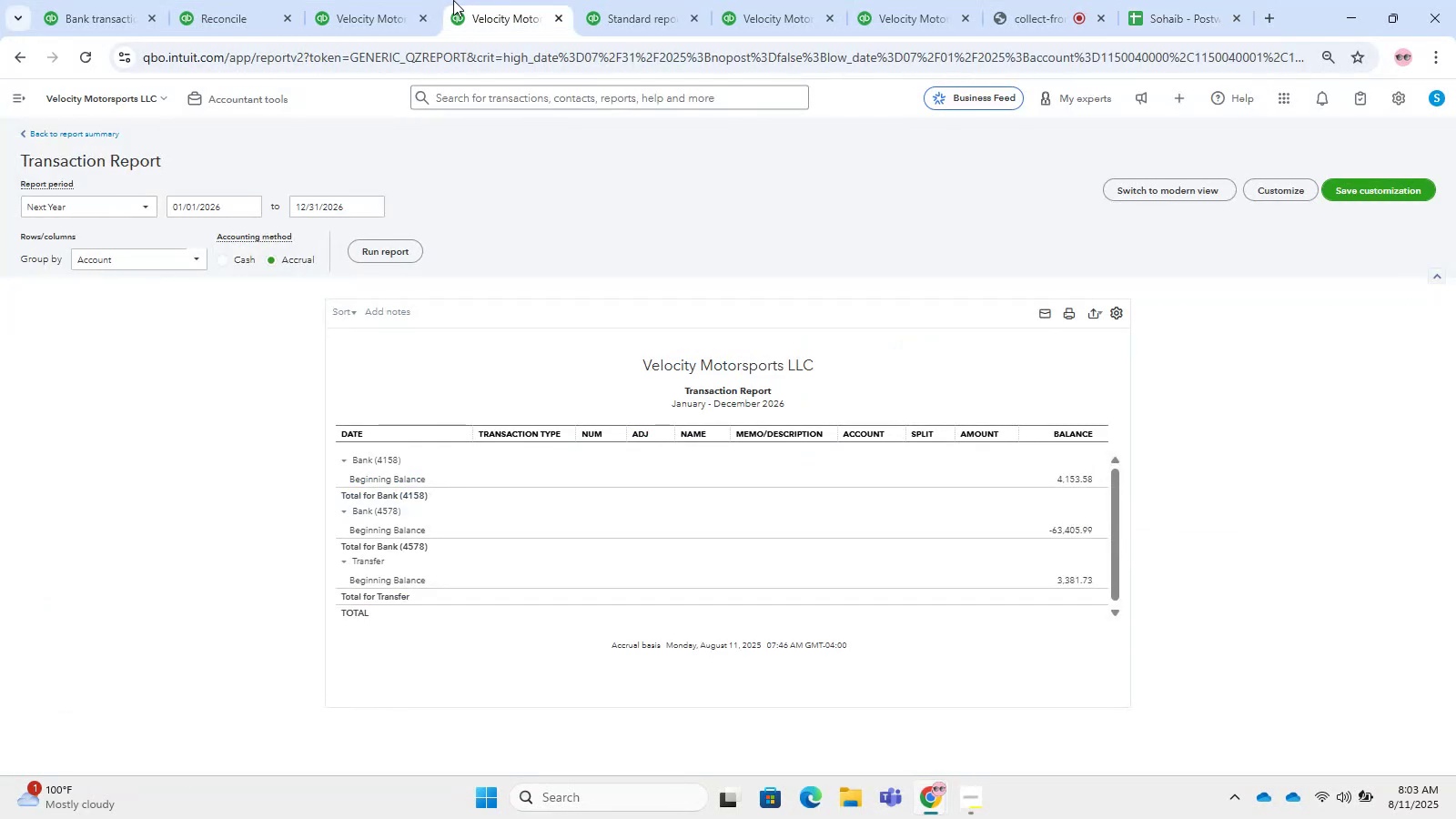 
mouse_move([452, -18])
 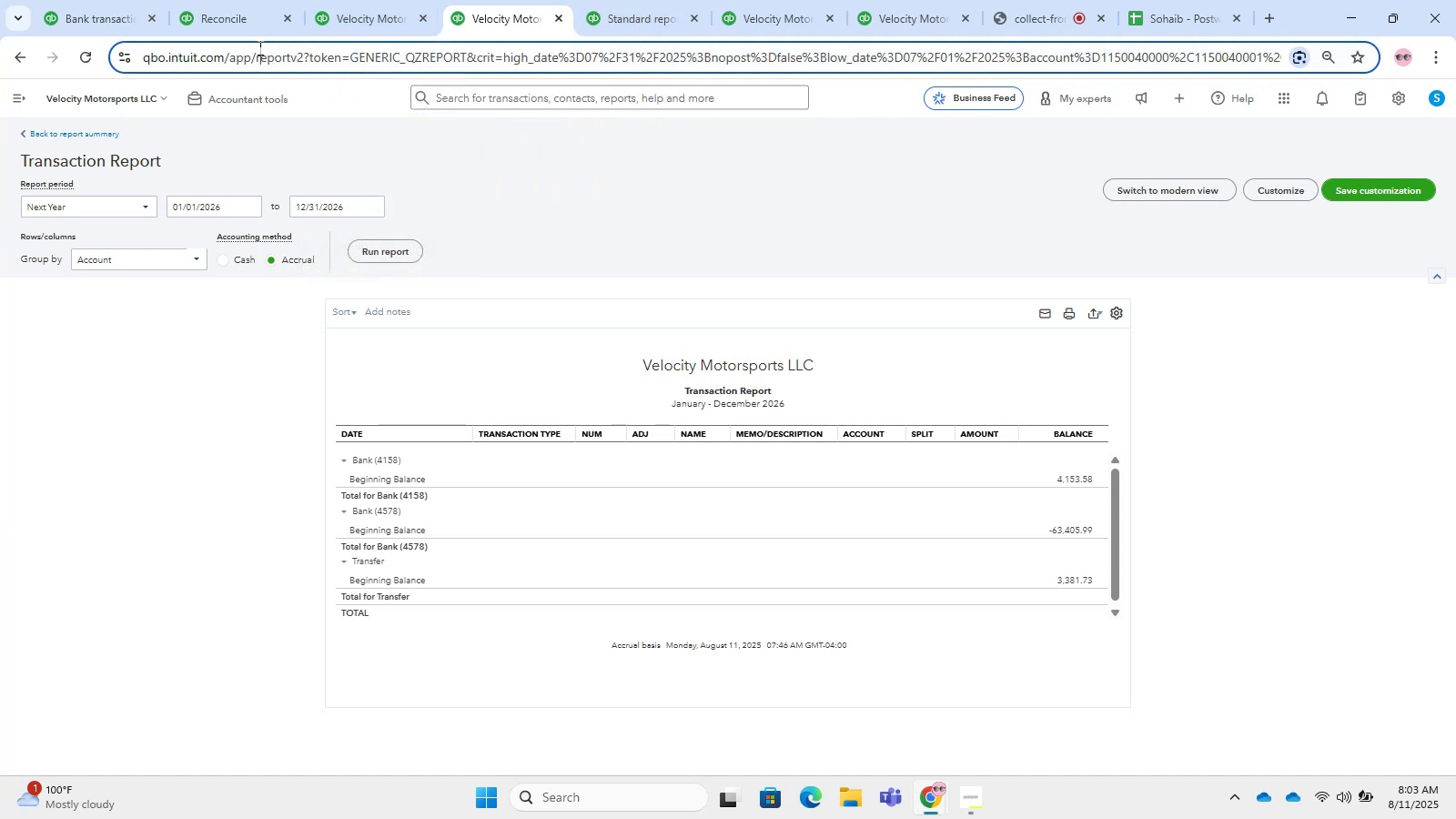 
double_click([389, 0])
 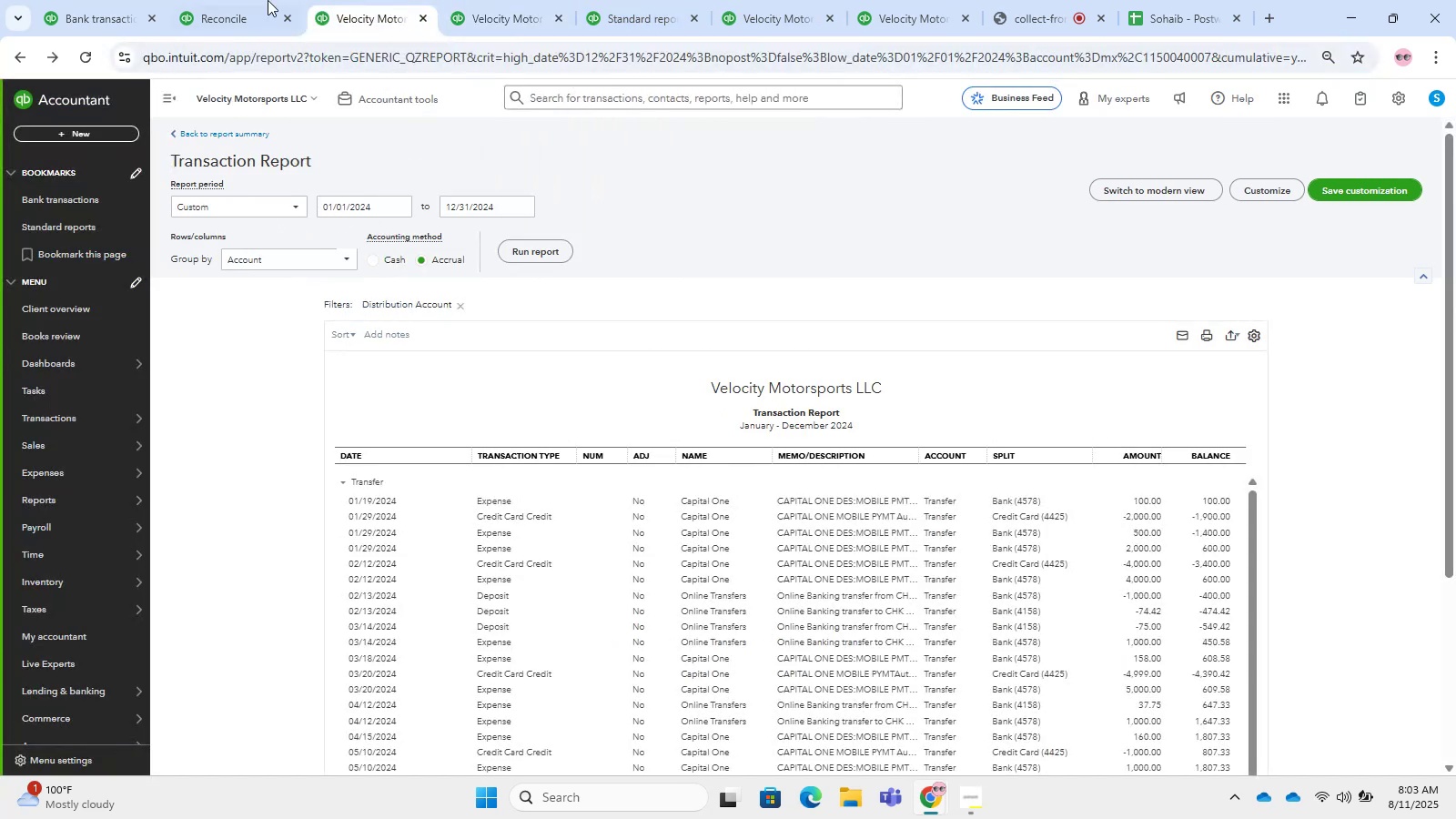 
double_click([543, 0])
 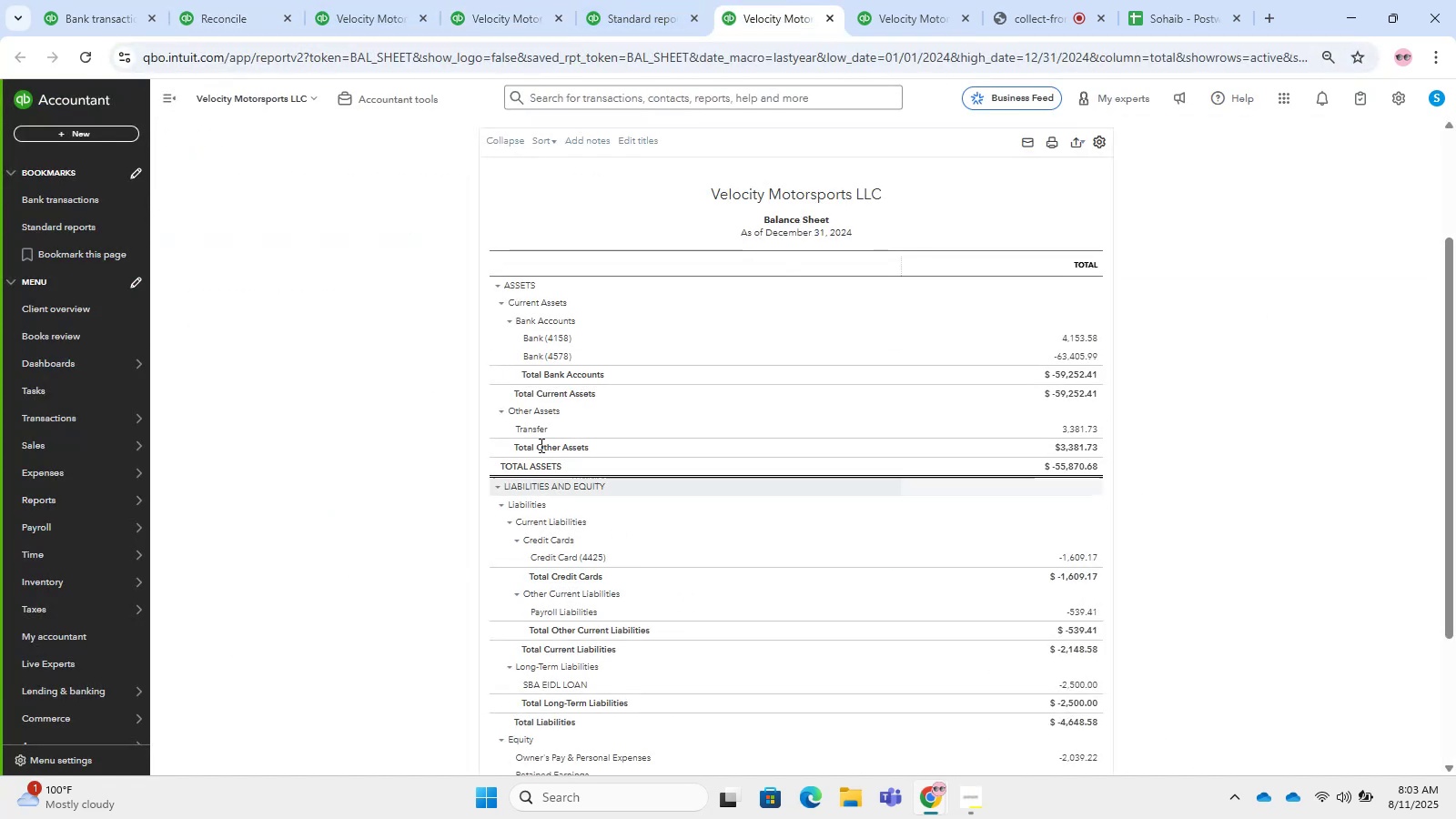 
left_click([145, 0])
 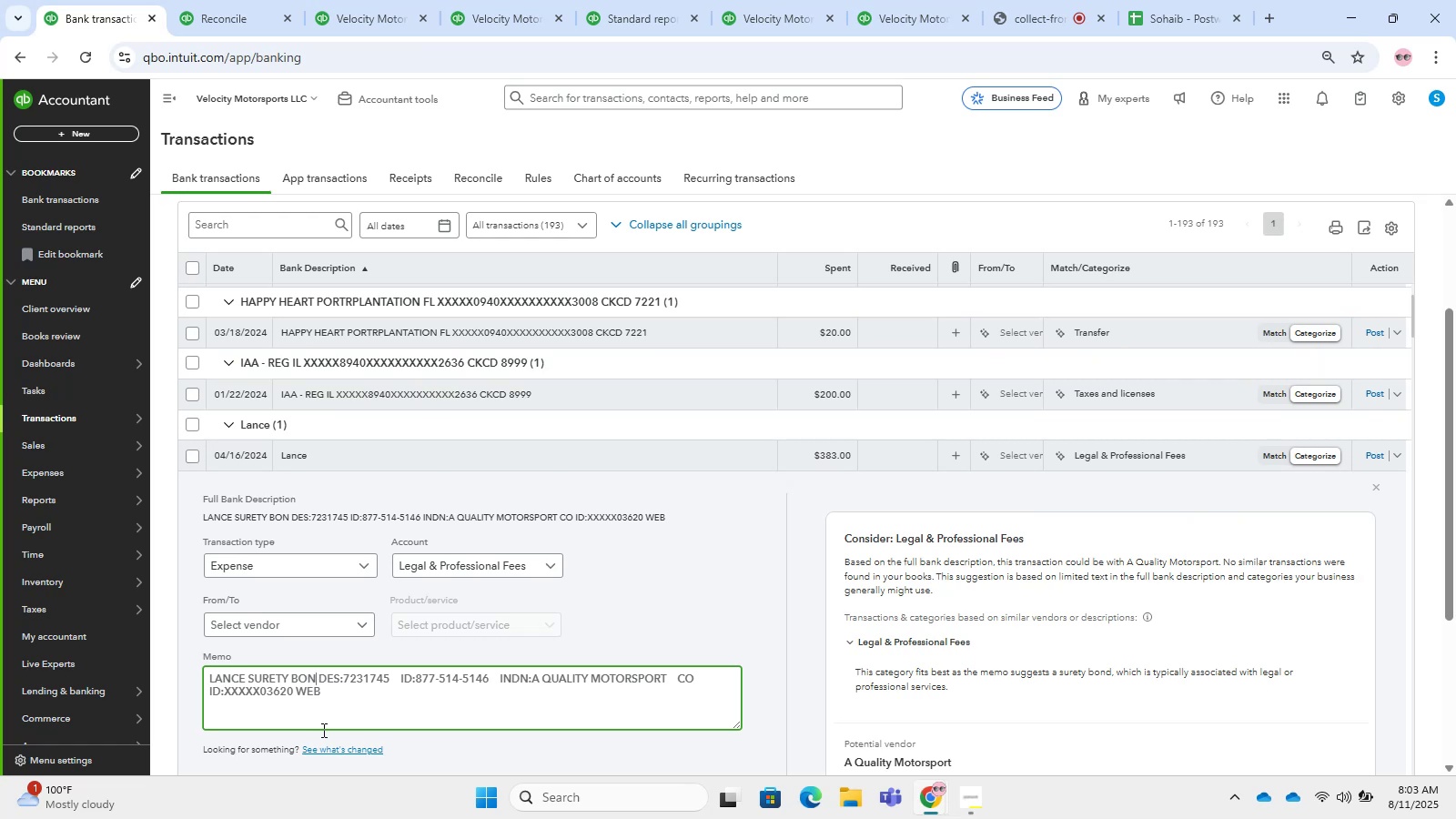 
wait(21.05)
 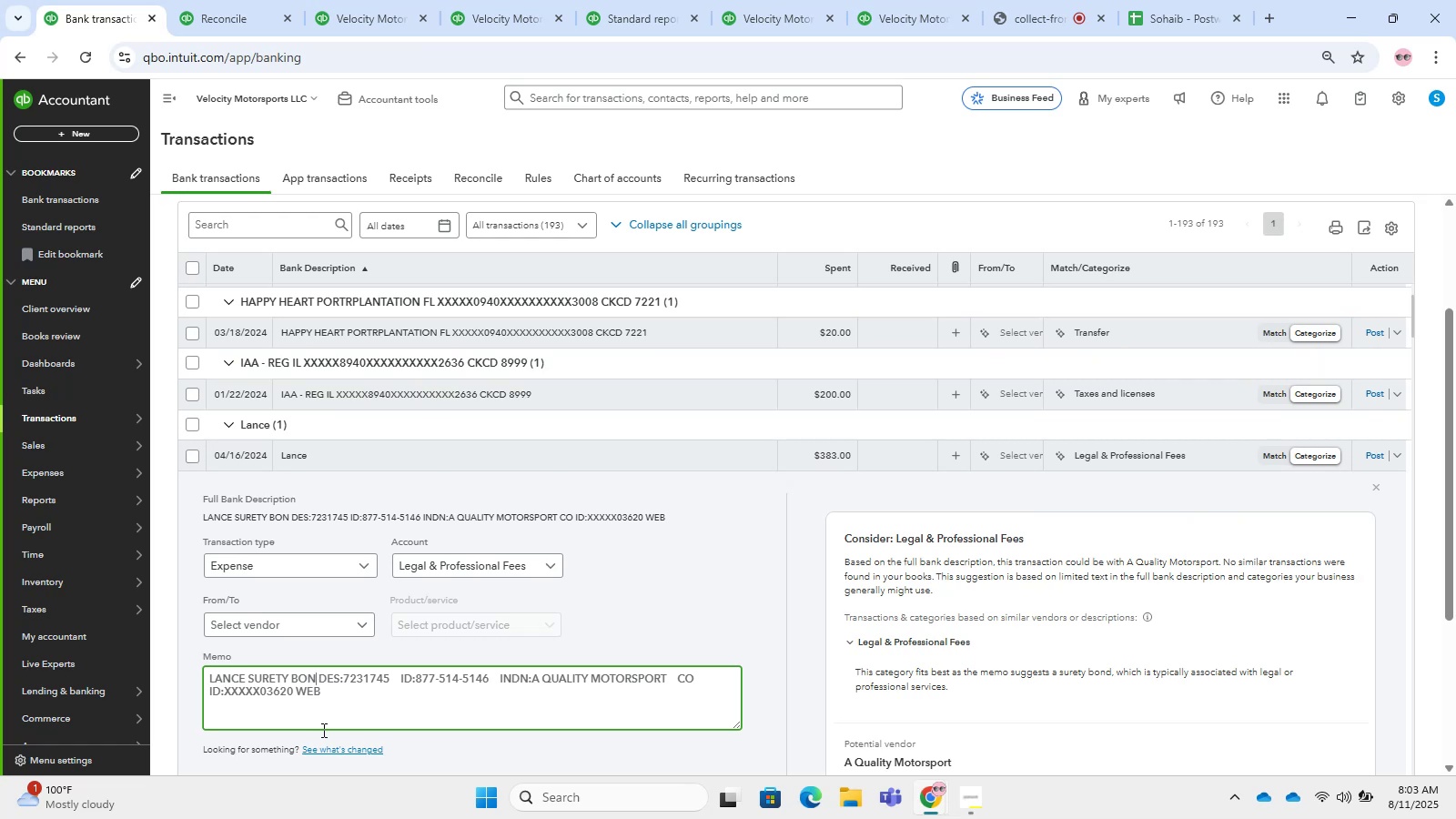 
left_click_drag(start_coordinate=[313, 672], to_coordinate=[191, 644])
 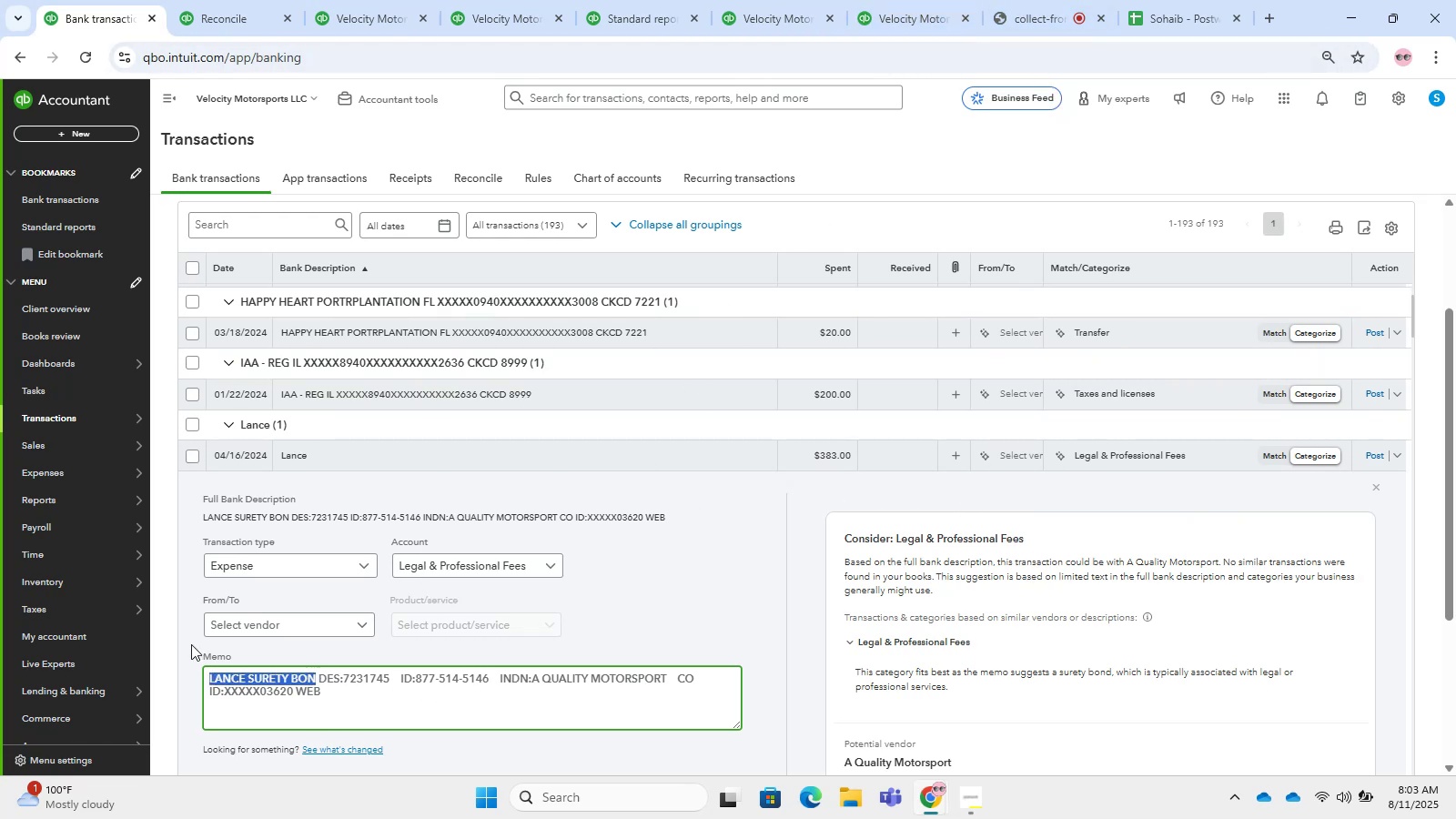 
key(Control+C)
 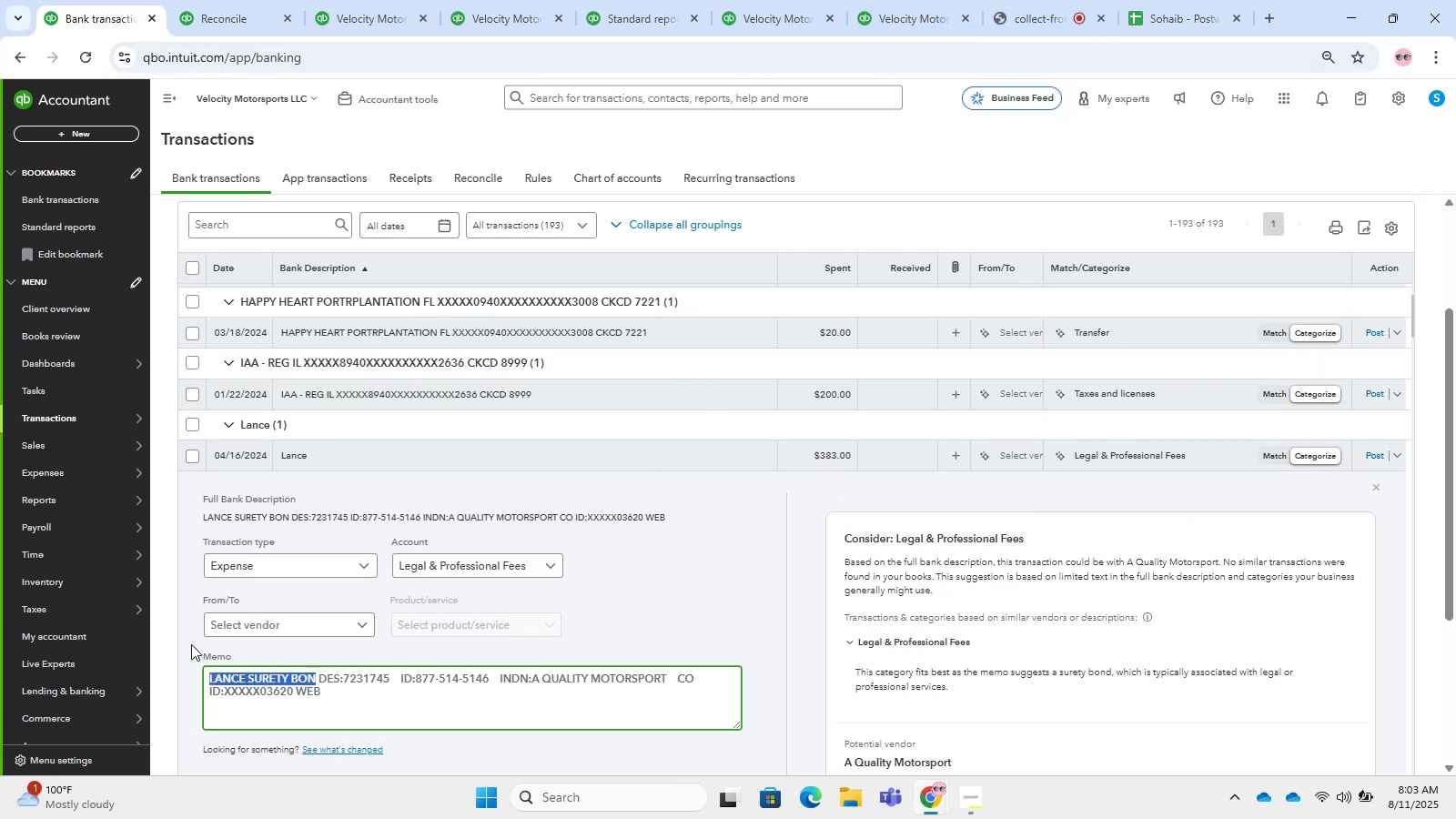 
key(Control+T)
 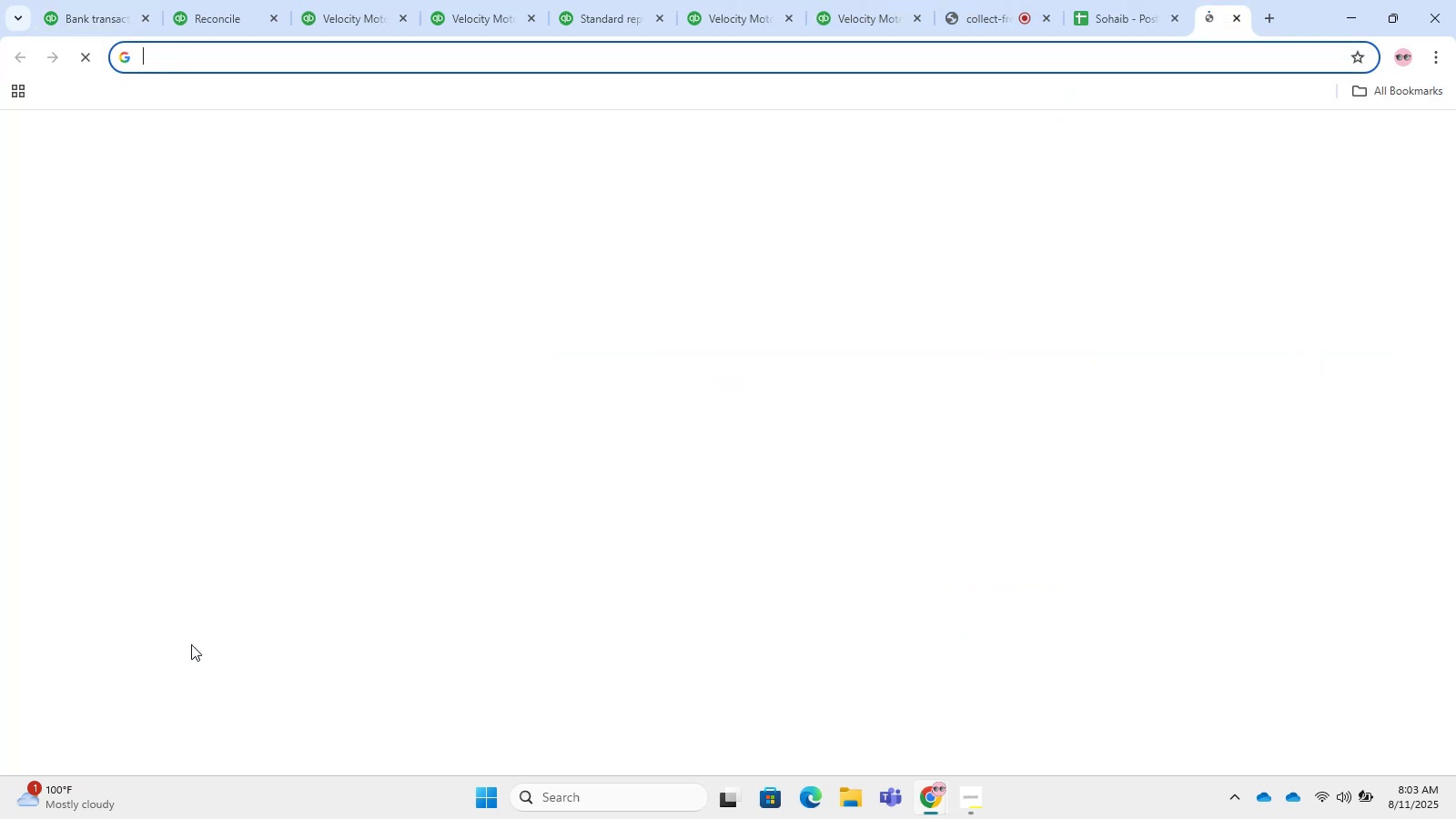 
hold_key(key=V, duration=0.31)
 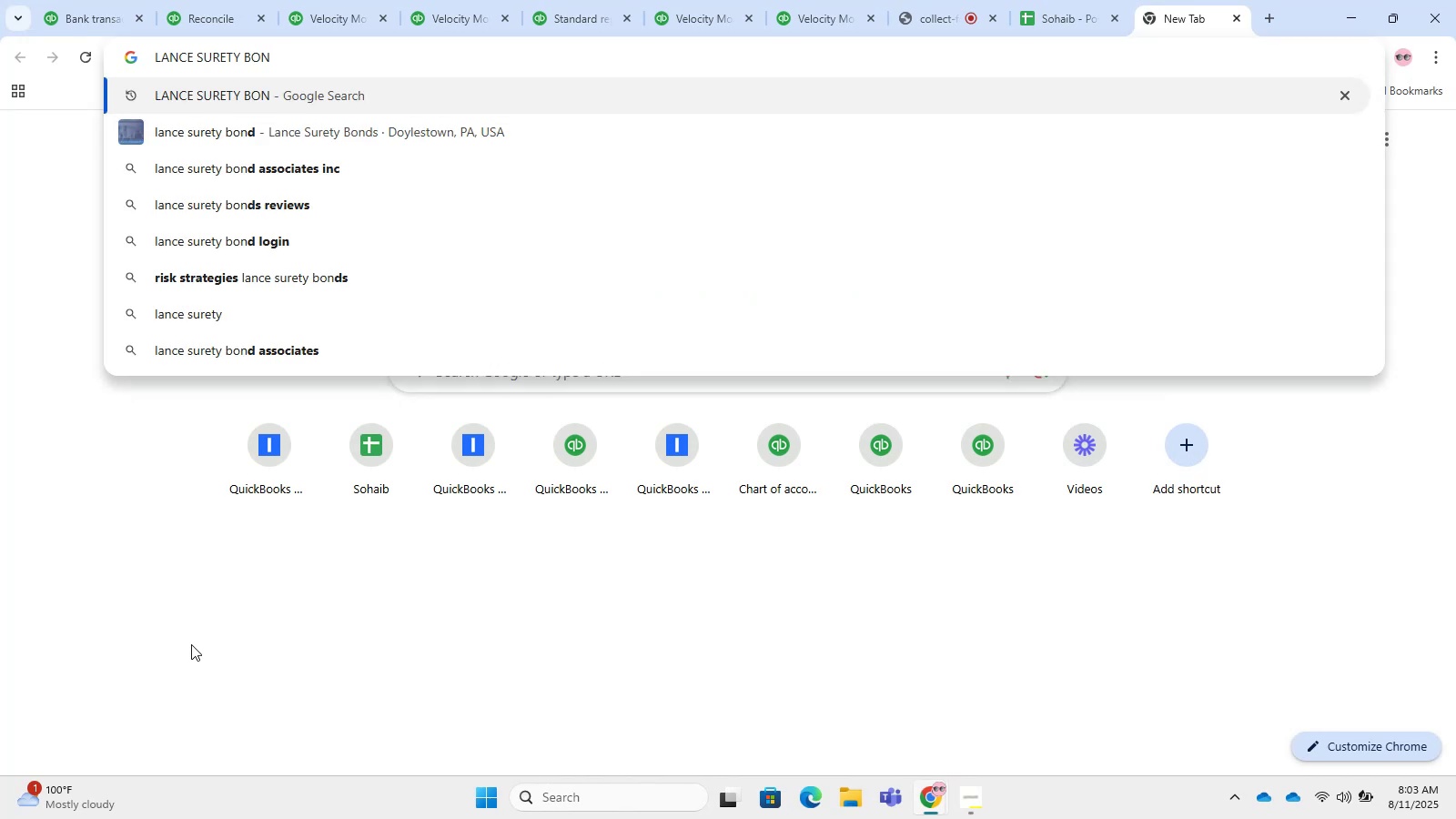 
key(Enter)
 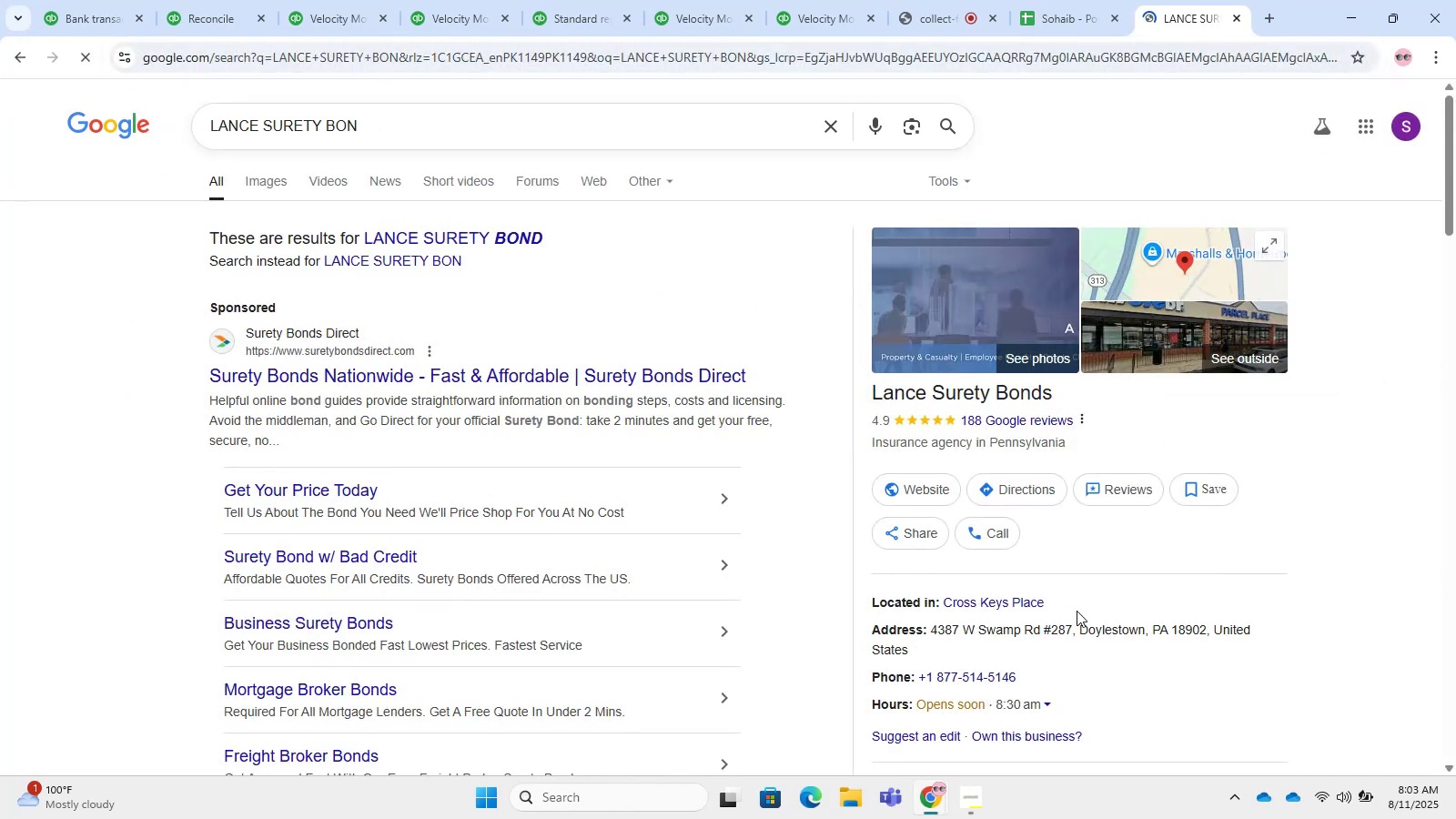 
left_click_drag(start_coordinate=[1063, 393], to_coordinate=[872, 393])
 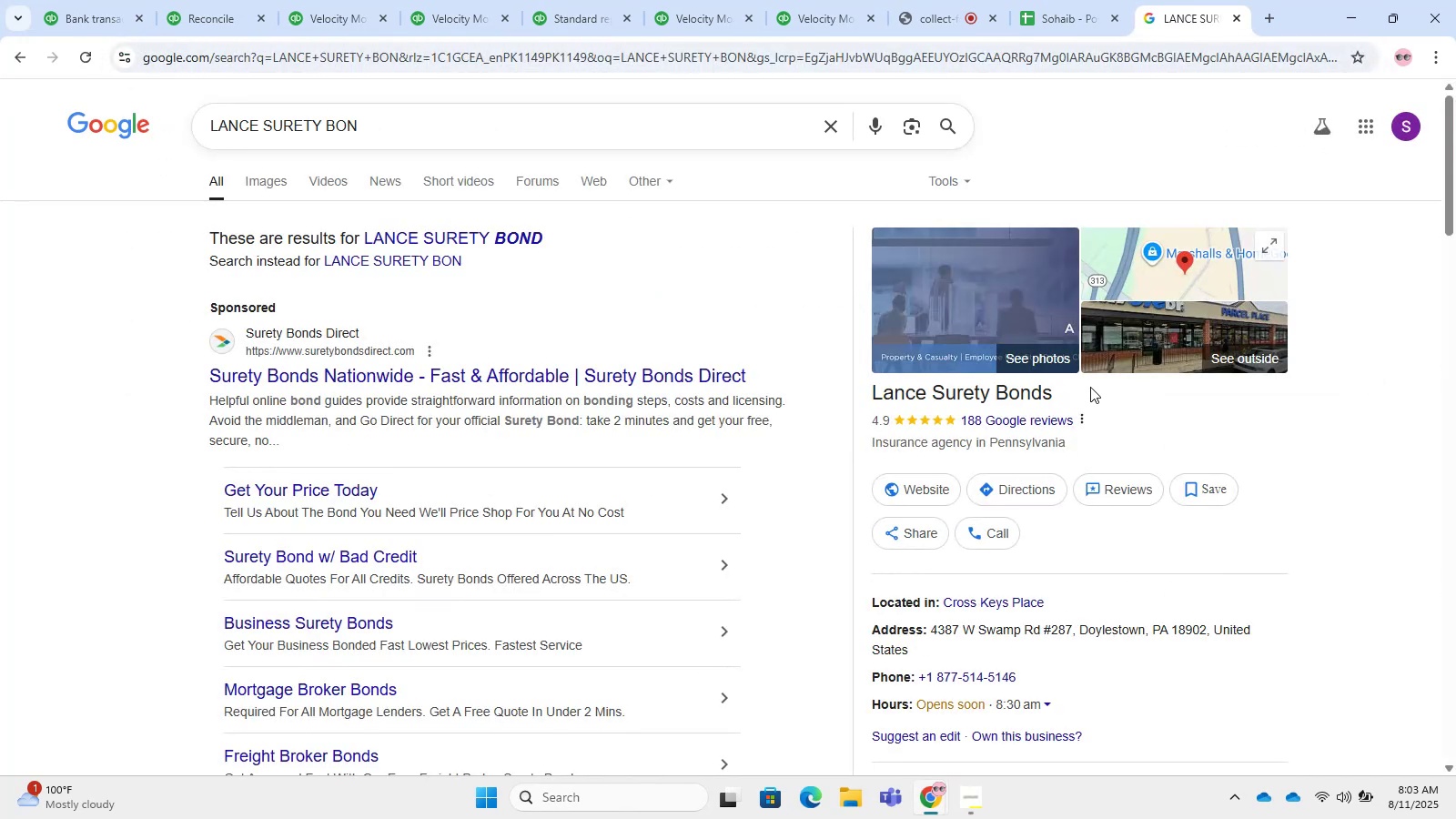 
left_click([1048, 393])
 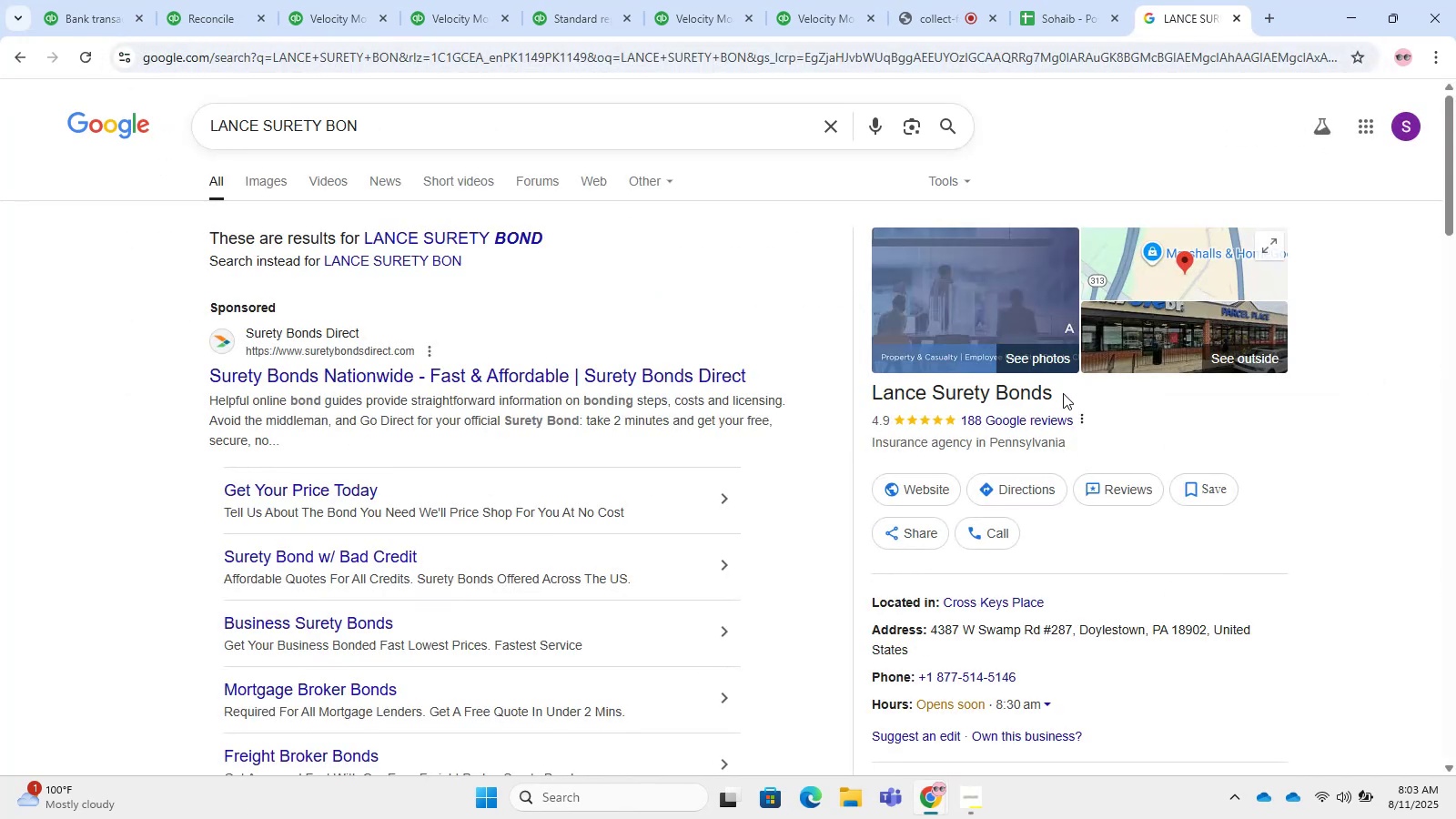 
left_click_drag(start_coordinate=[1061, 394], to_coordinate=[874, 400])
 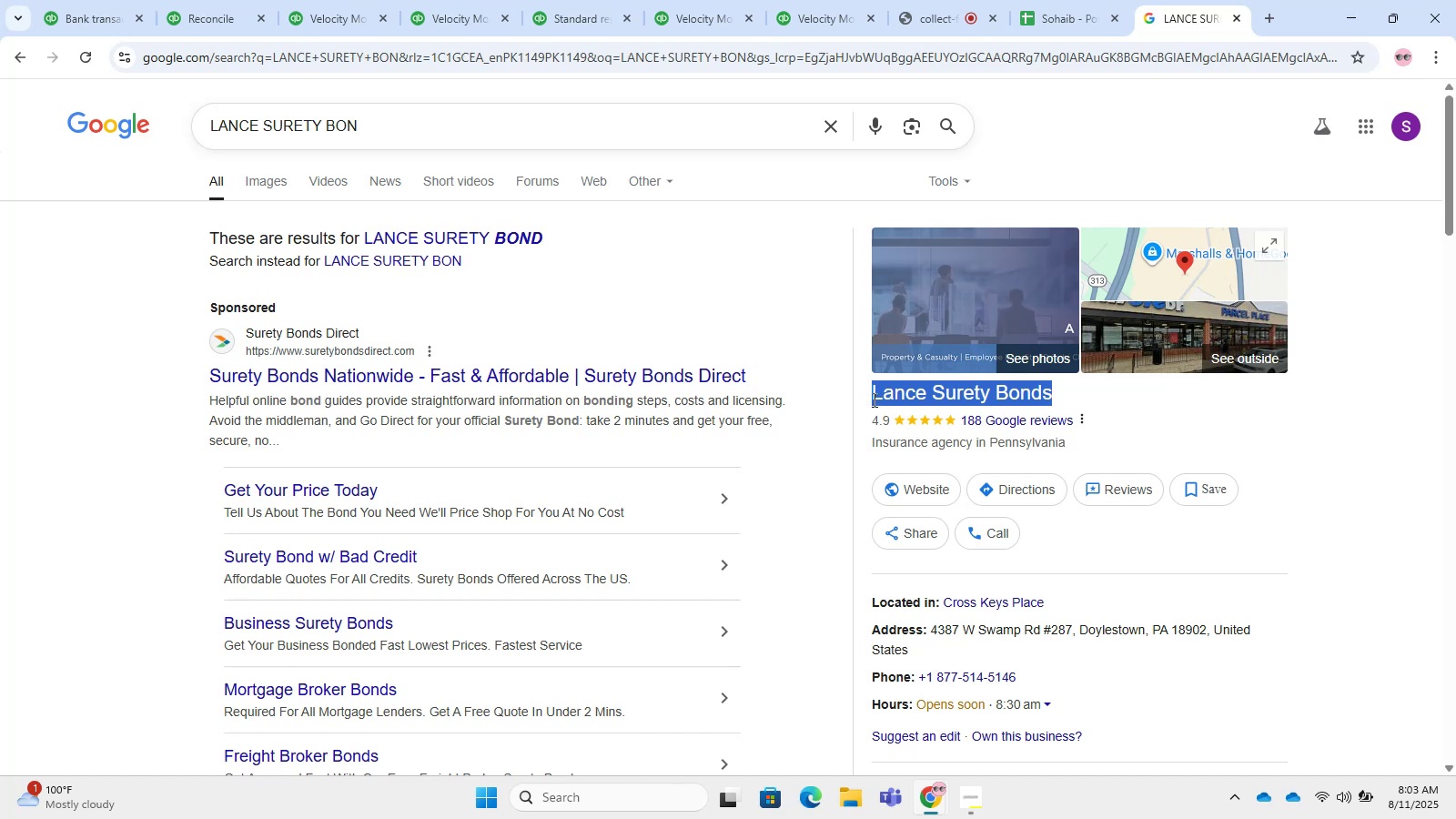 
hold_key(key=ControlLeft, duration=0.64)
 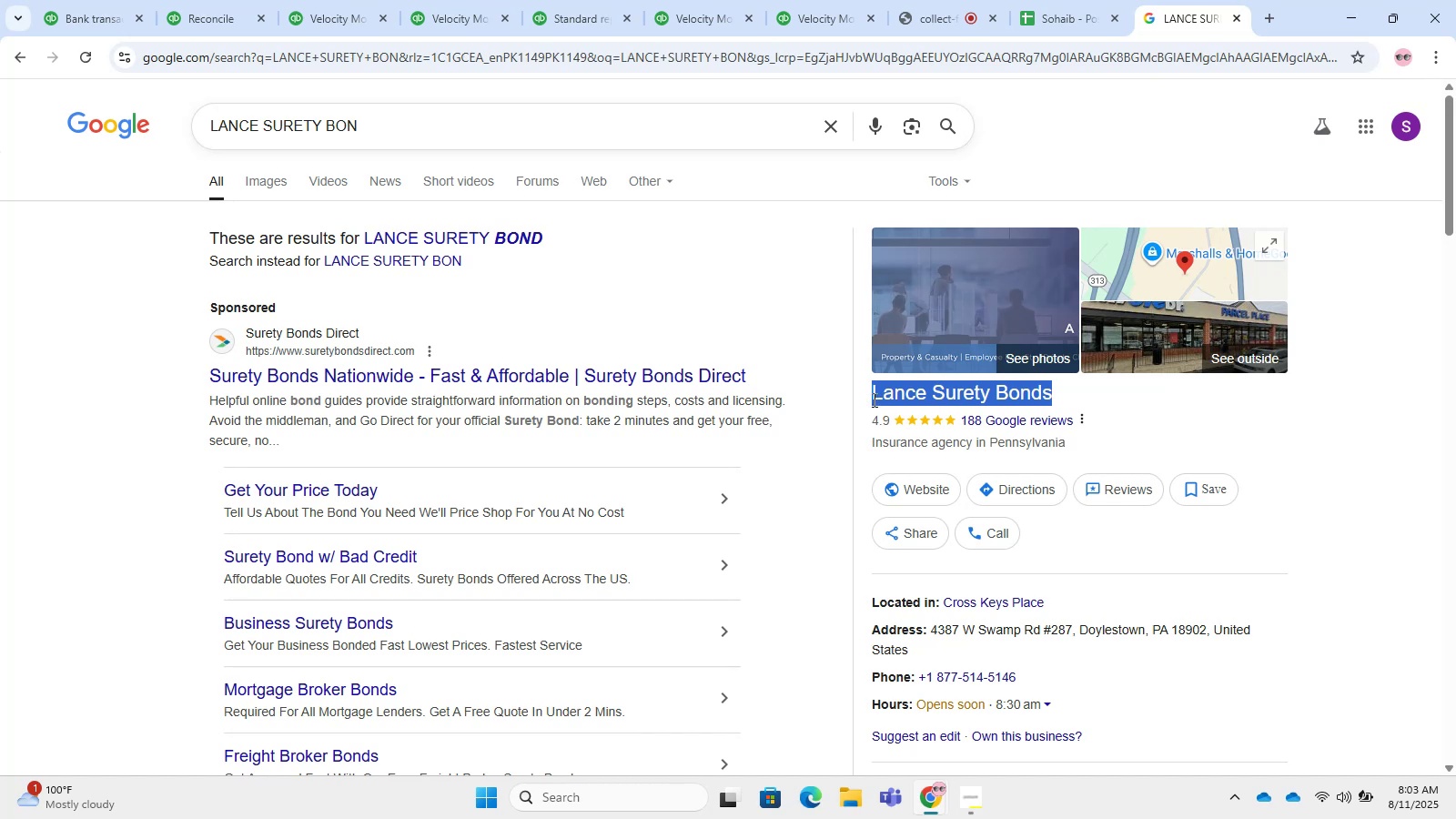 
hold_key(key=C, duration=0.32)
 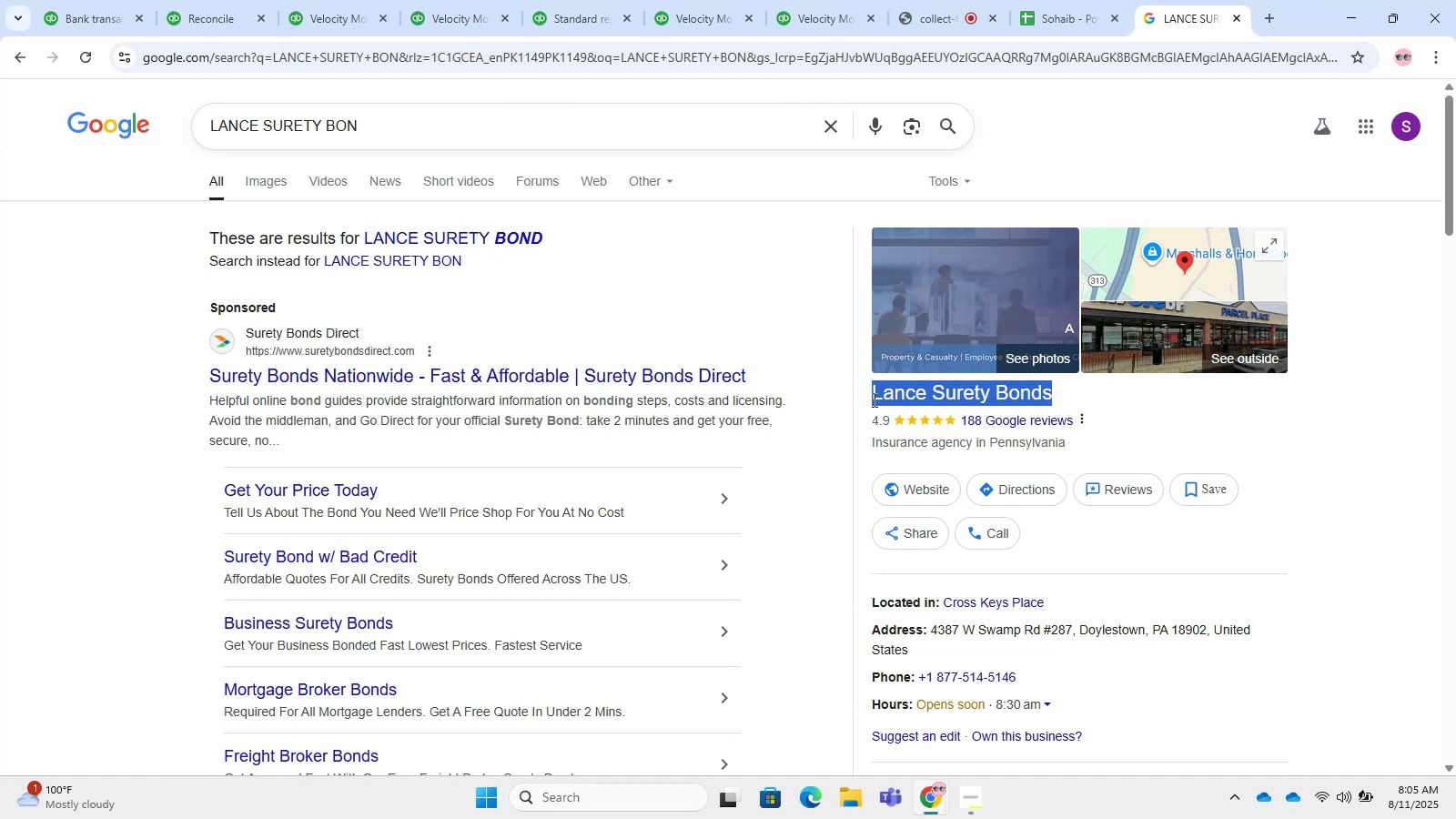 
wait(76.6)
 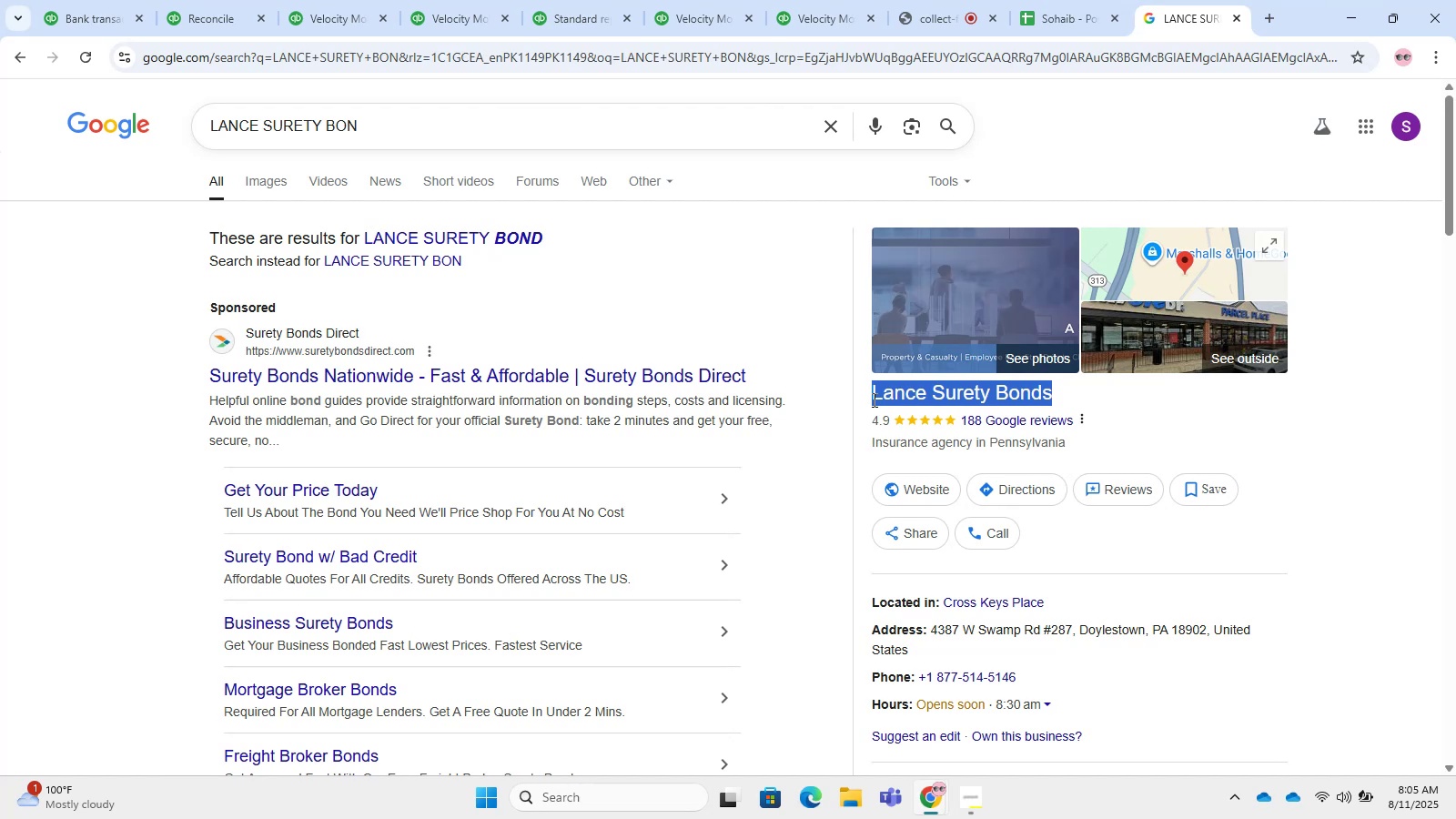 
left_click([345, 0])
 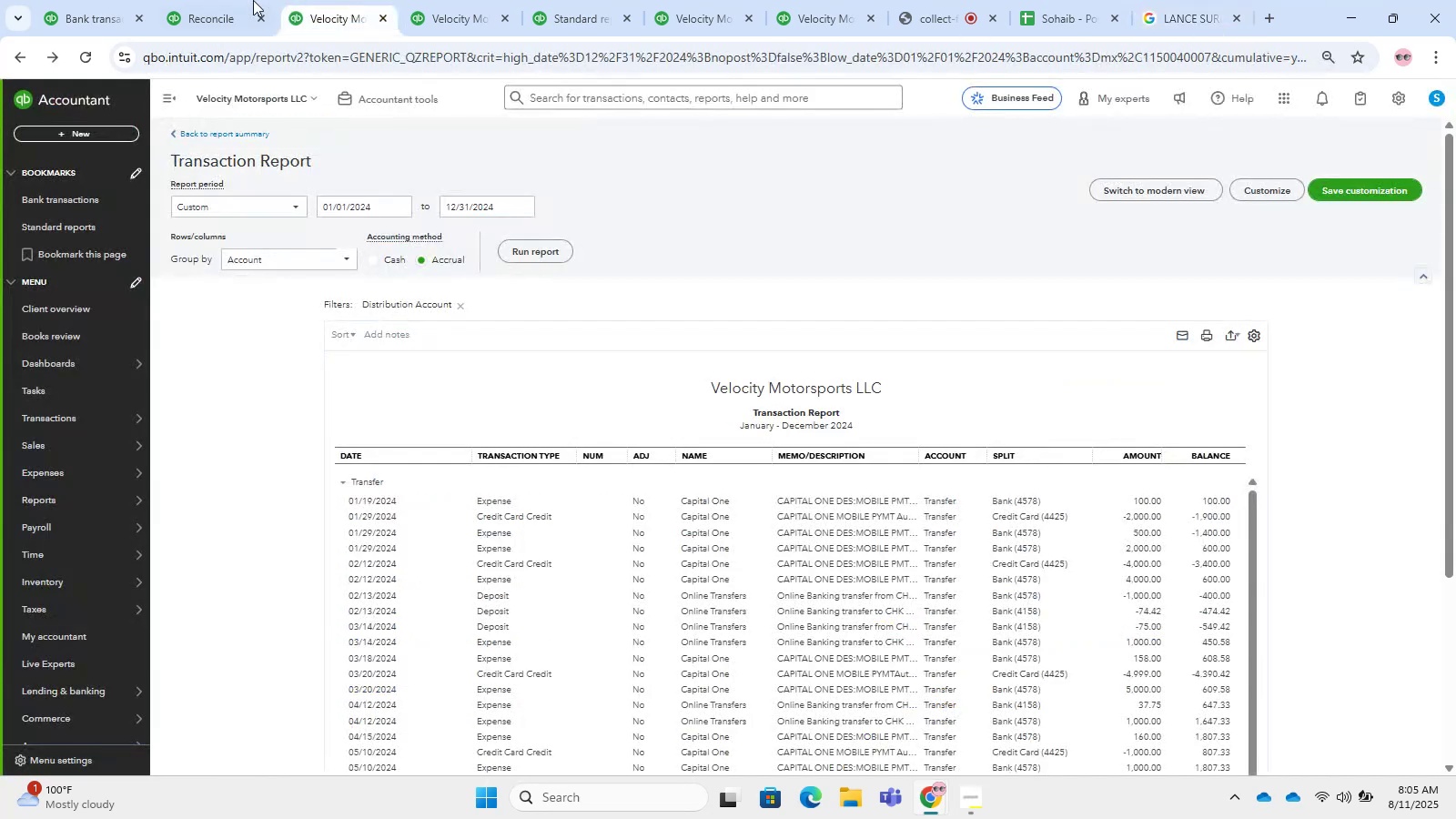 
double_click([244, 0])
 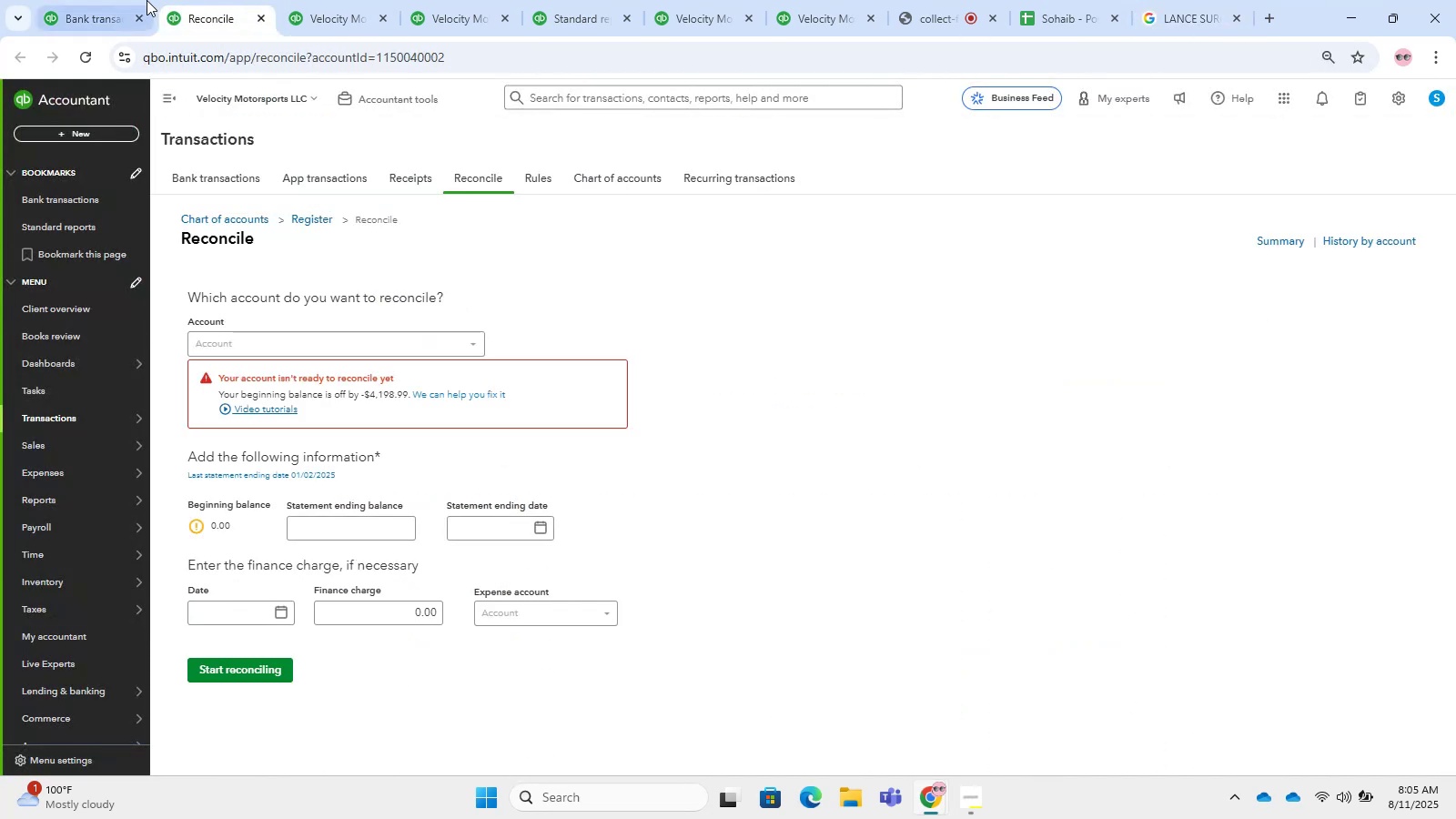 
triple_click([147, 0])
 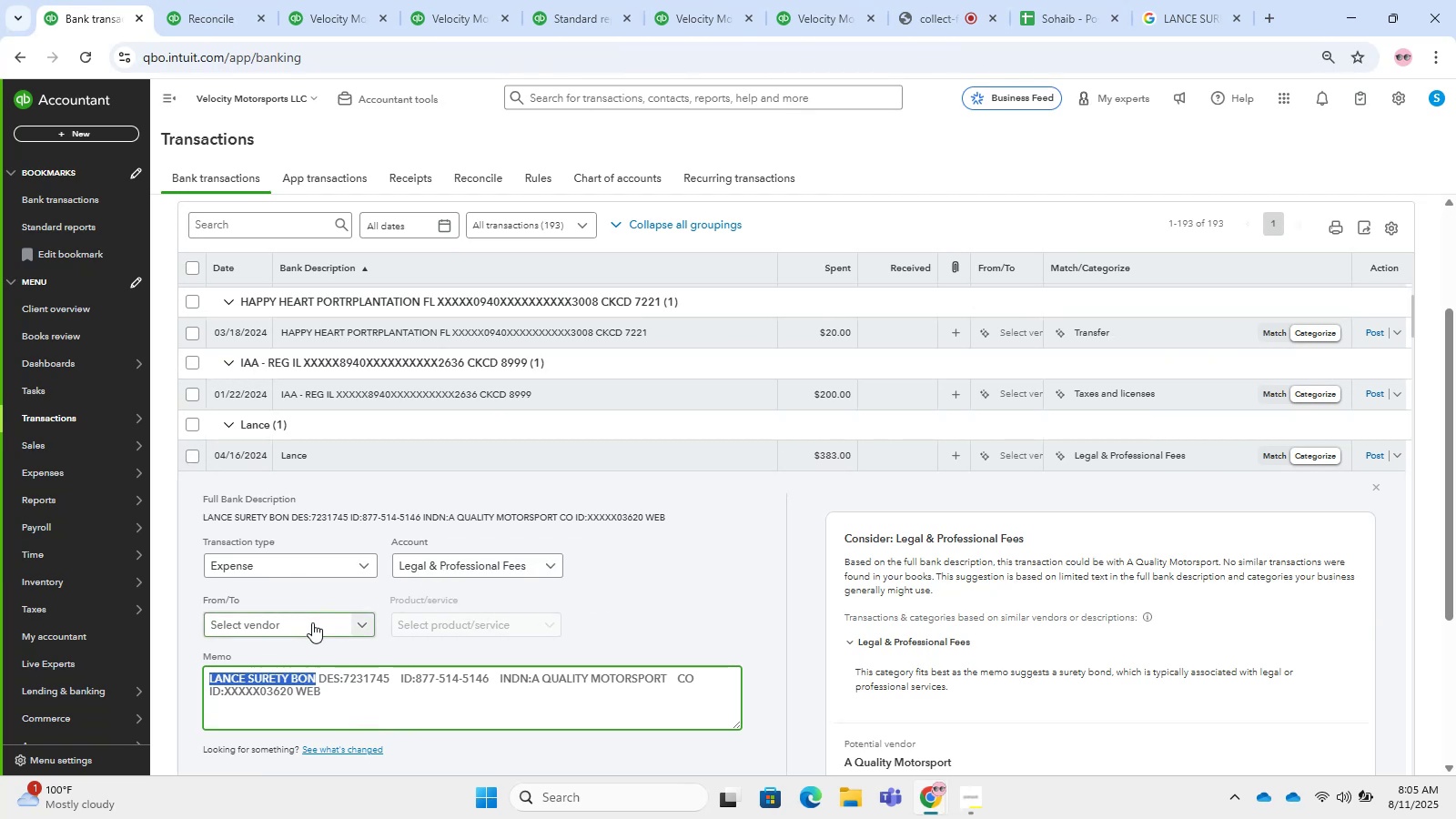 
left_click([354, 426])
 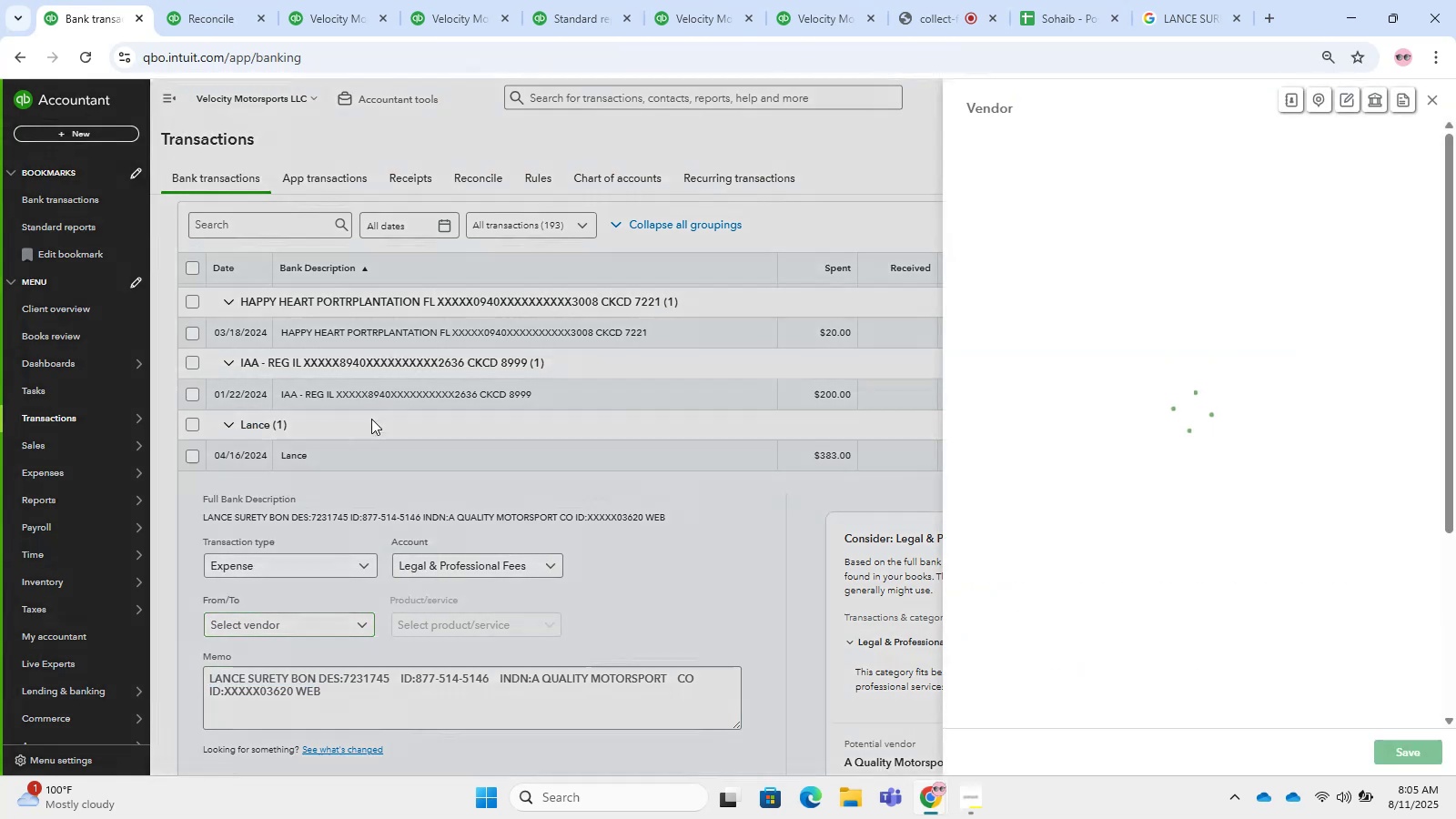 
key(Control+V)
 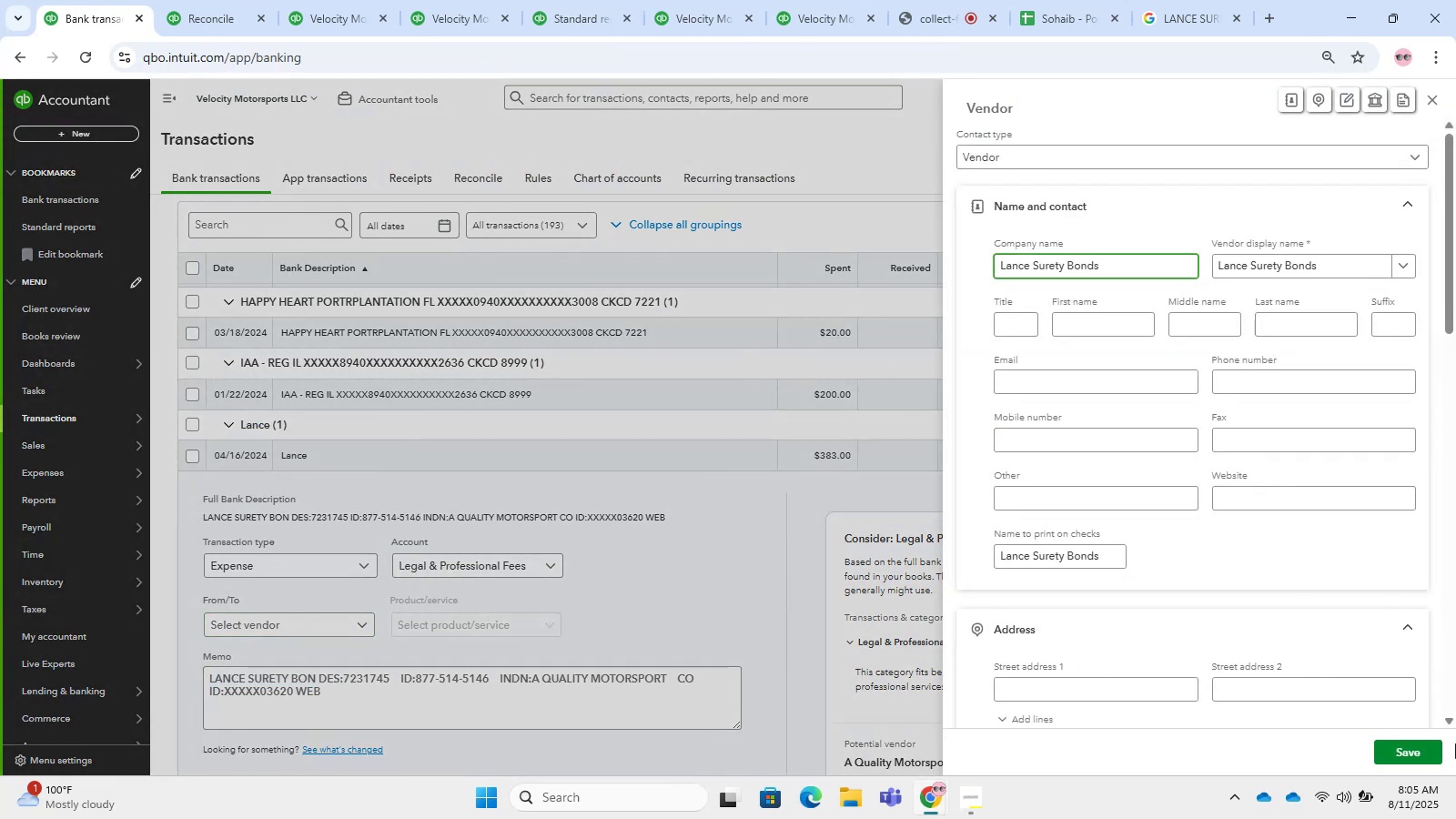 
left_click([1421, 757])
 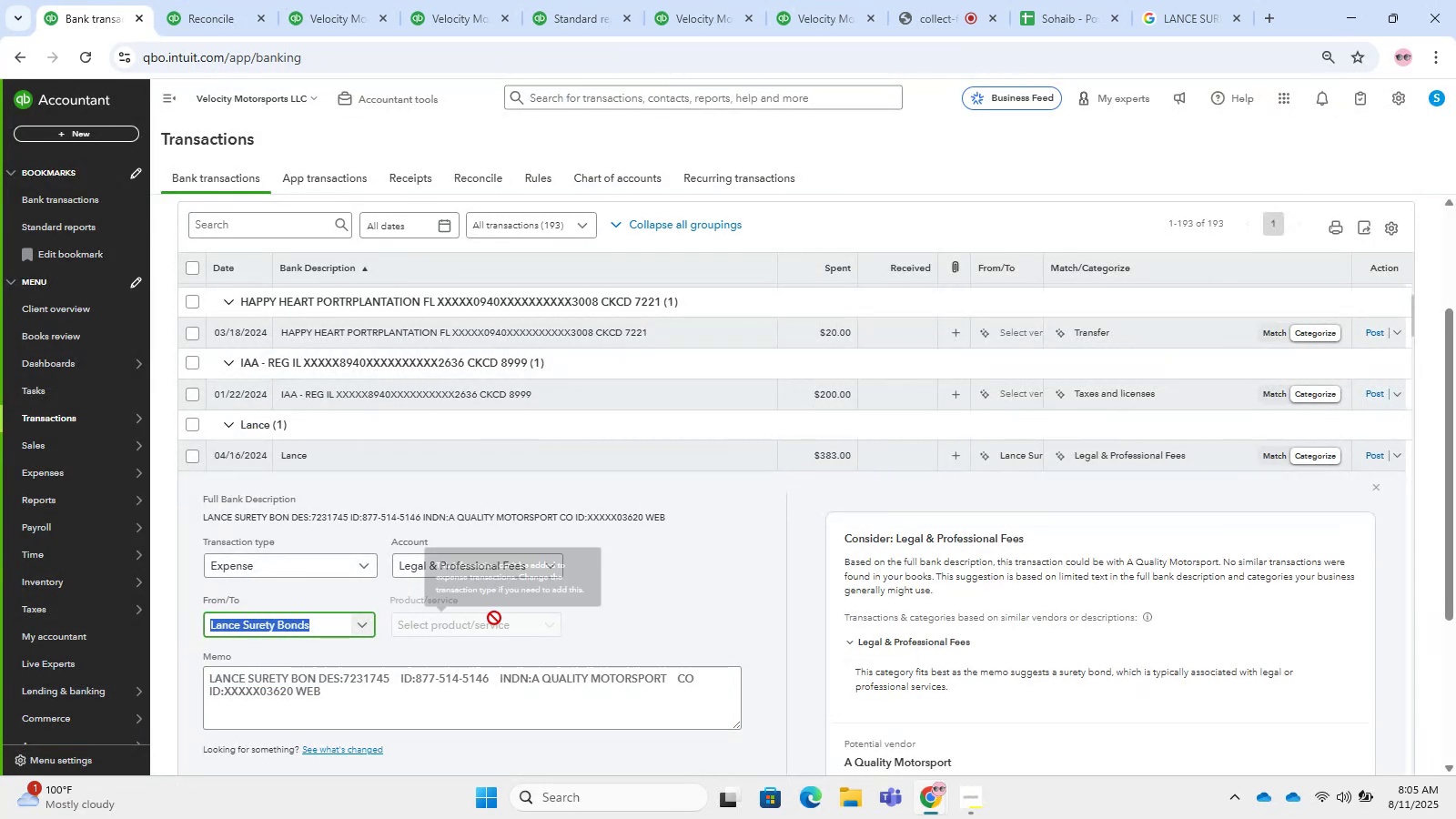 
left_click([466, 562])
 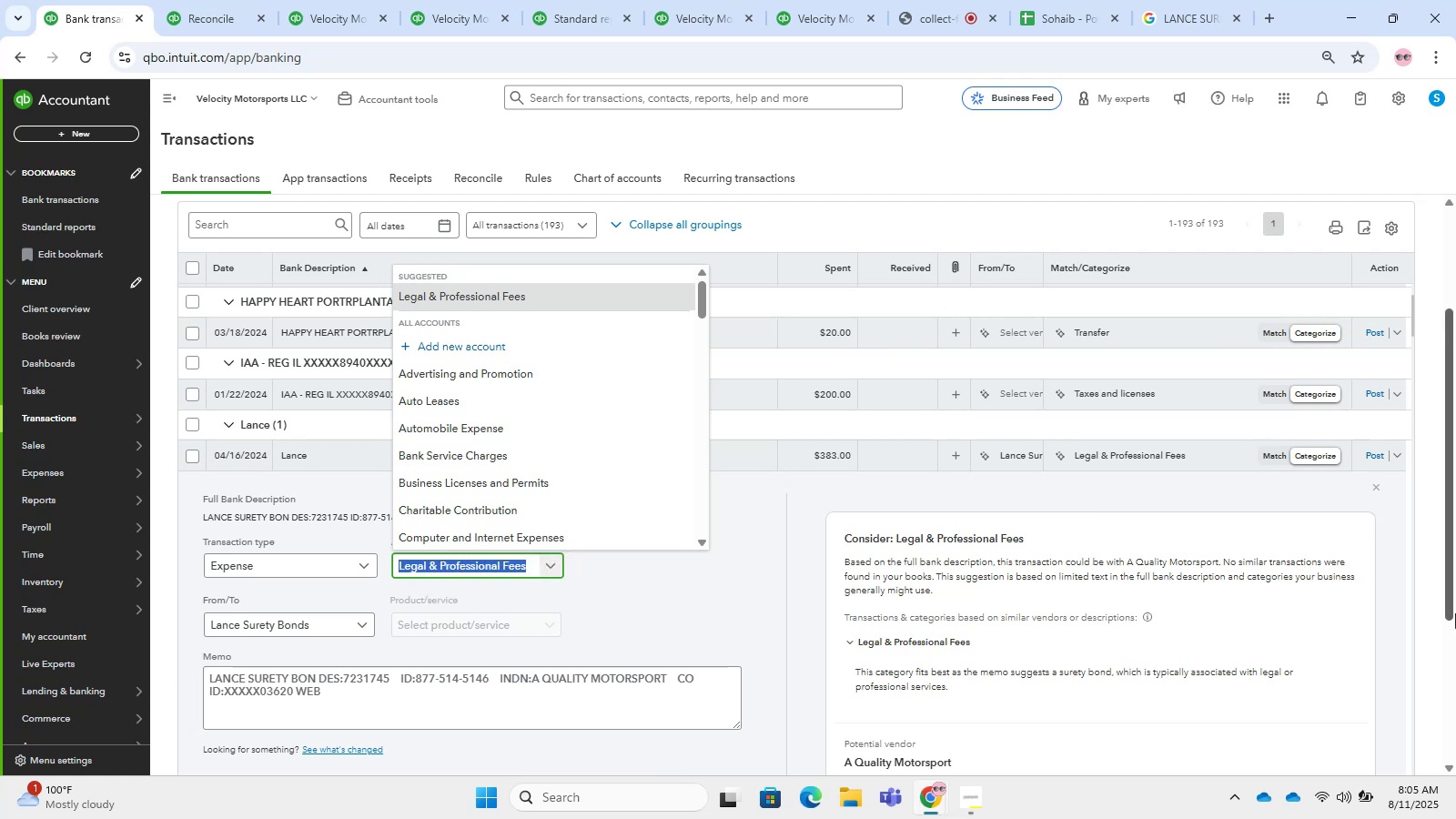 
hold_key(key=I, duration=0.37)
 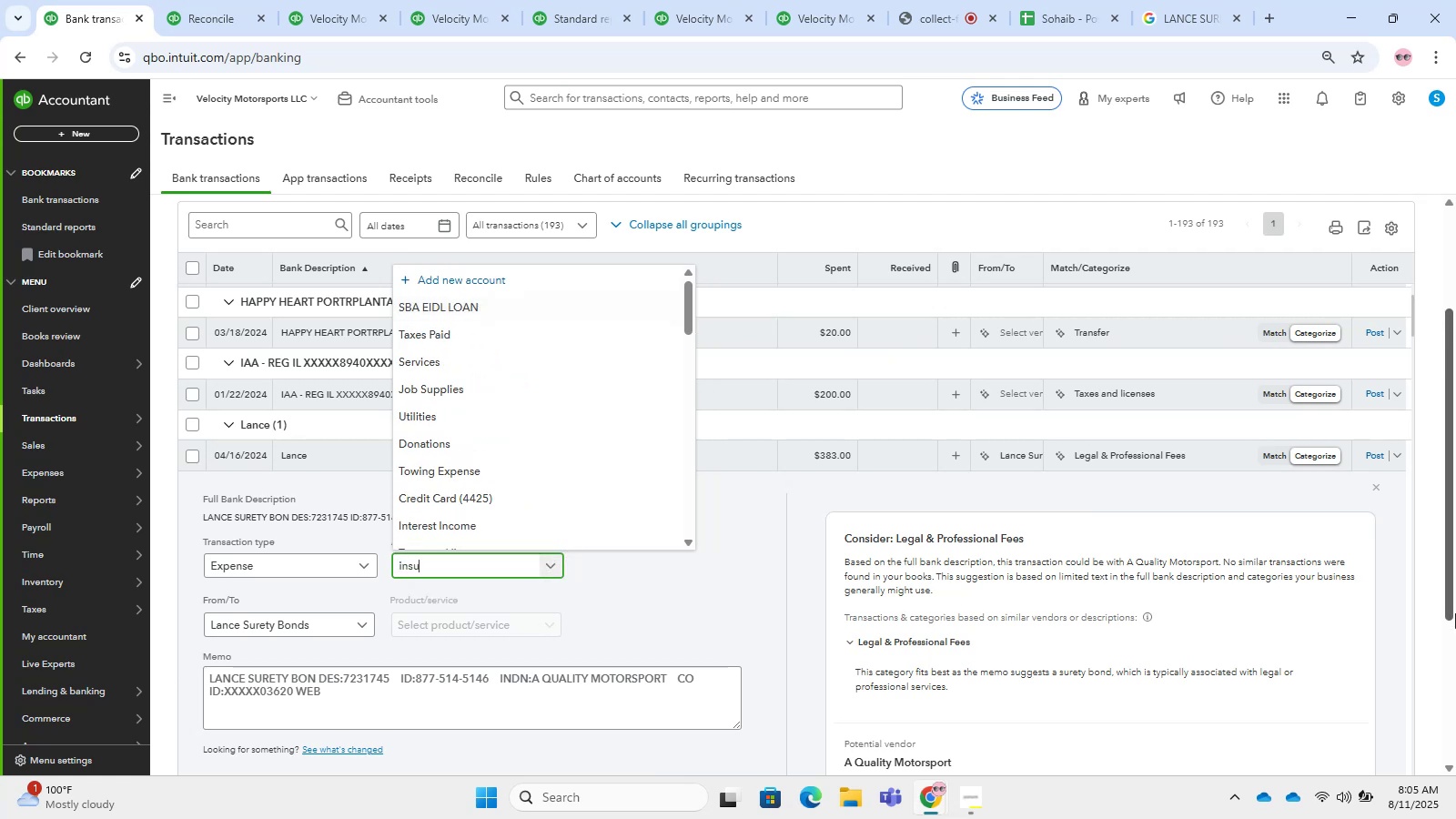 
type(nsurcne)
 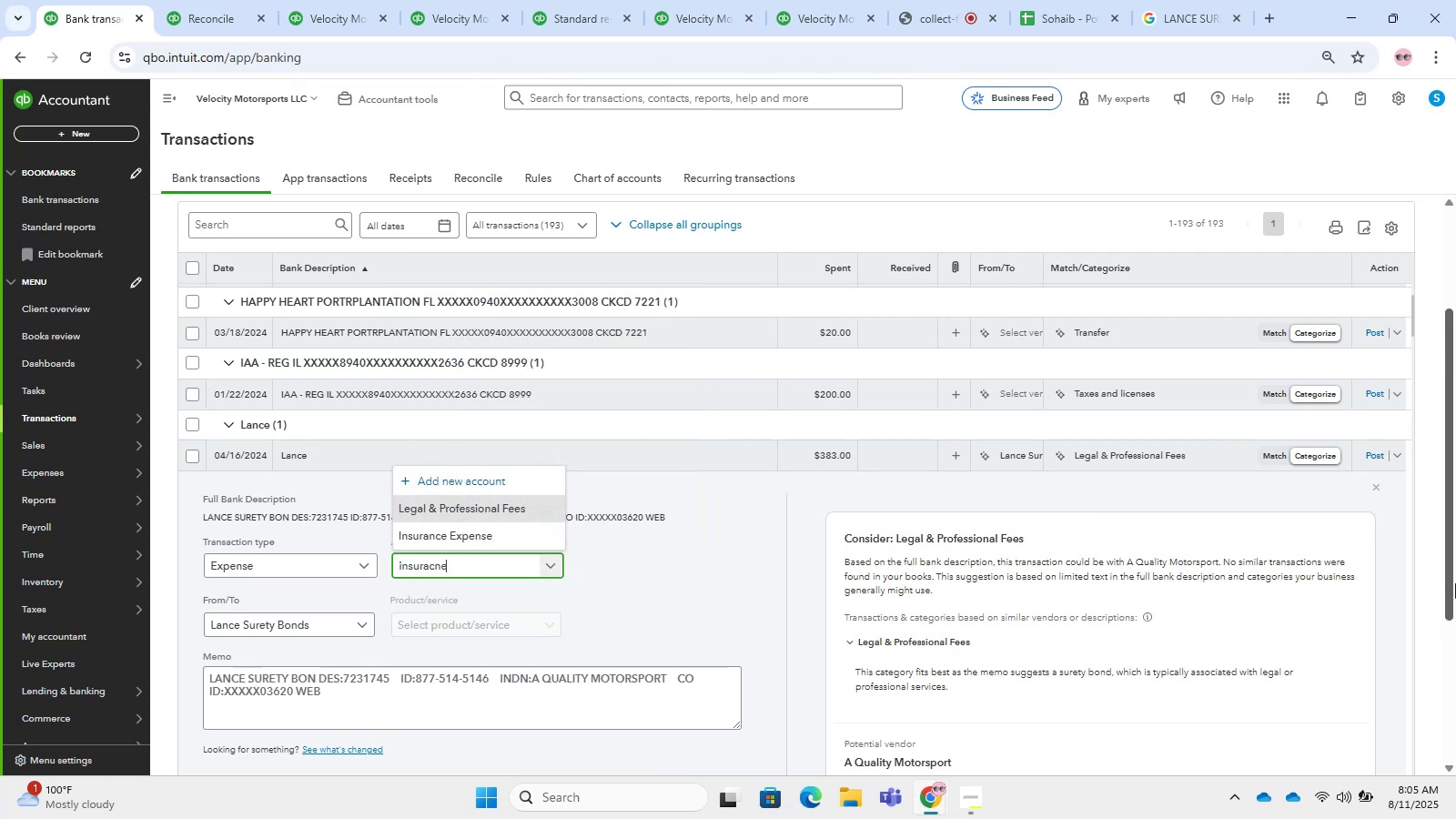 
hold_key(key=A, duration=0.3)
 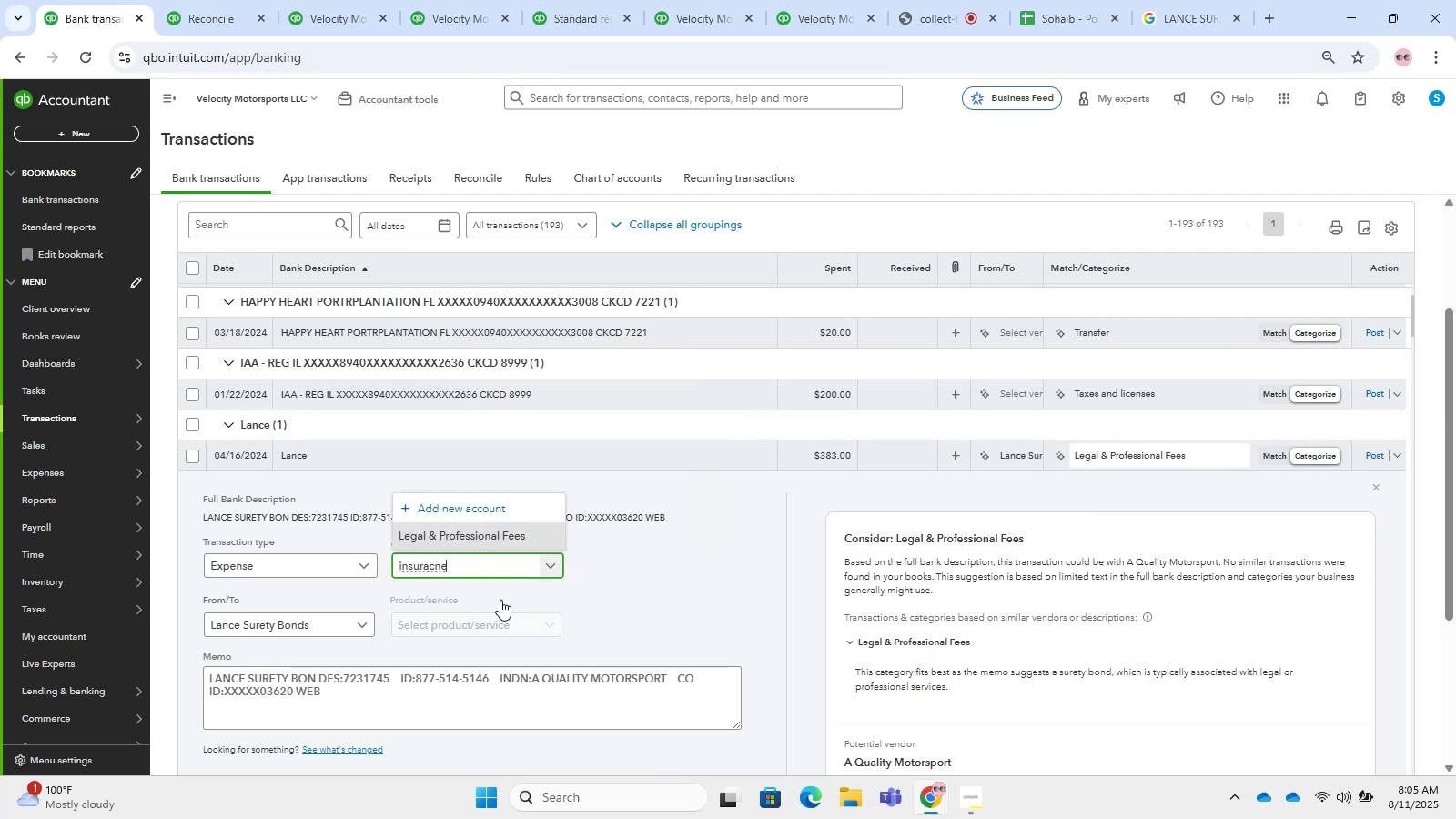 
hold_key(key=Backspace, duration=0.49)
 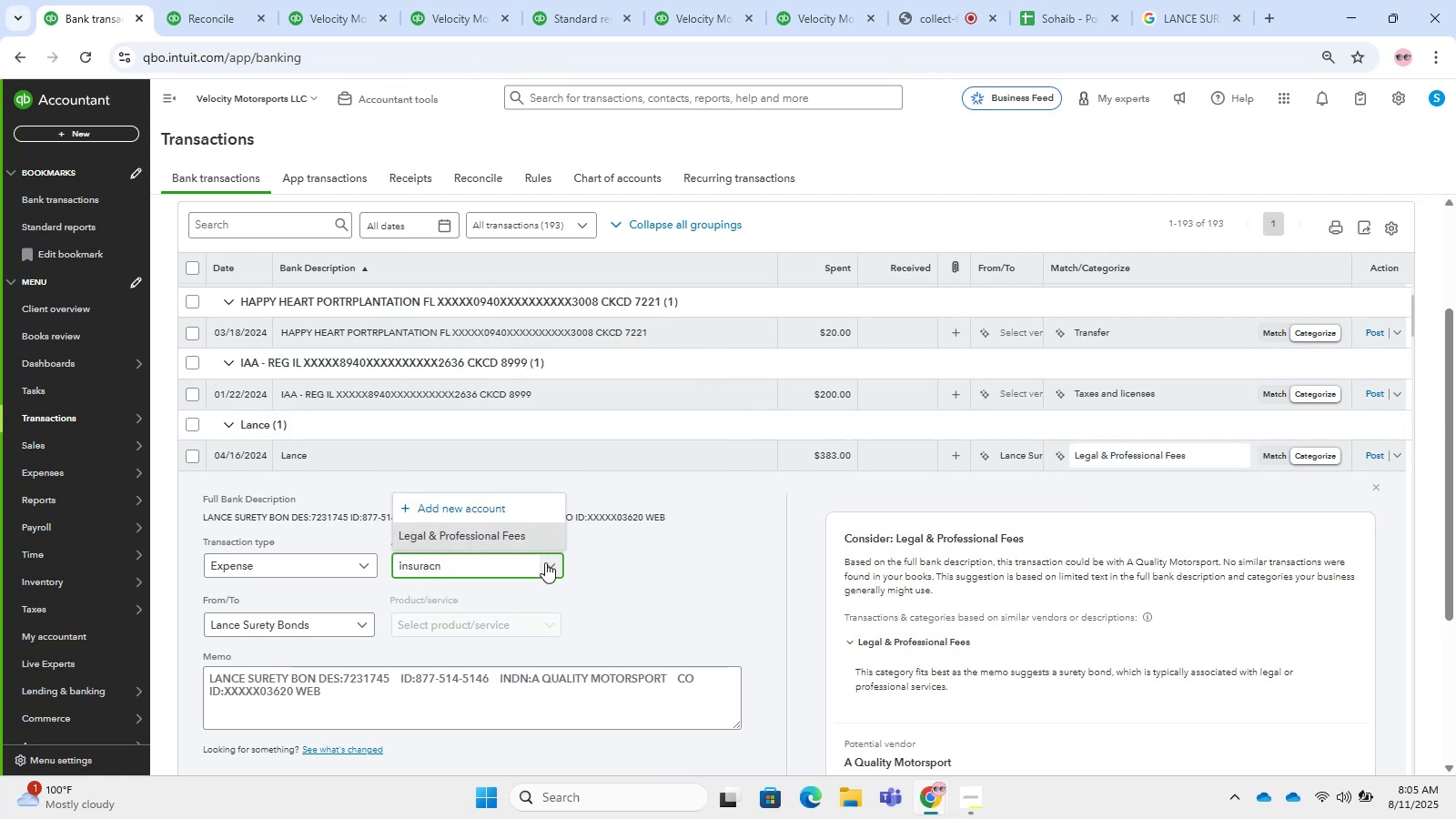 
key(Backspace)
 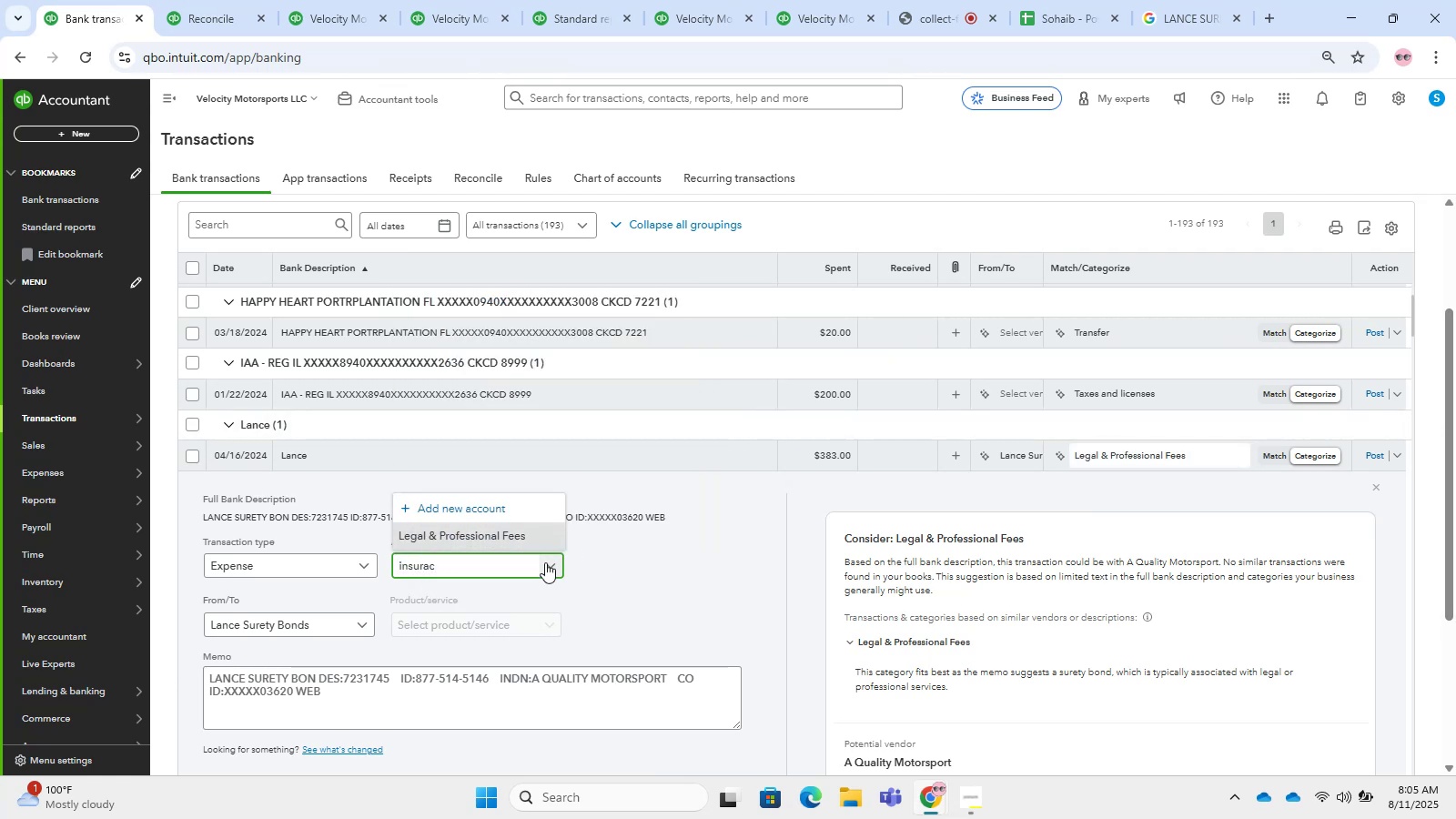 
key(Backspace)
 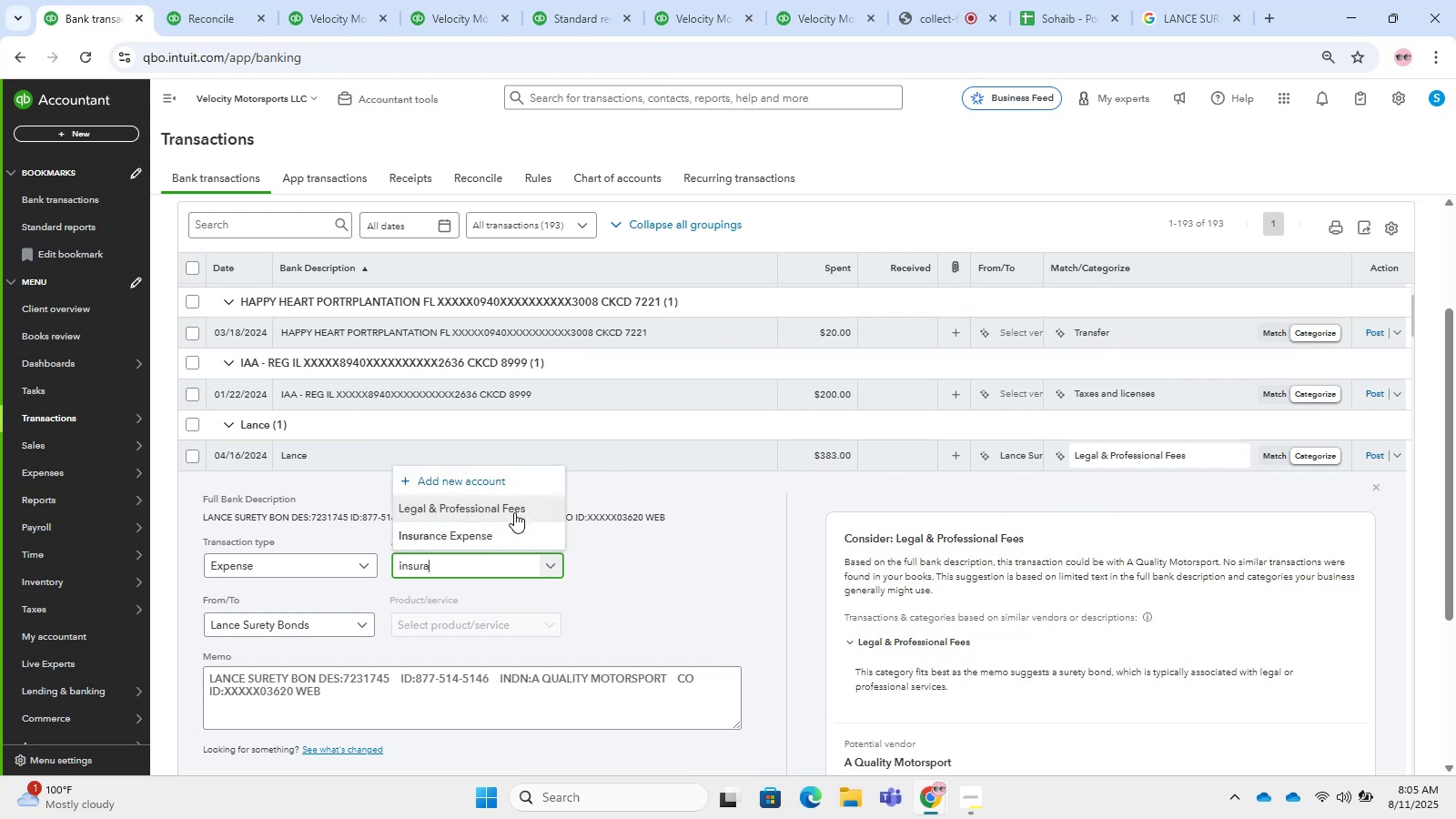 
left_click([518, 531])
 